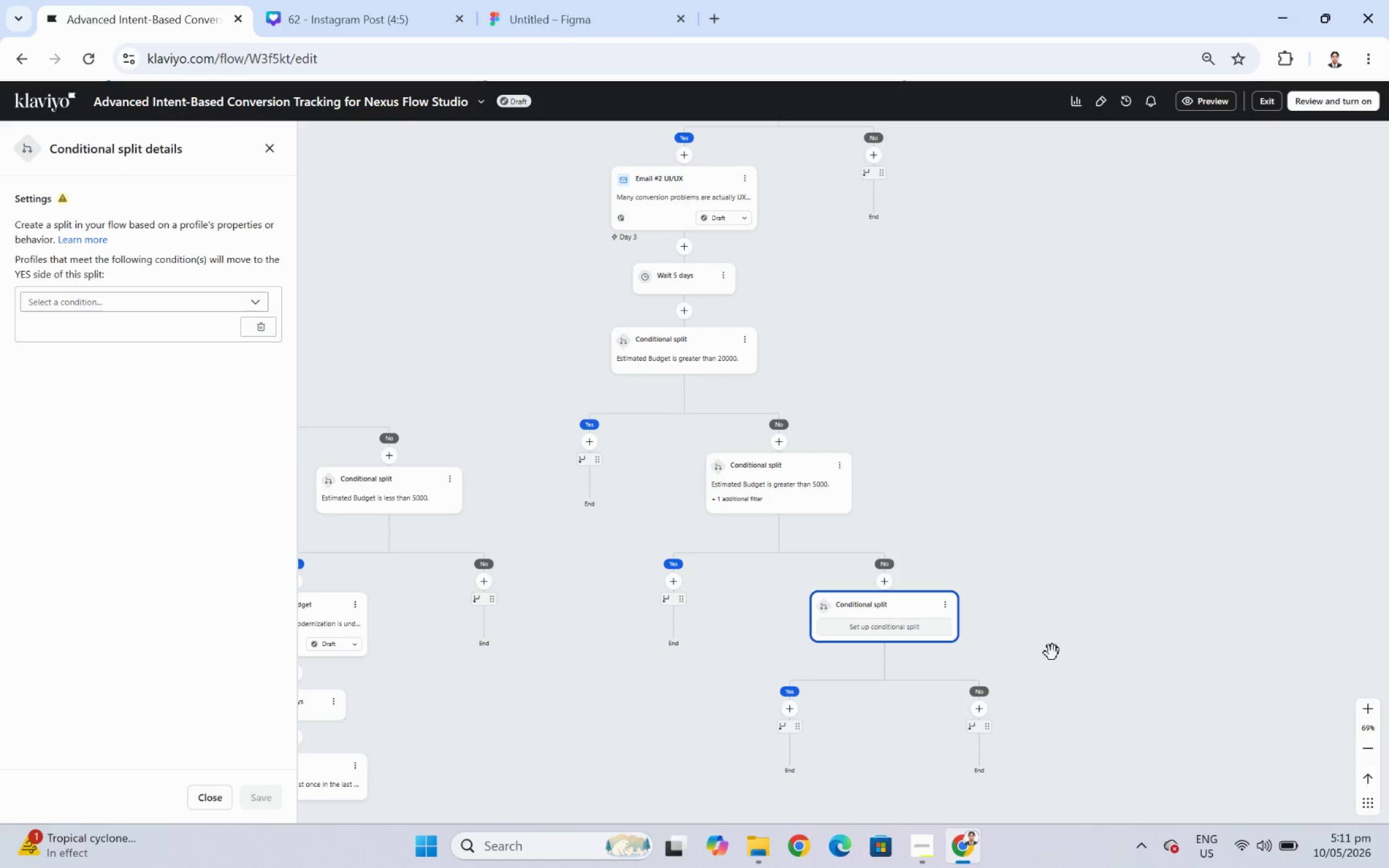 
left_click_drag(start_coordinate=[1051, 650], to_coordinate=[1028, 603])
 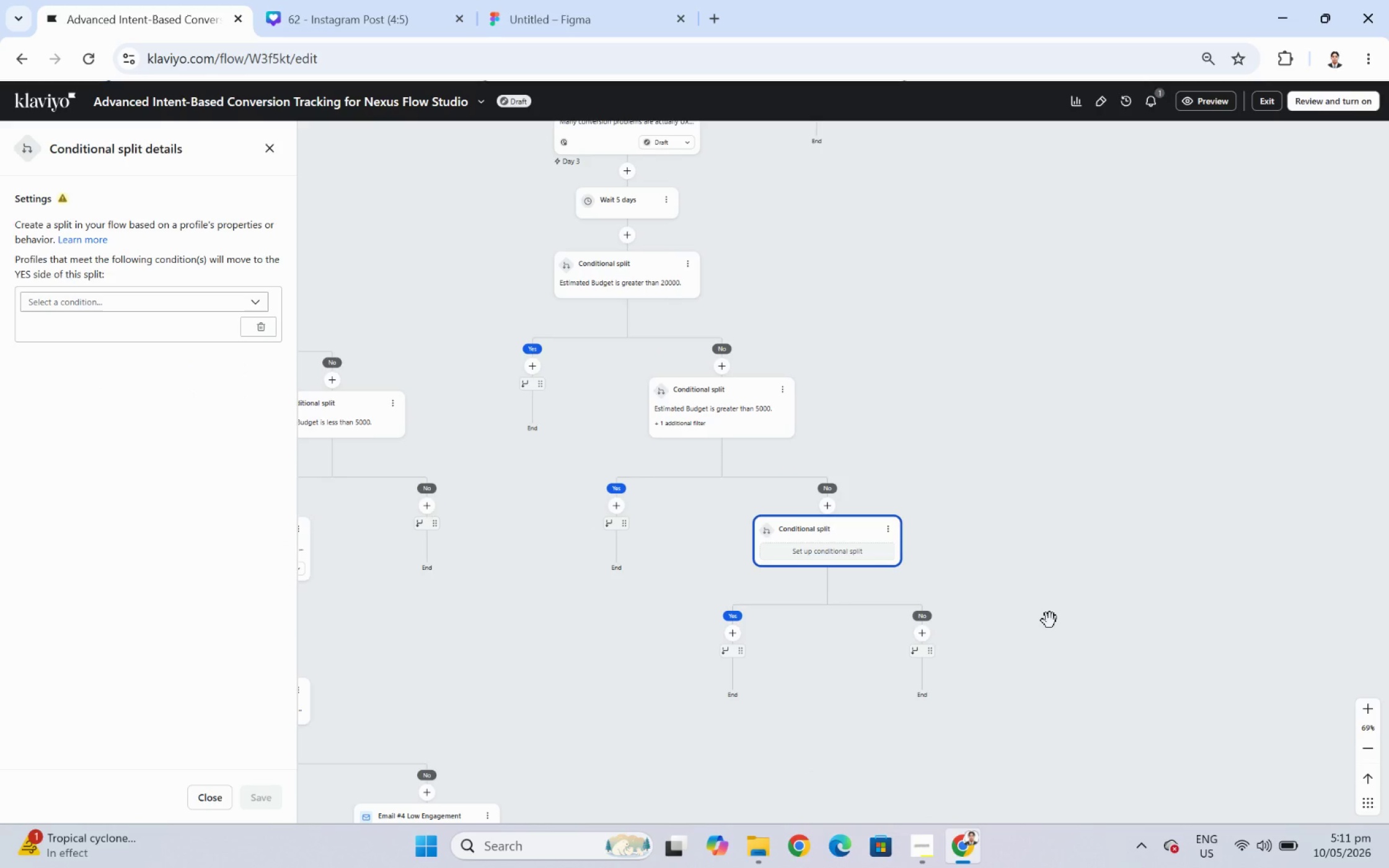 
left_click_drag(start_coordinate=[1049, 620], to_coordinate=[920, 576])
 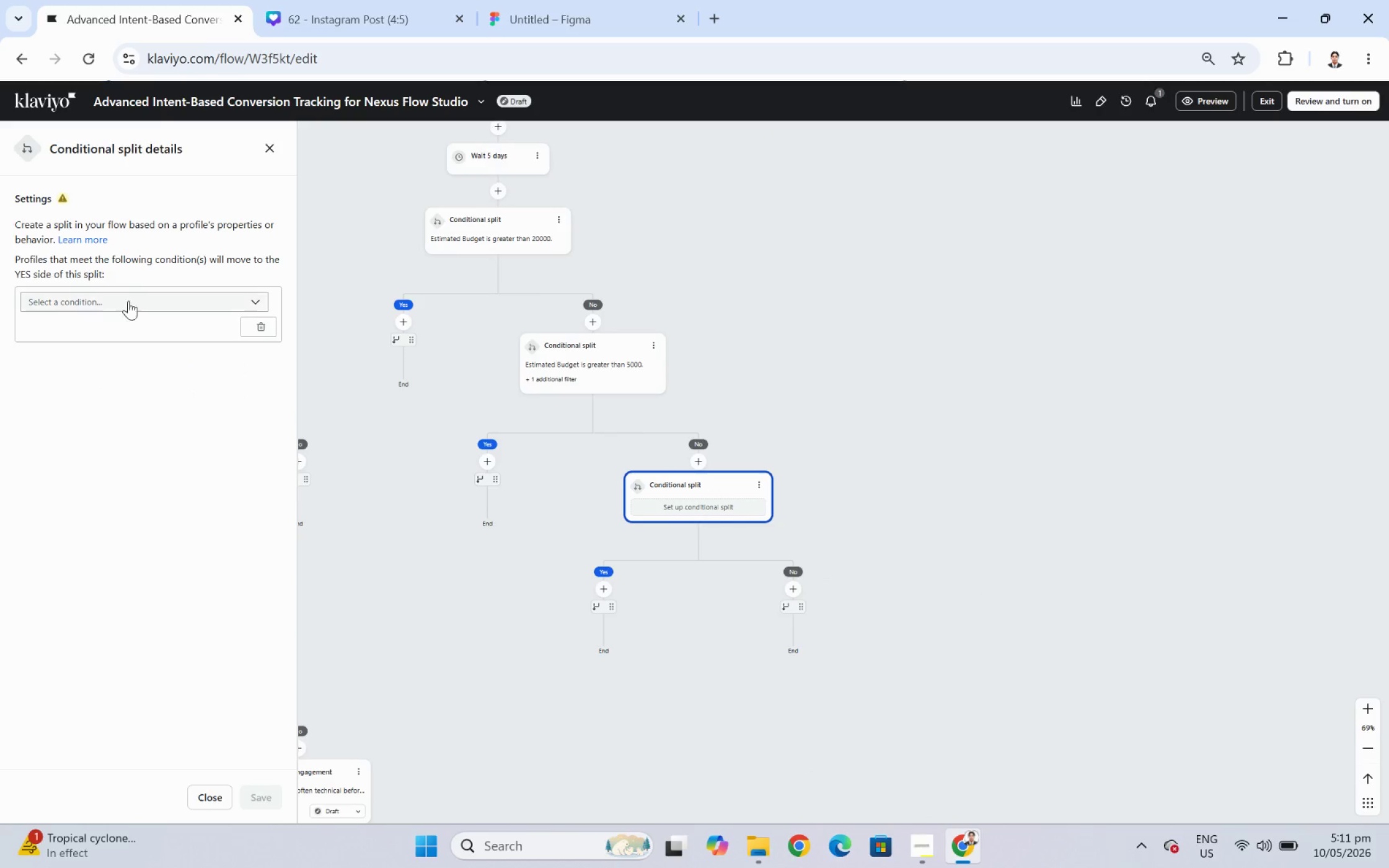 
left_click([131, 306])
 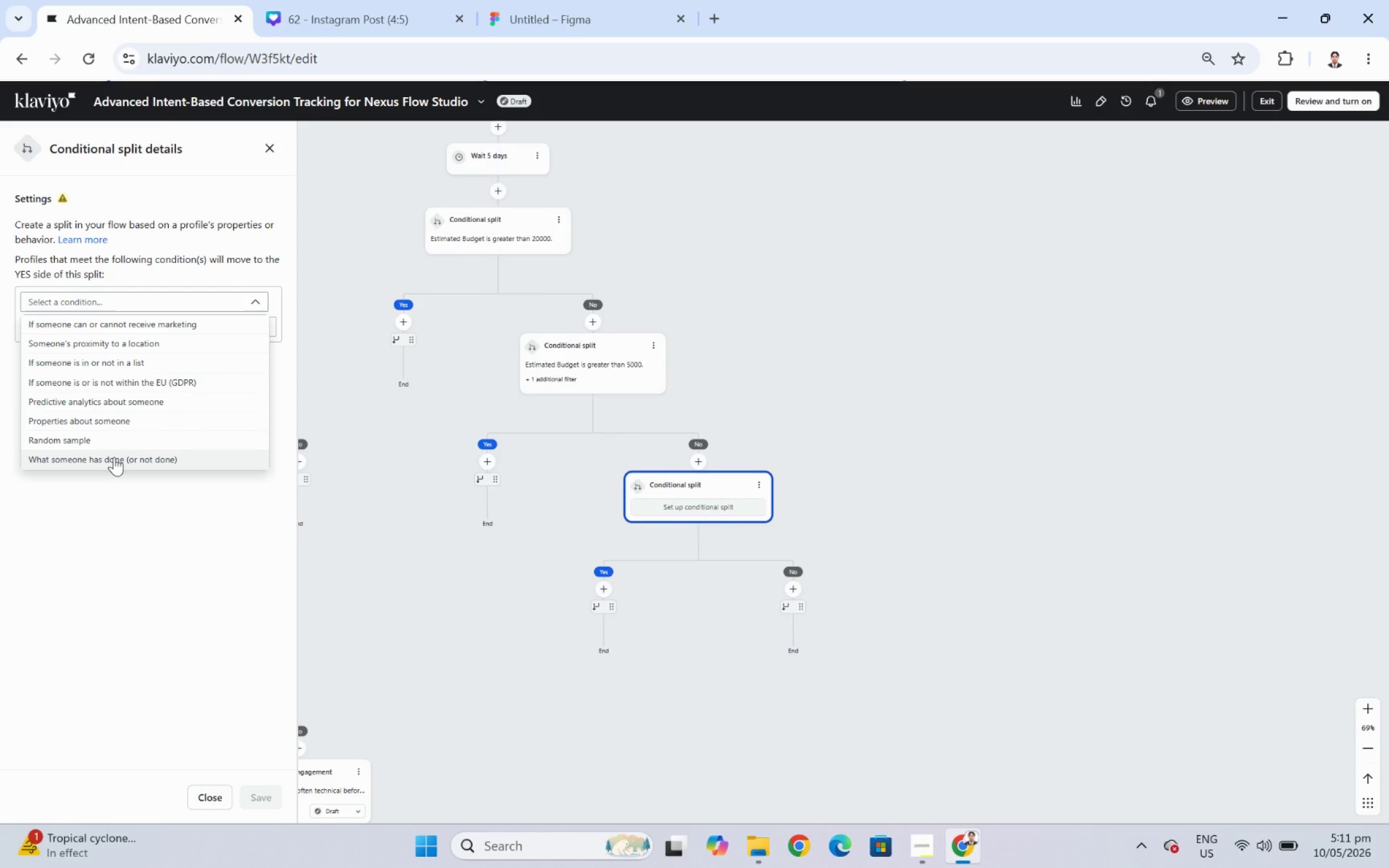 
left_click([114, 457])
 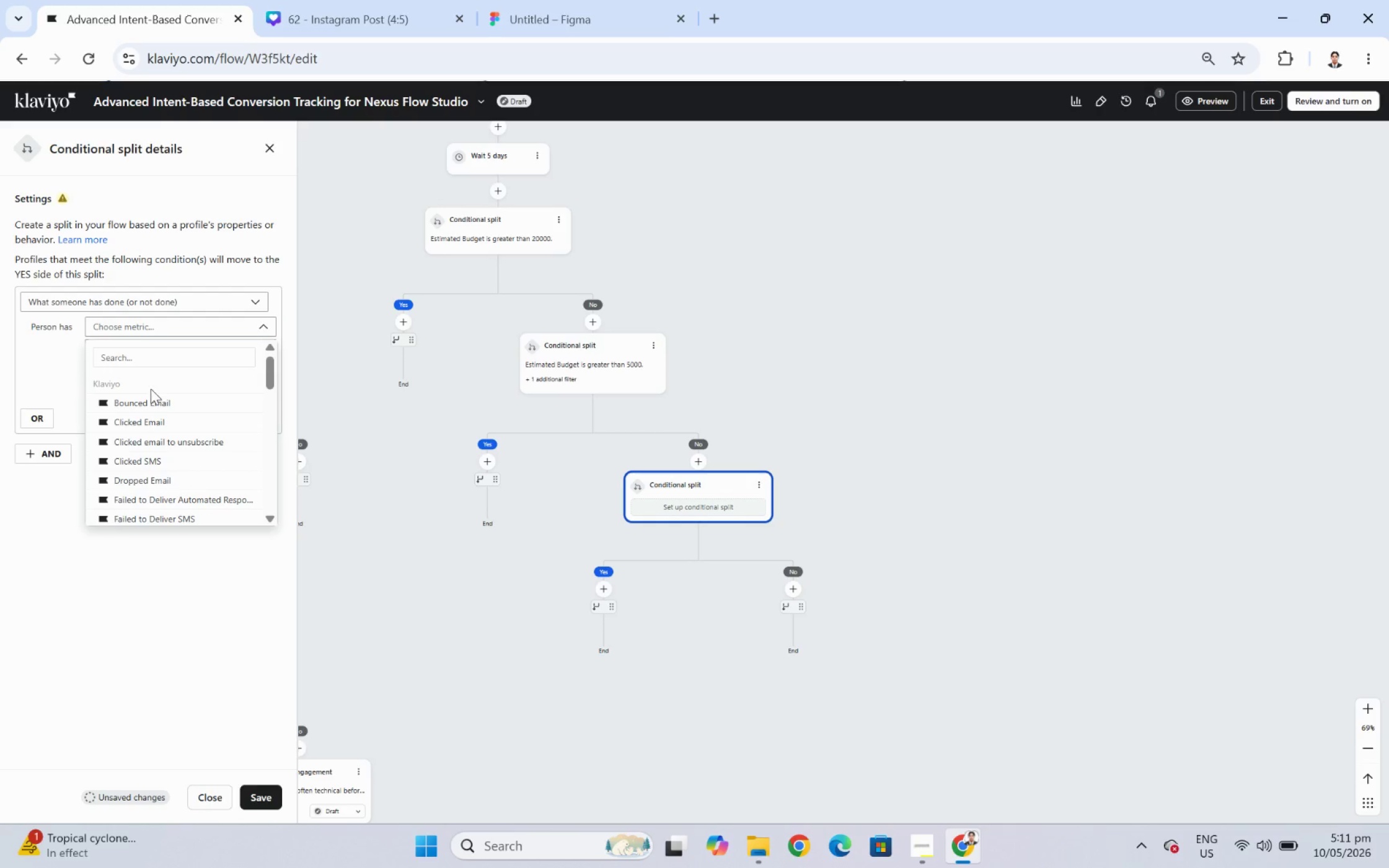 
left_click([63, 355])
 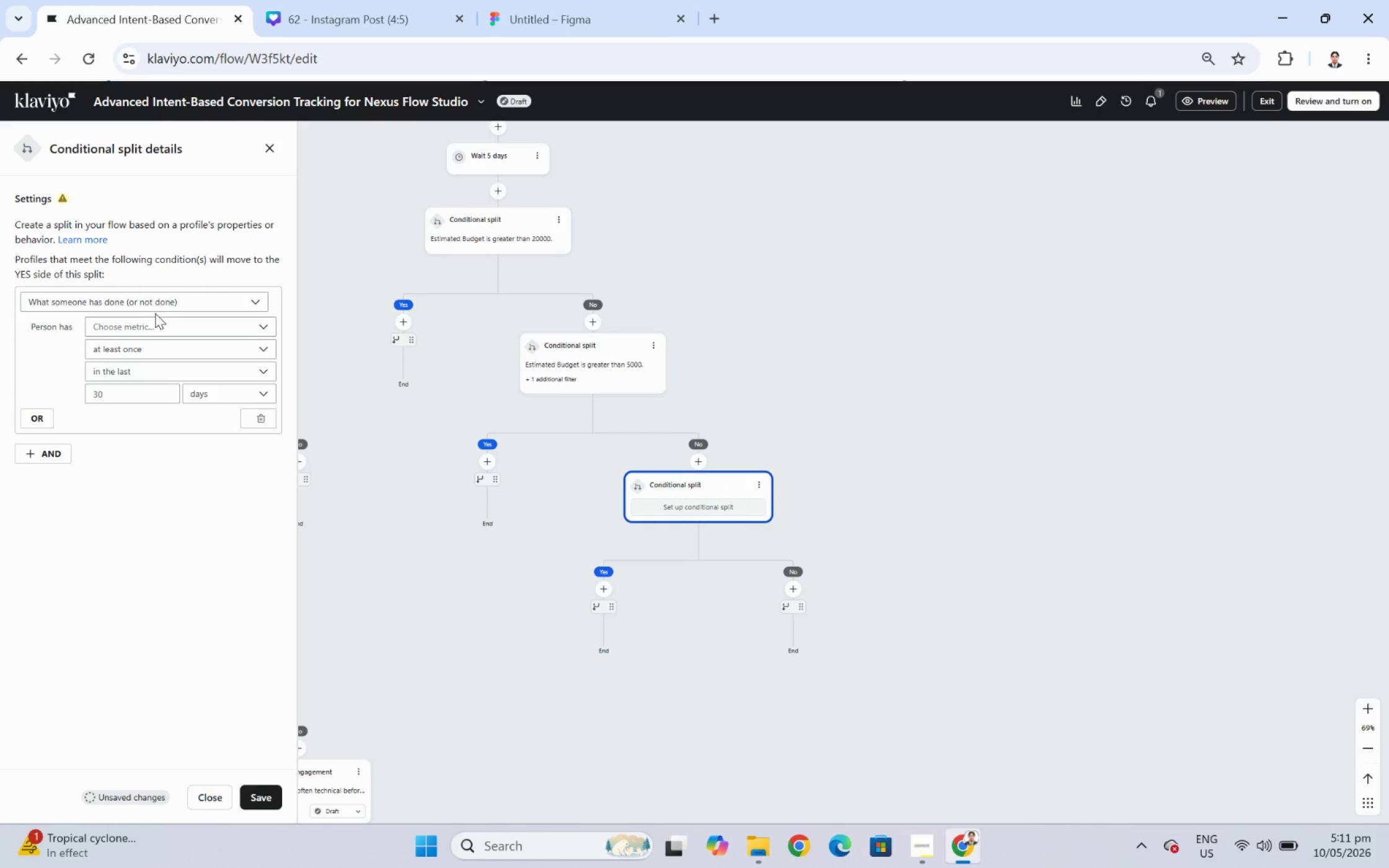 
left_click([164, 328])
 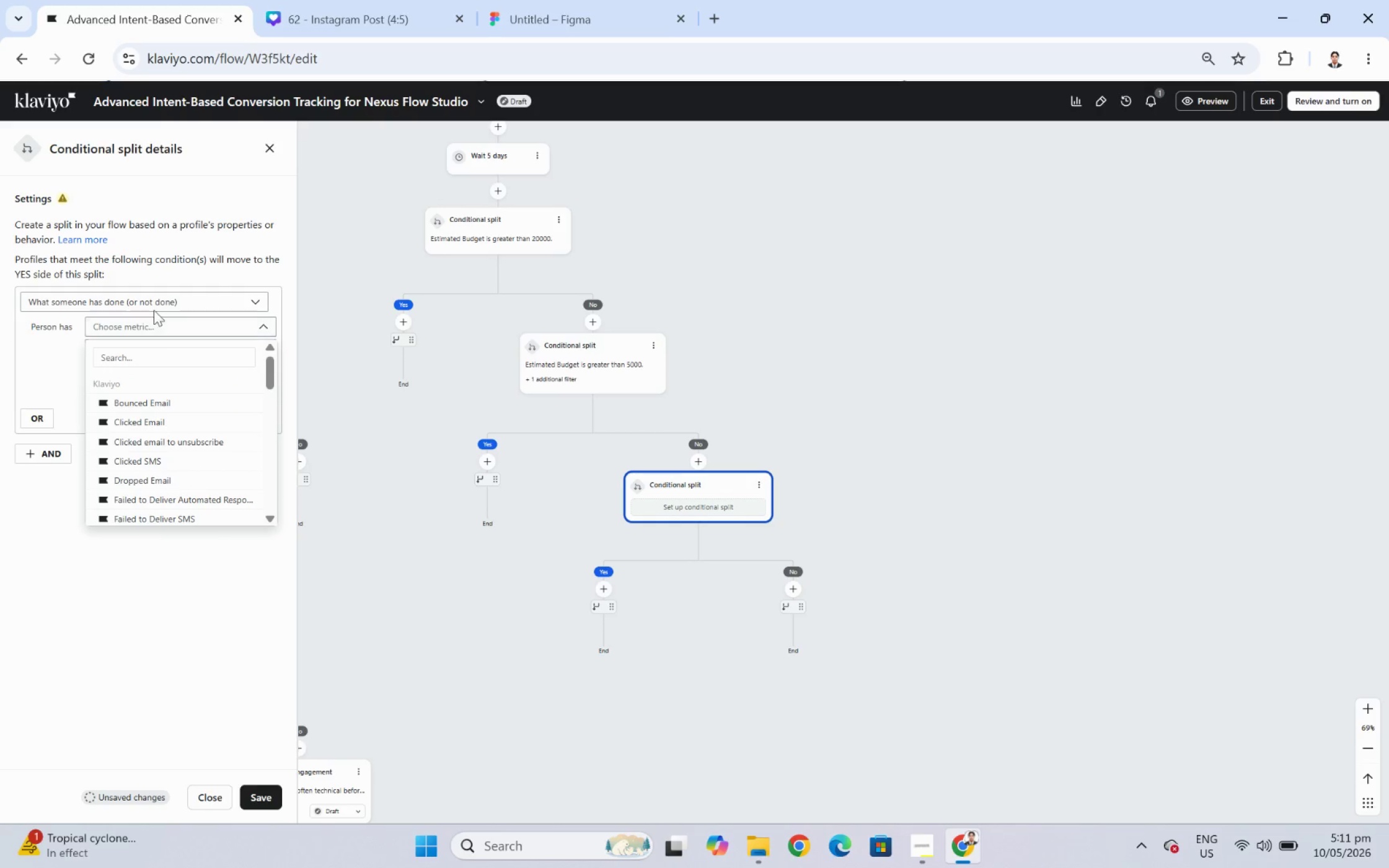 
left_click([153, 307])
 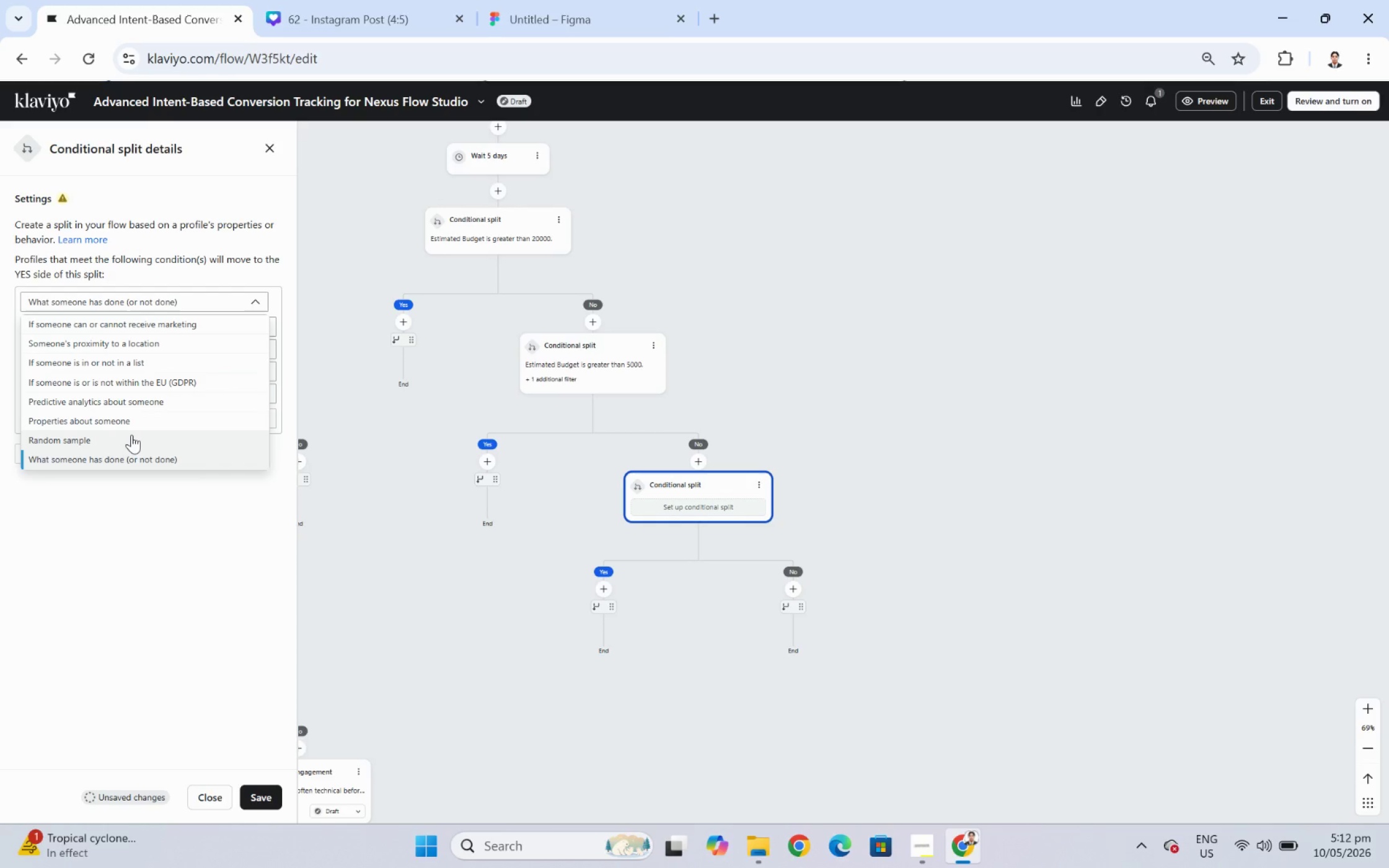 
wait(5.86)
 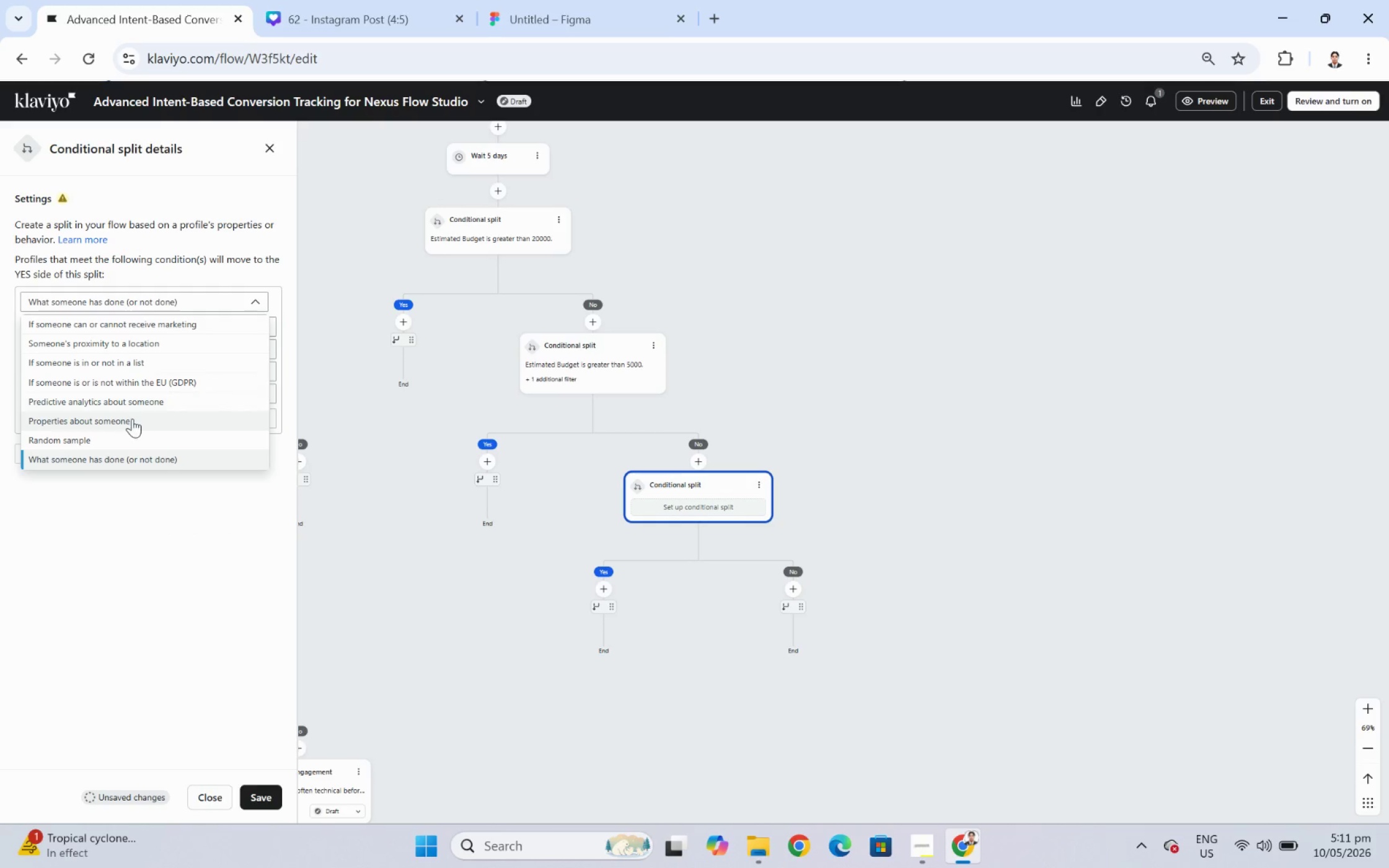 
left_click([126, 424])
 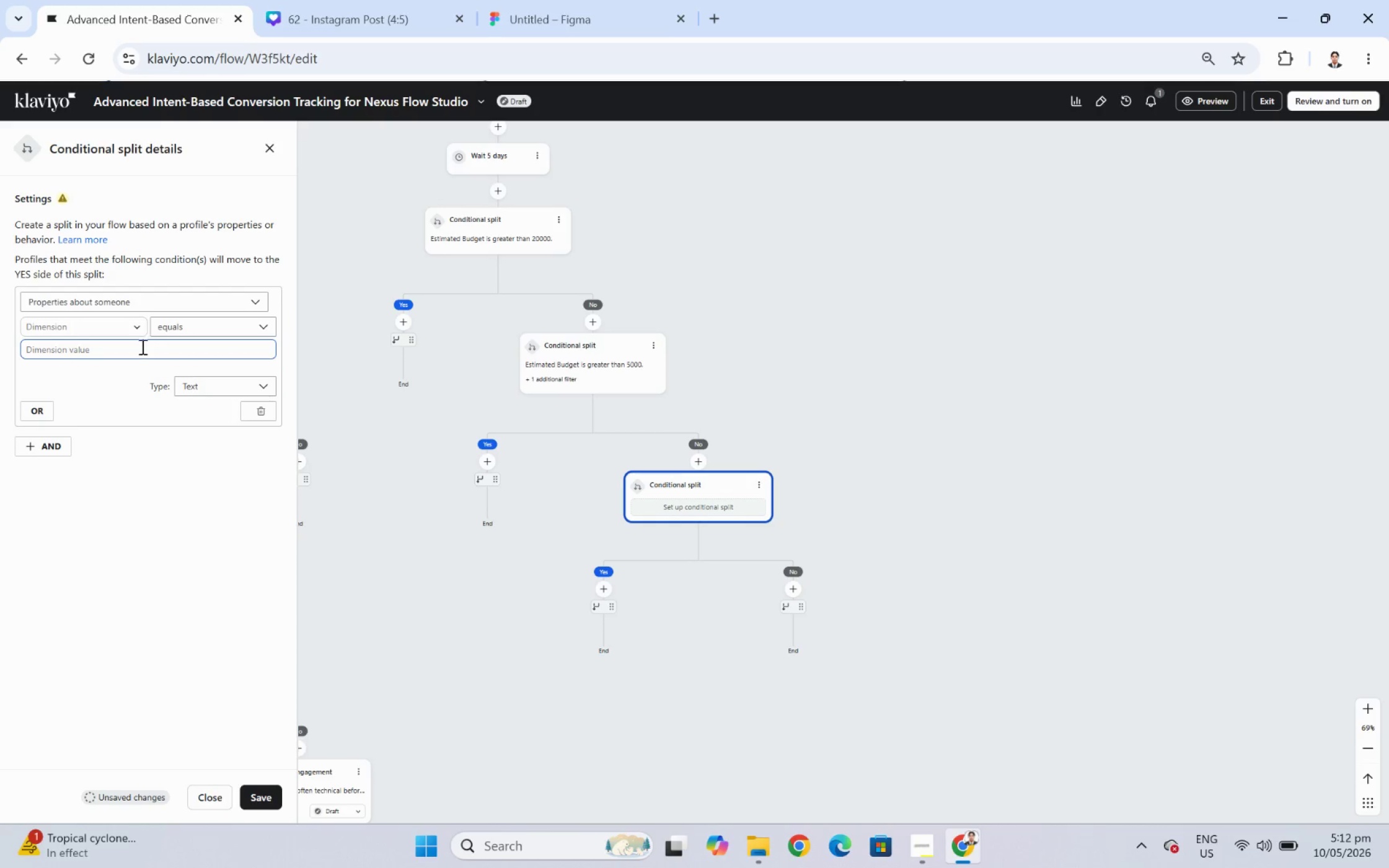 
left_click([120, 335])
 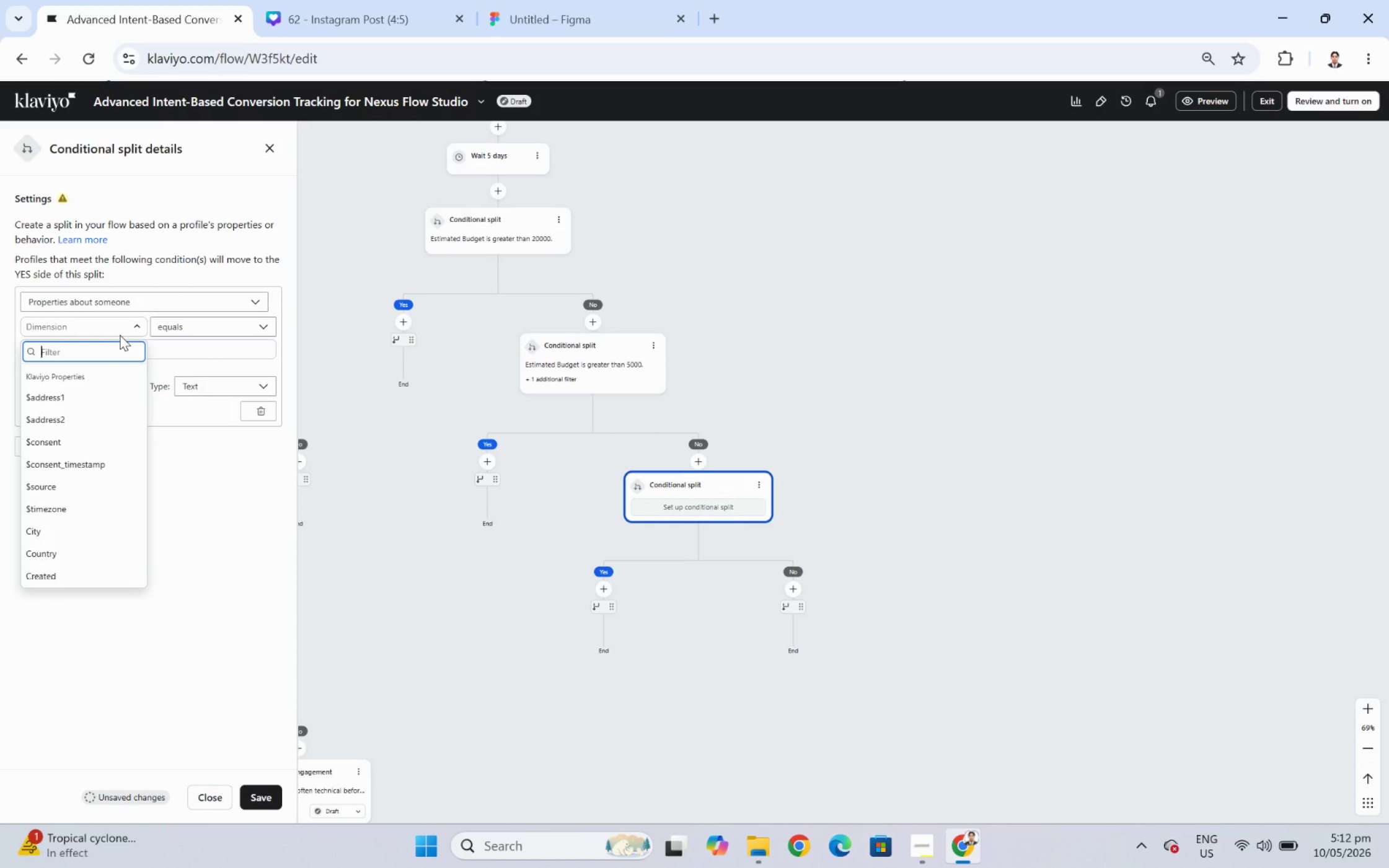 
type(estima)
 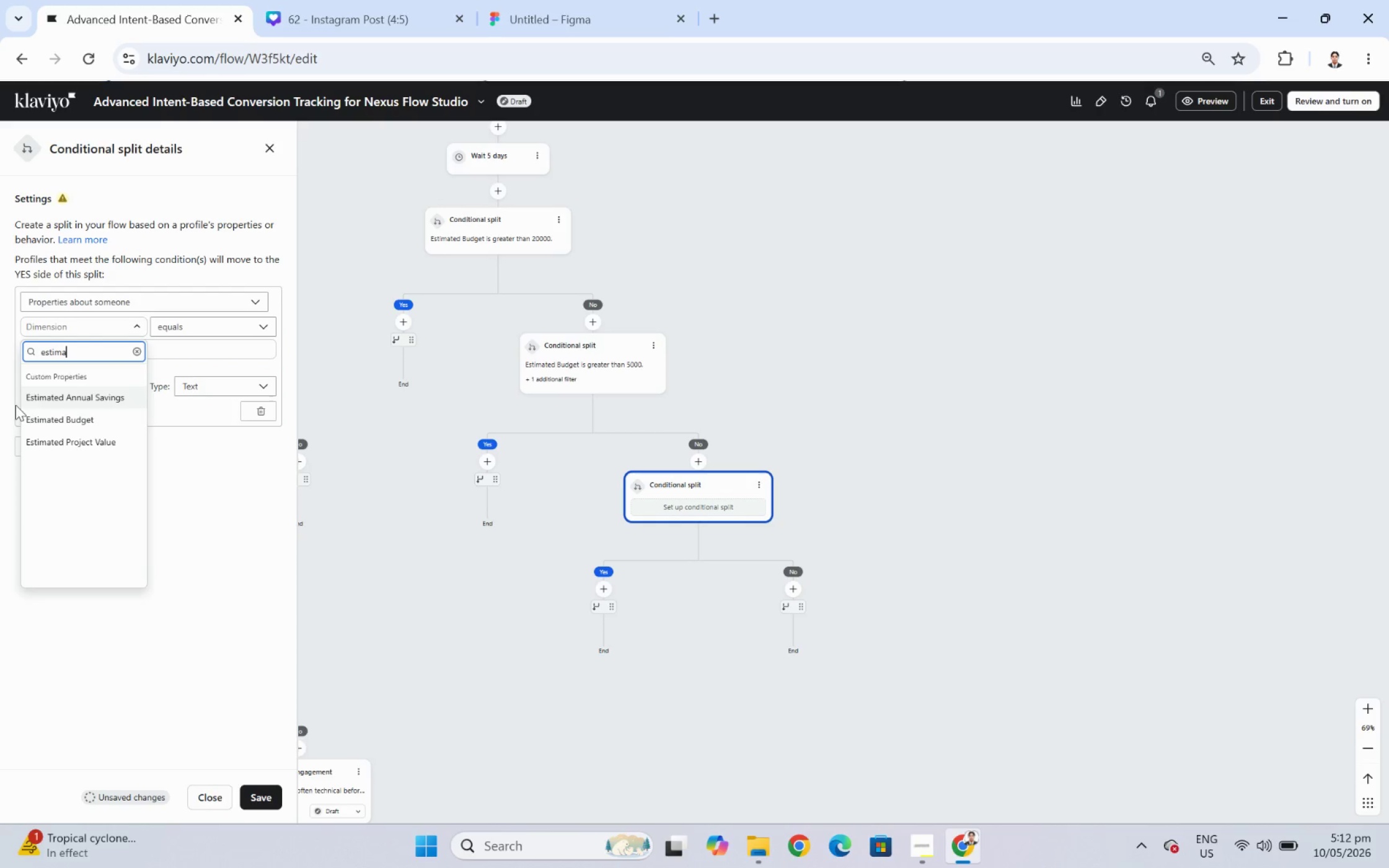 
left_click([37, 418])
 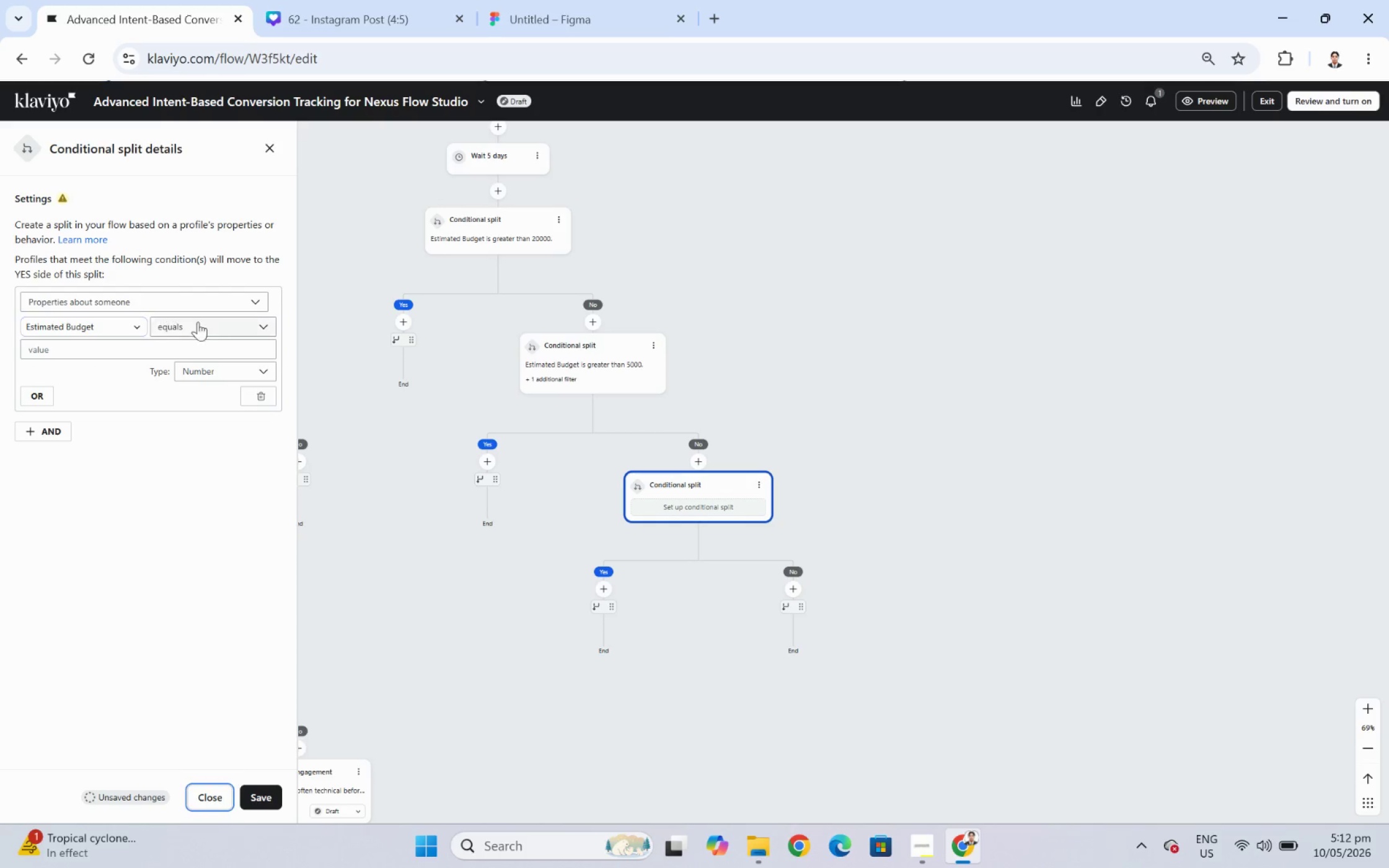 
left_click([209, 325])
 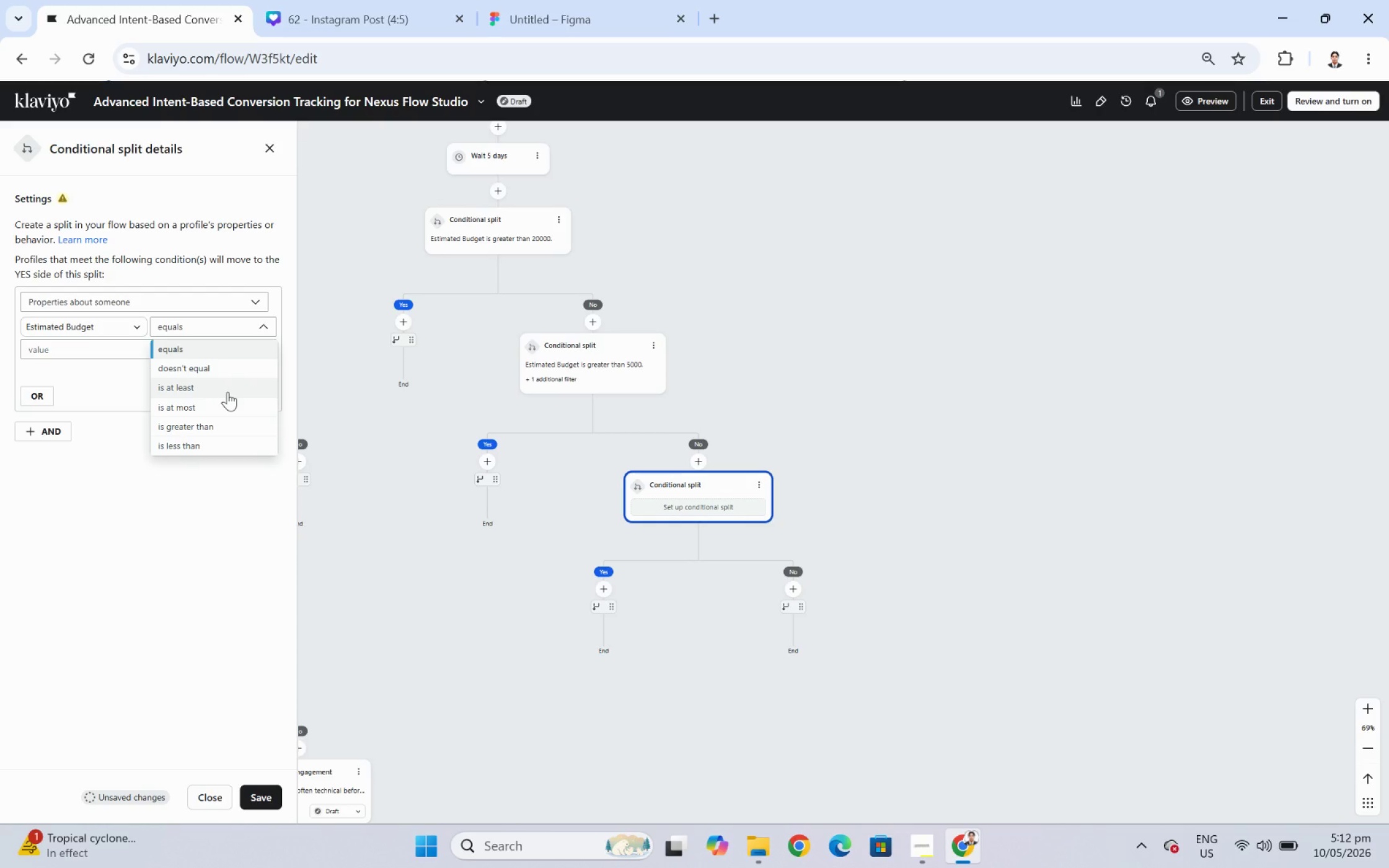 
wait(6.73)
 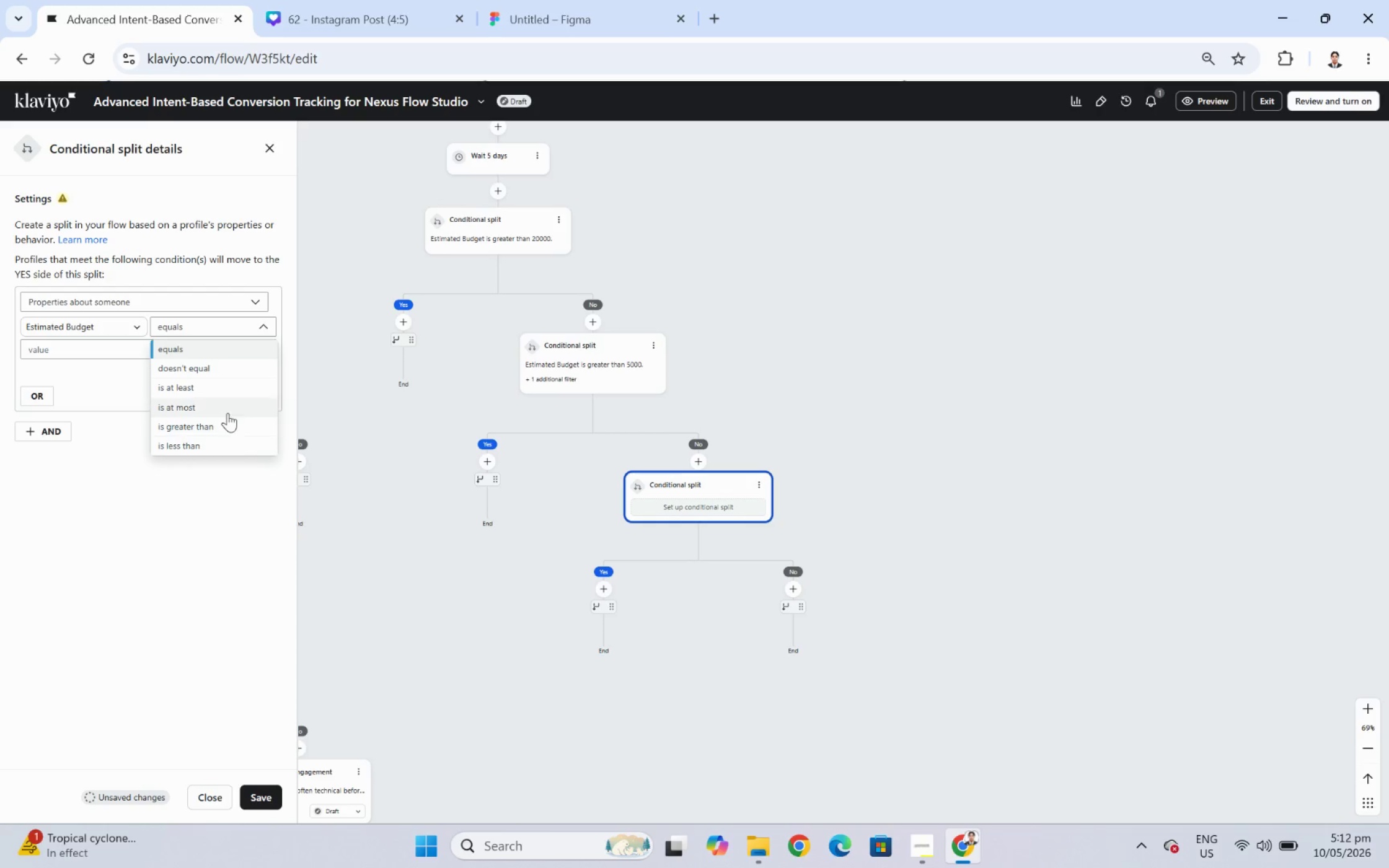 
left_click([230, 420])
 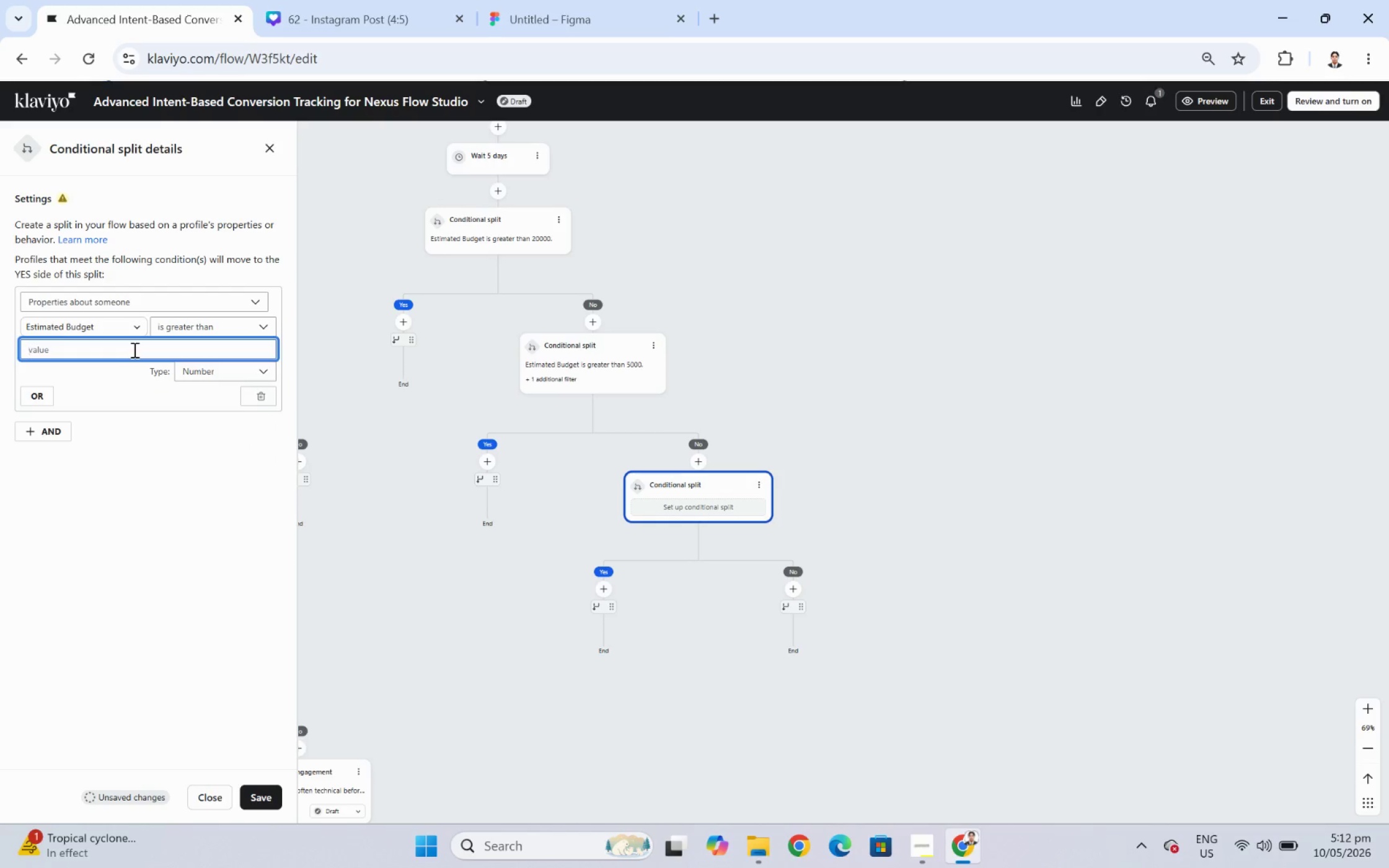 
wait(5.3)
 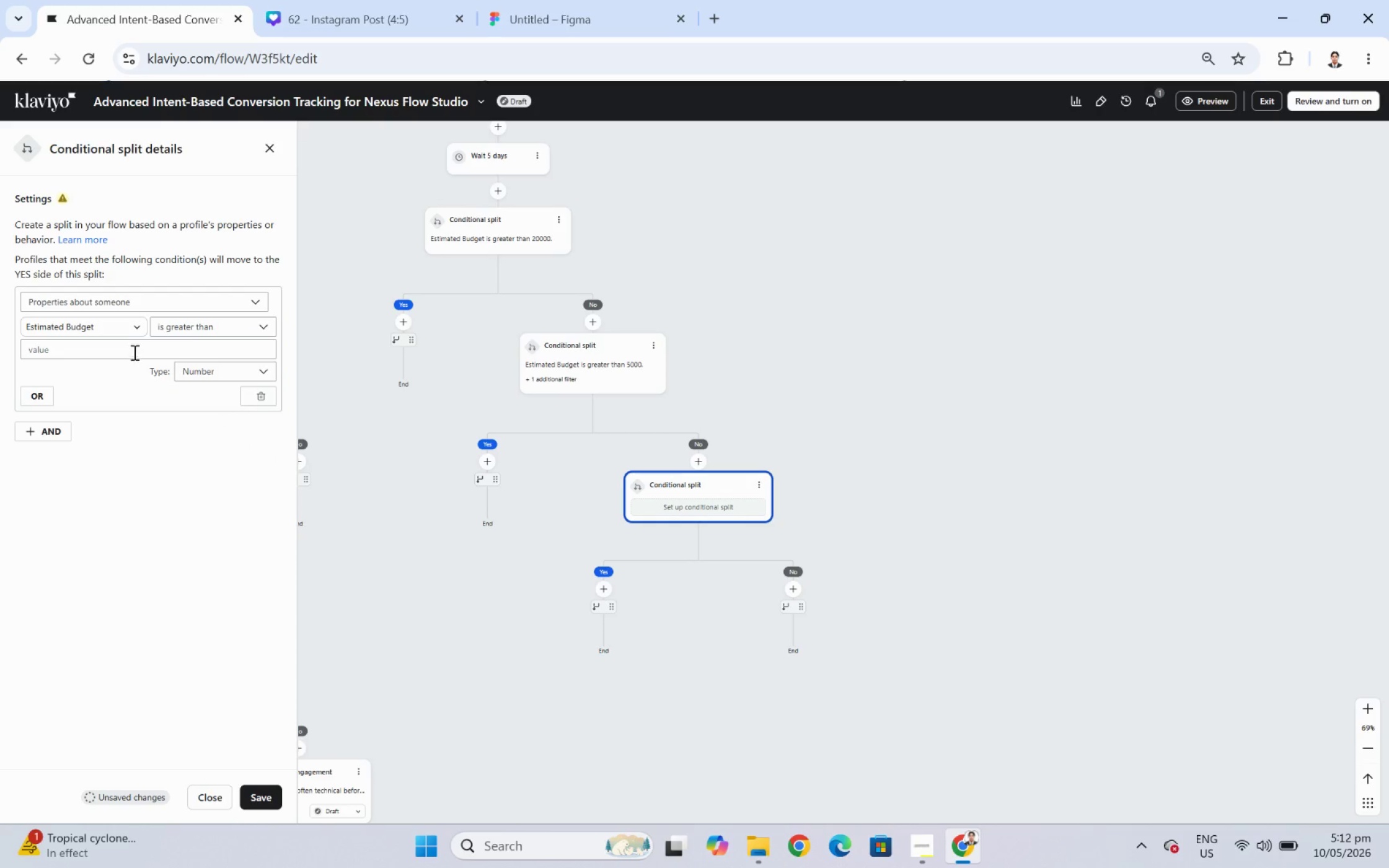 
left_click([179, 336])
 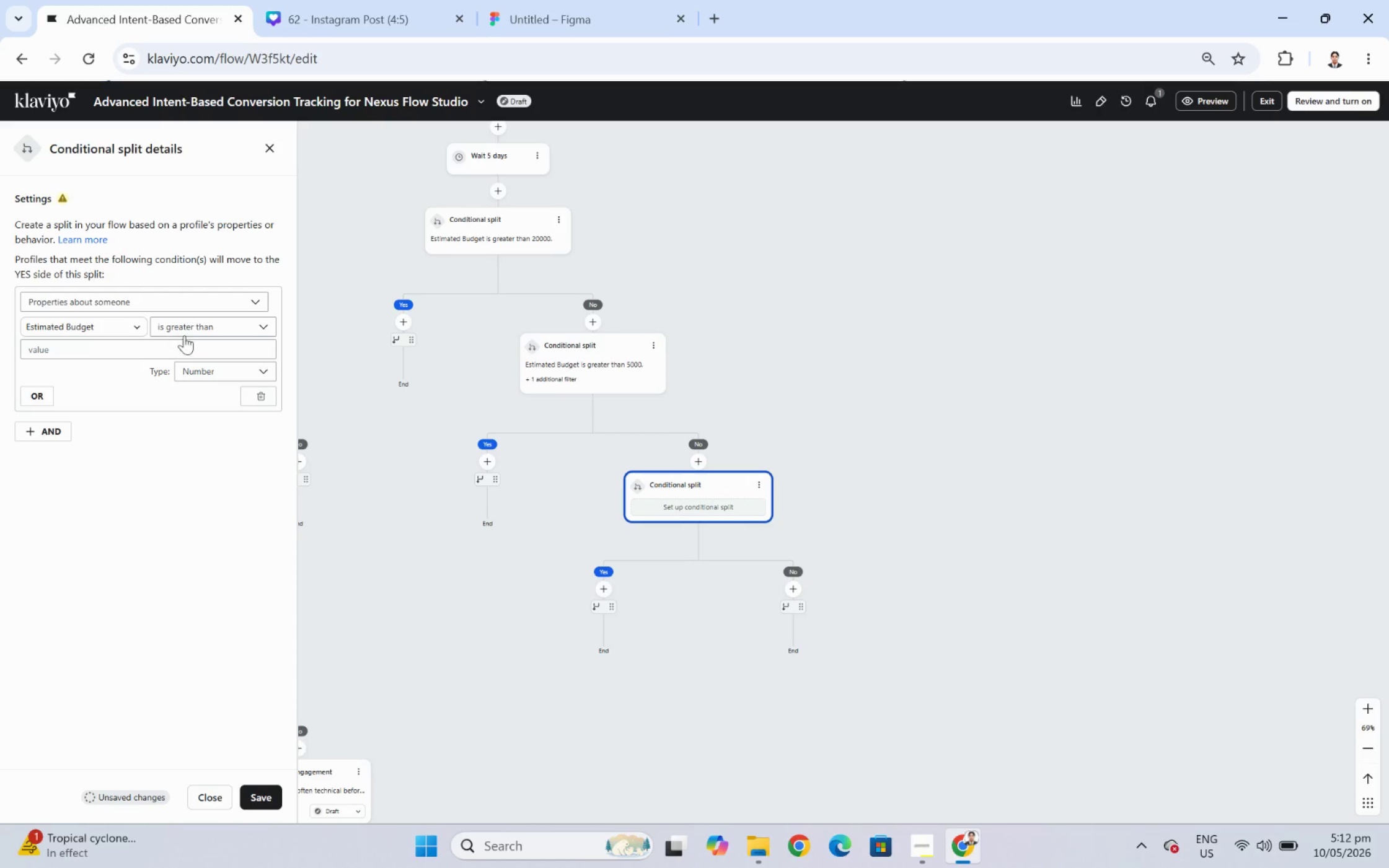 
left_click([185, 330])
 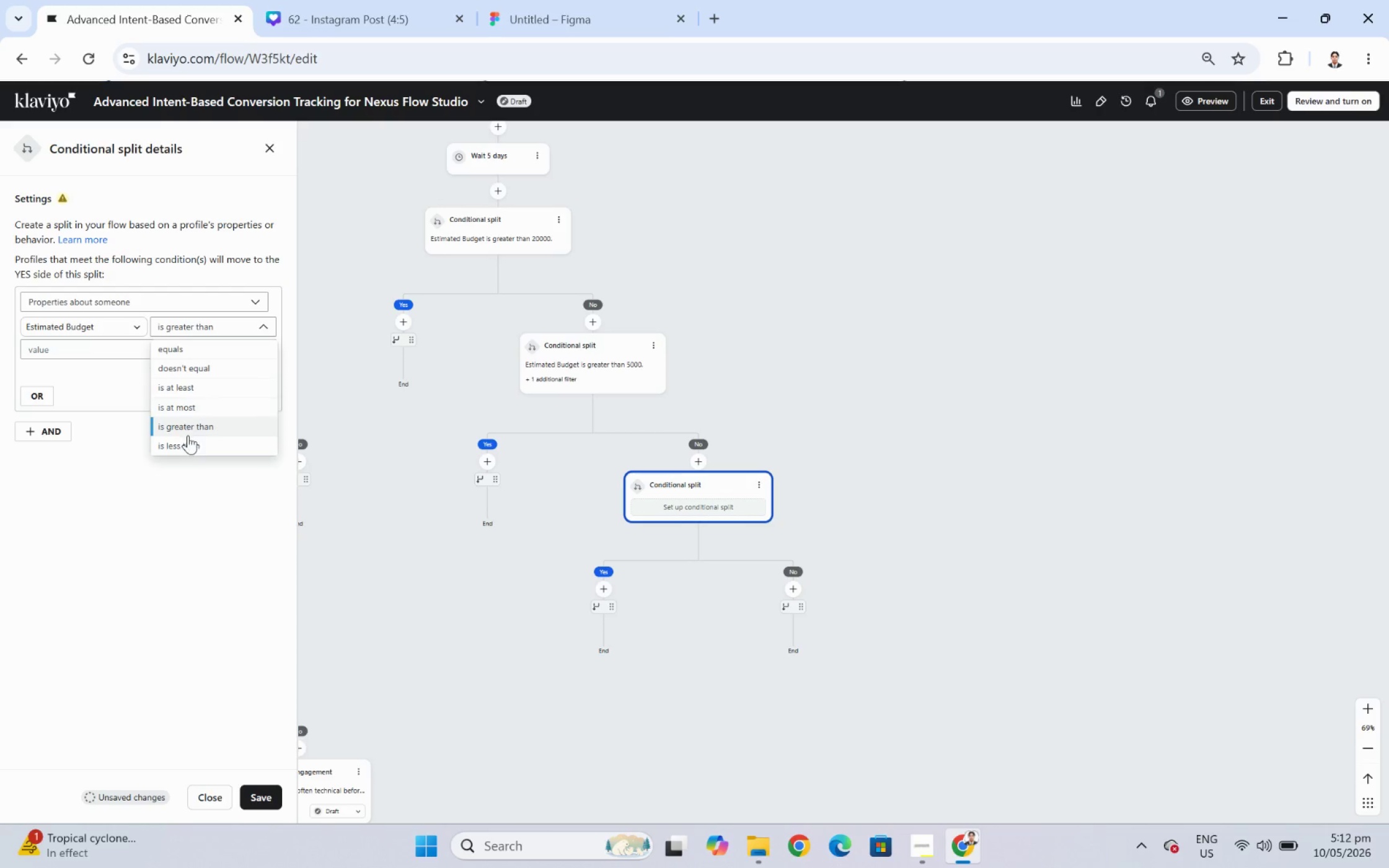 
left_click([188, 442])
 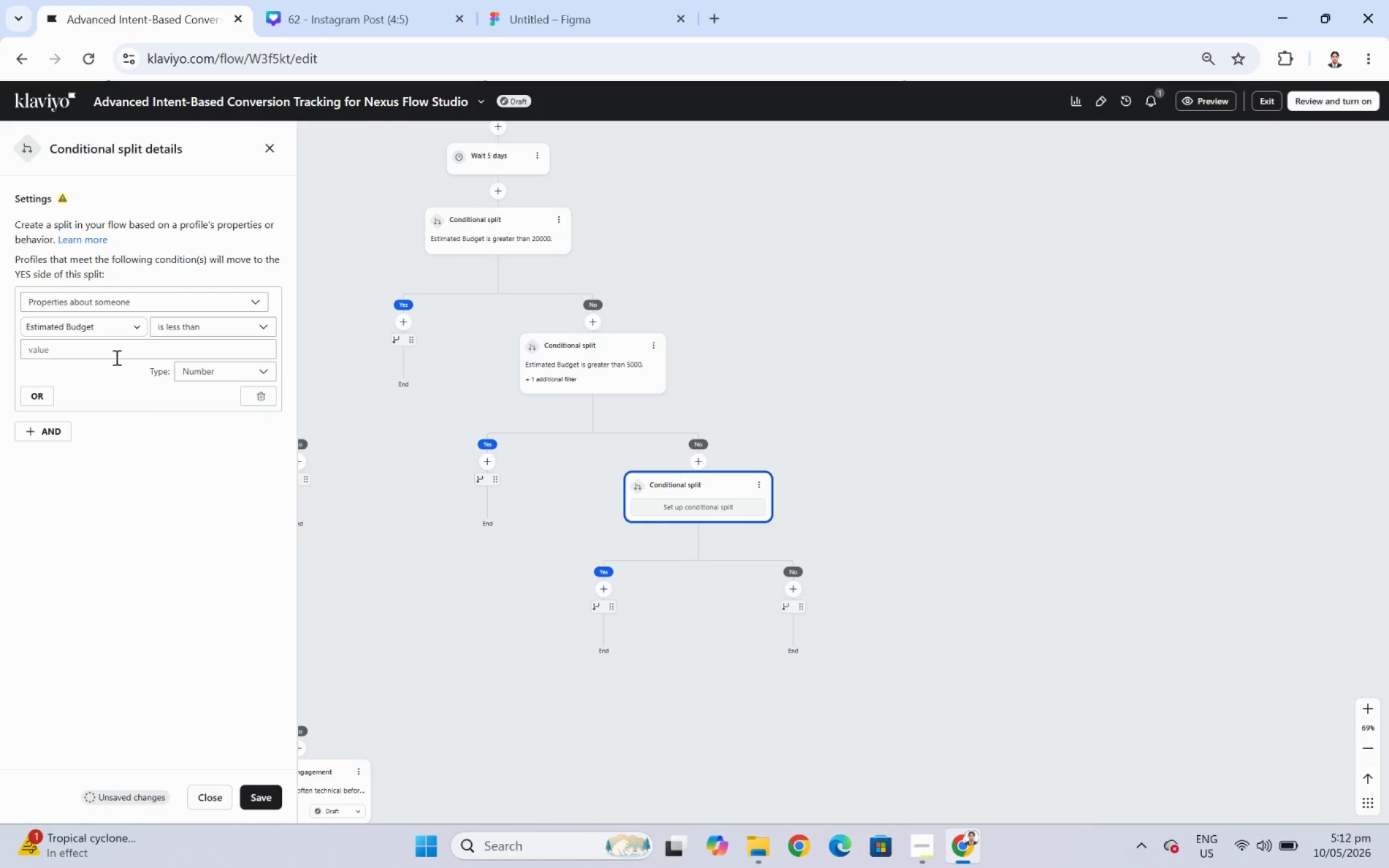 
left_click([115, 349])
 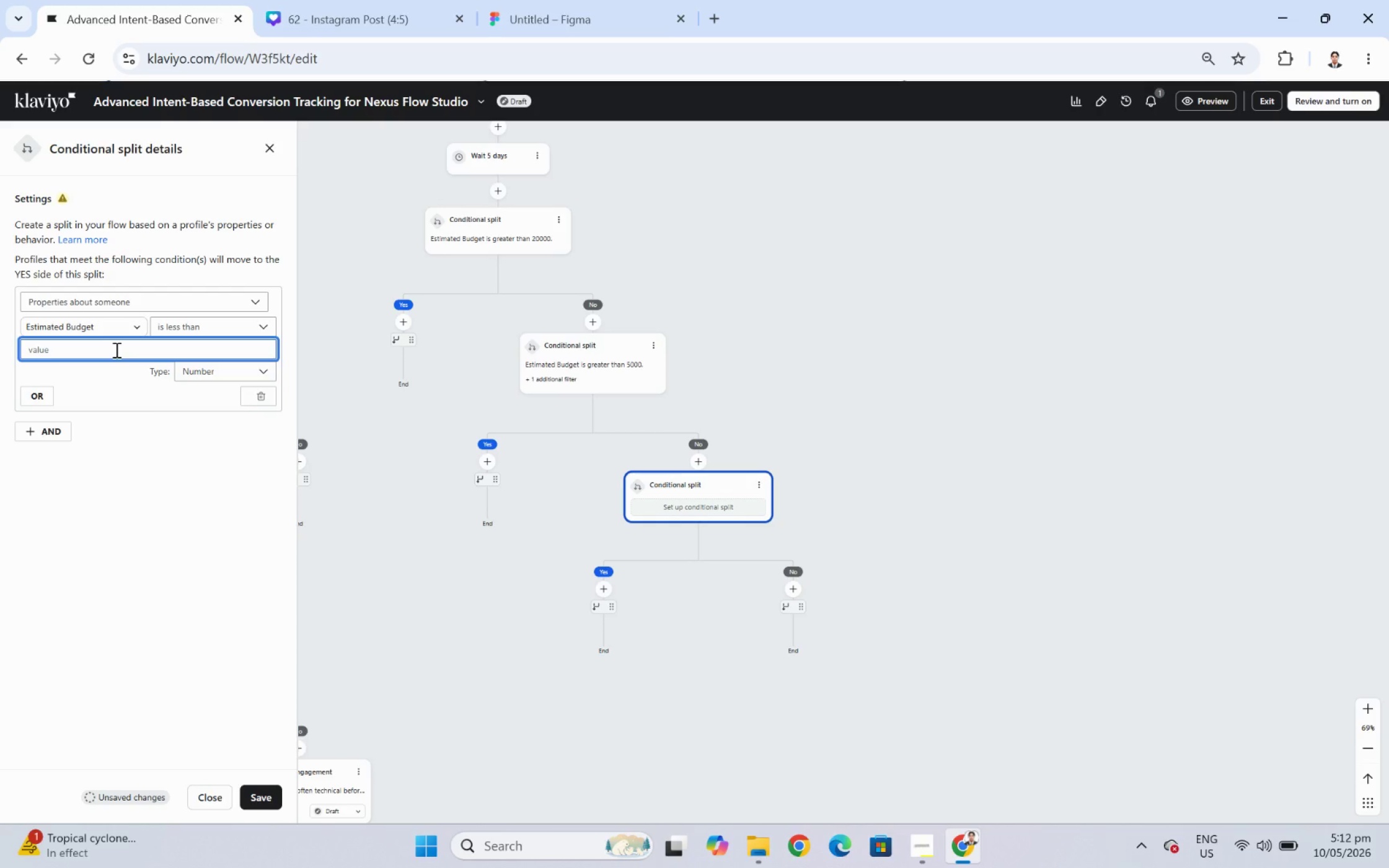 
key(Numpad5)
 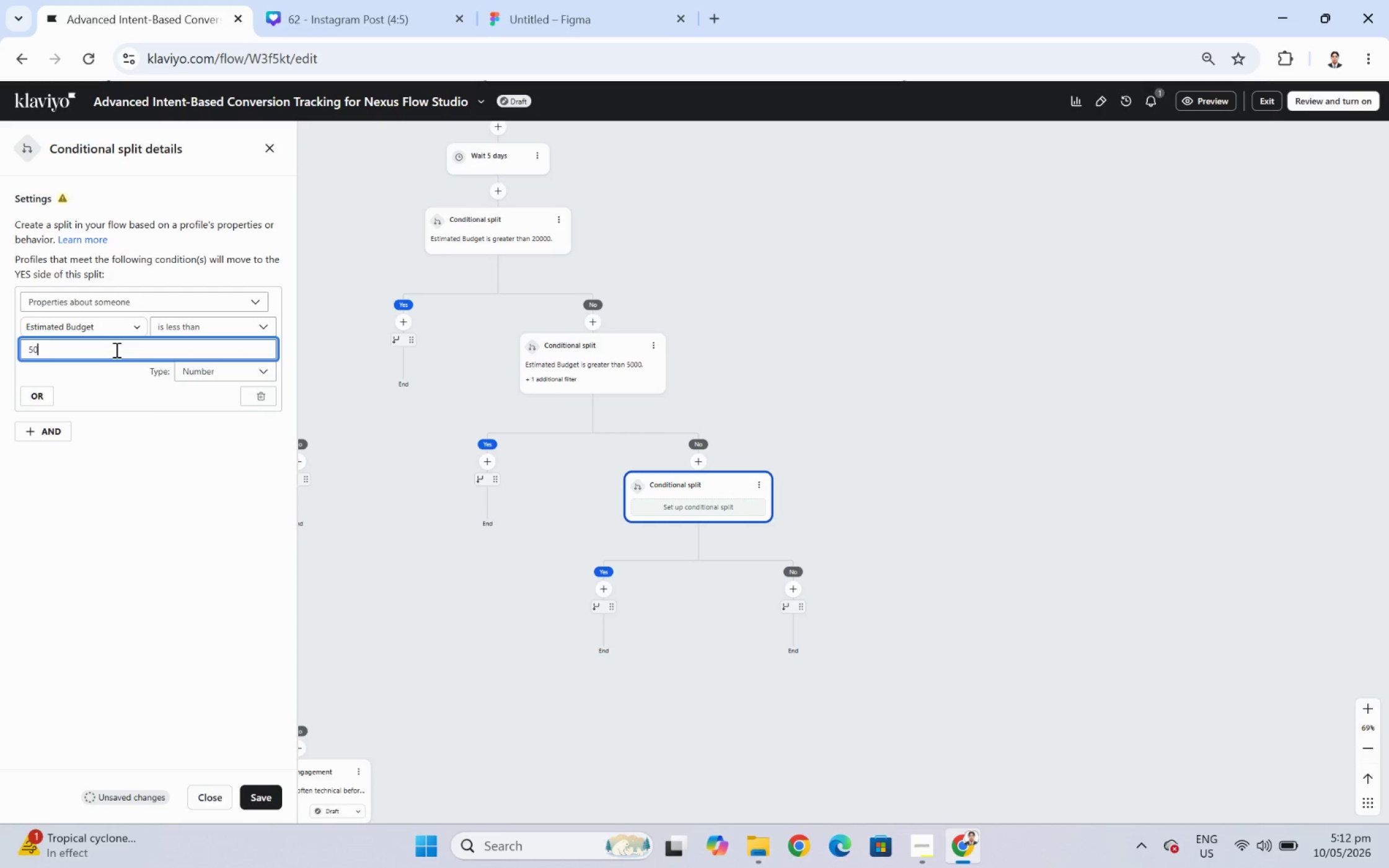 
key(Numpad0)
 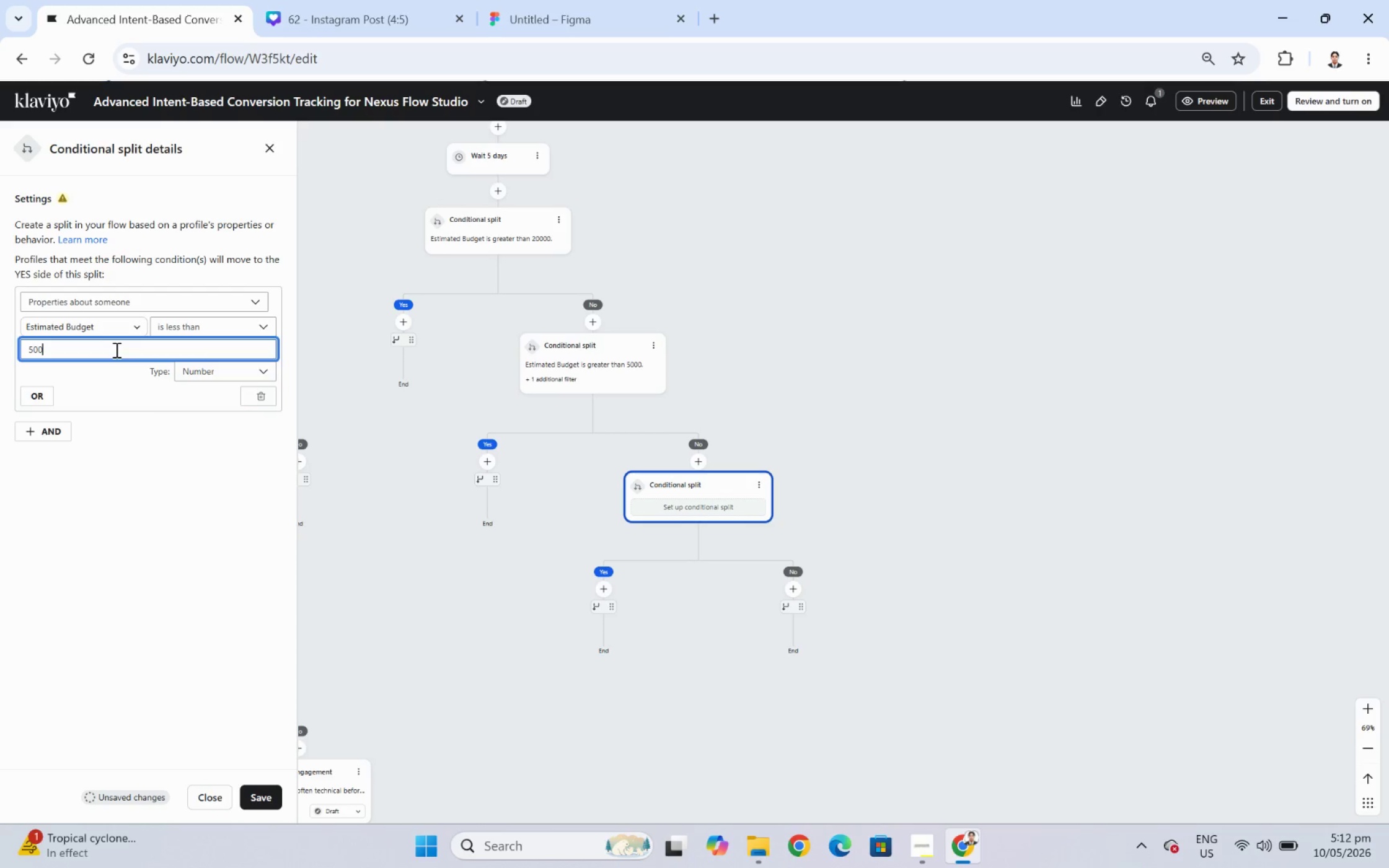 
key(Numpad0)
 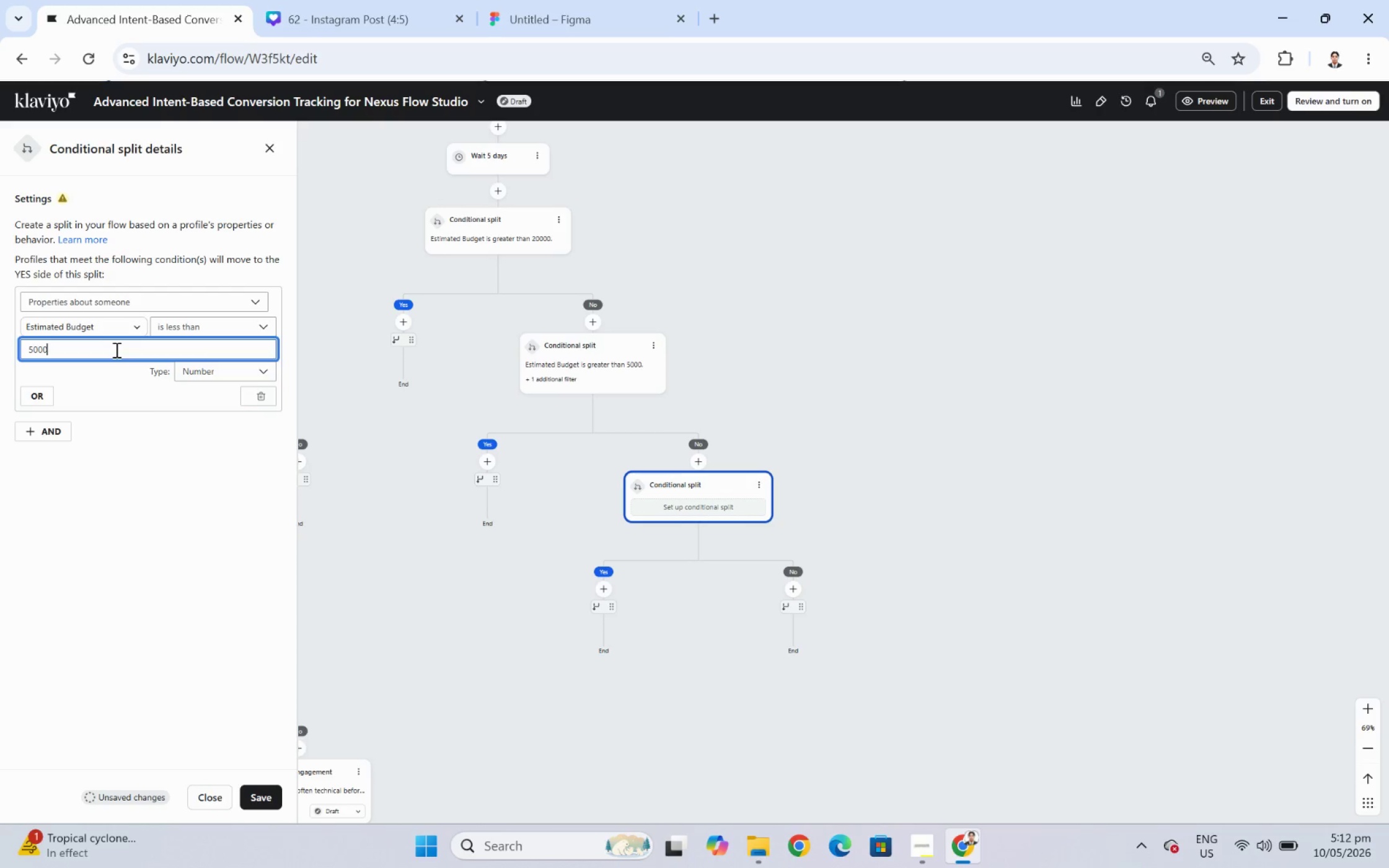 
key(Numpad0)
 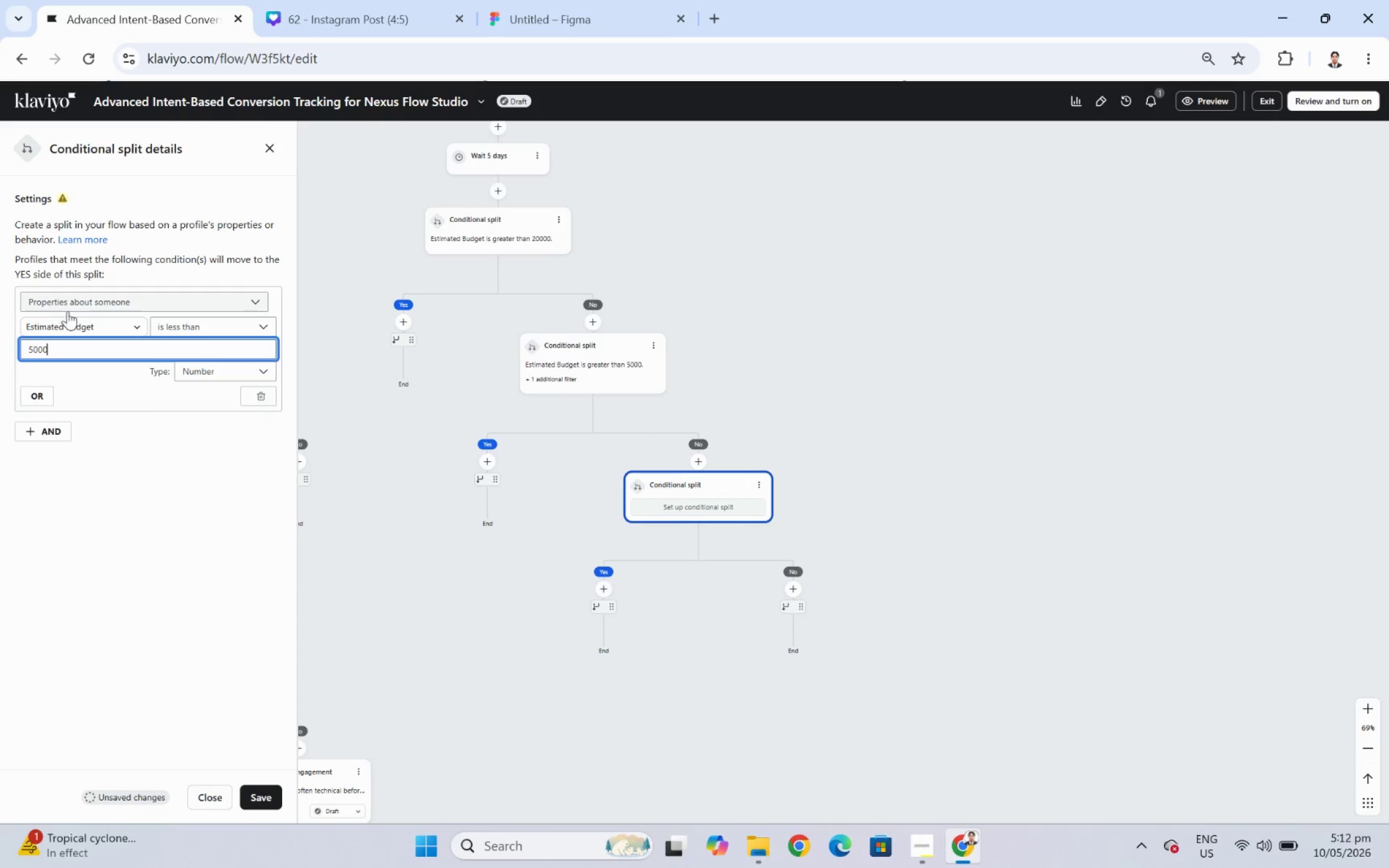 
left_click([30, 396])
 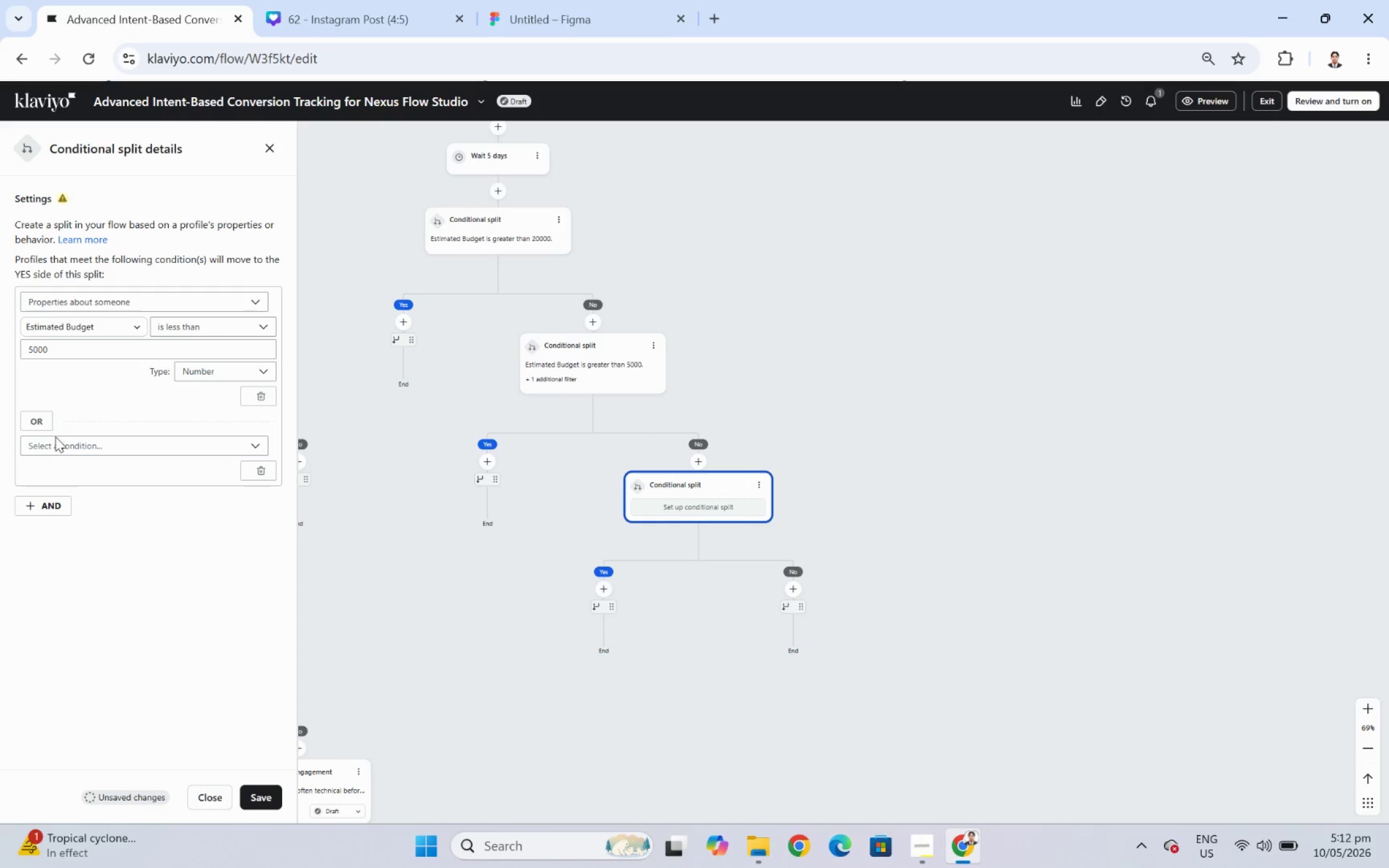 
left_click([60, 454])
 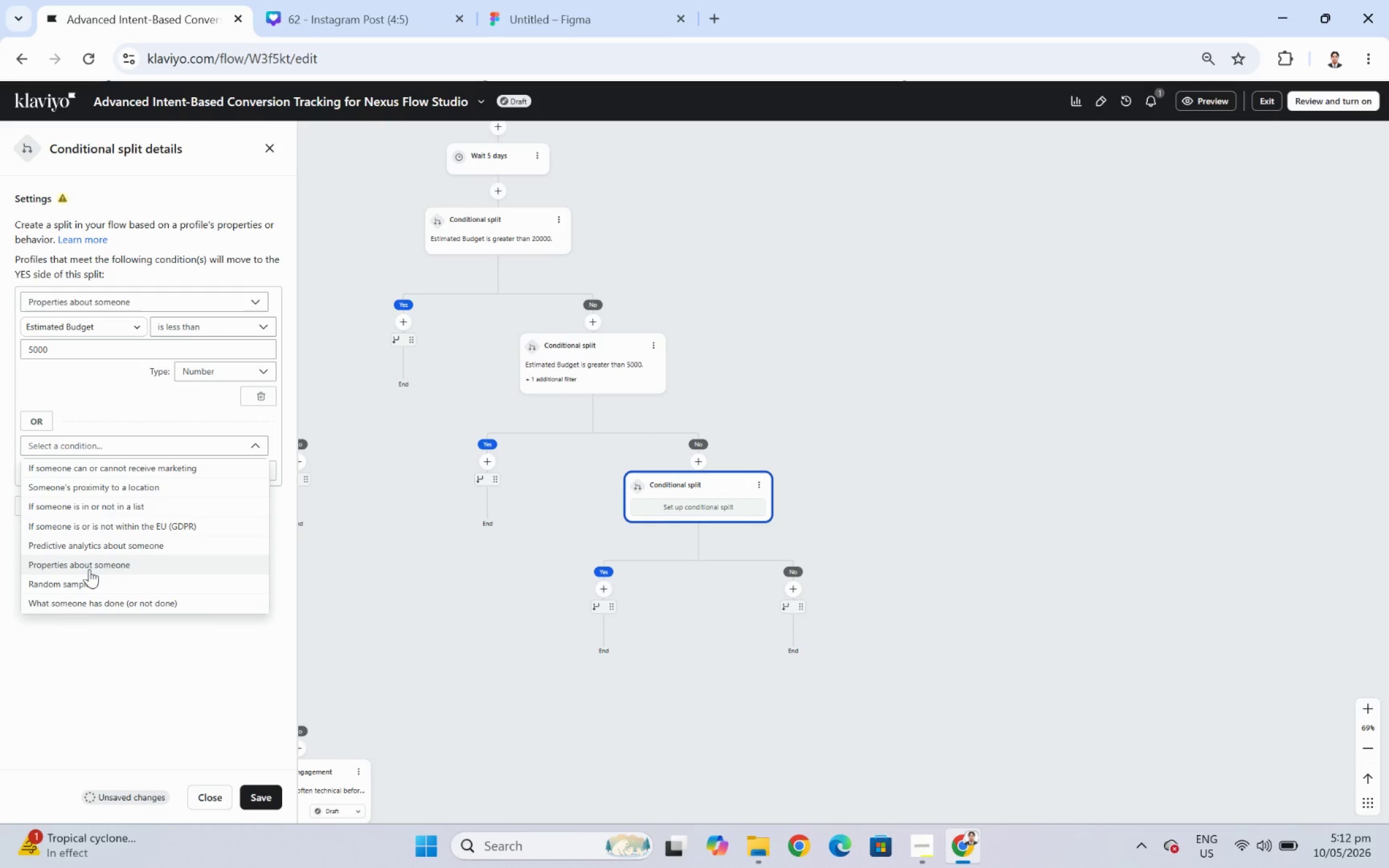 
left_click([89, 569])
 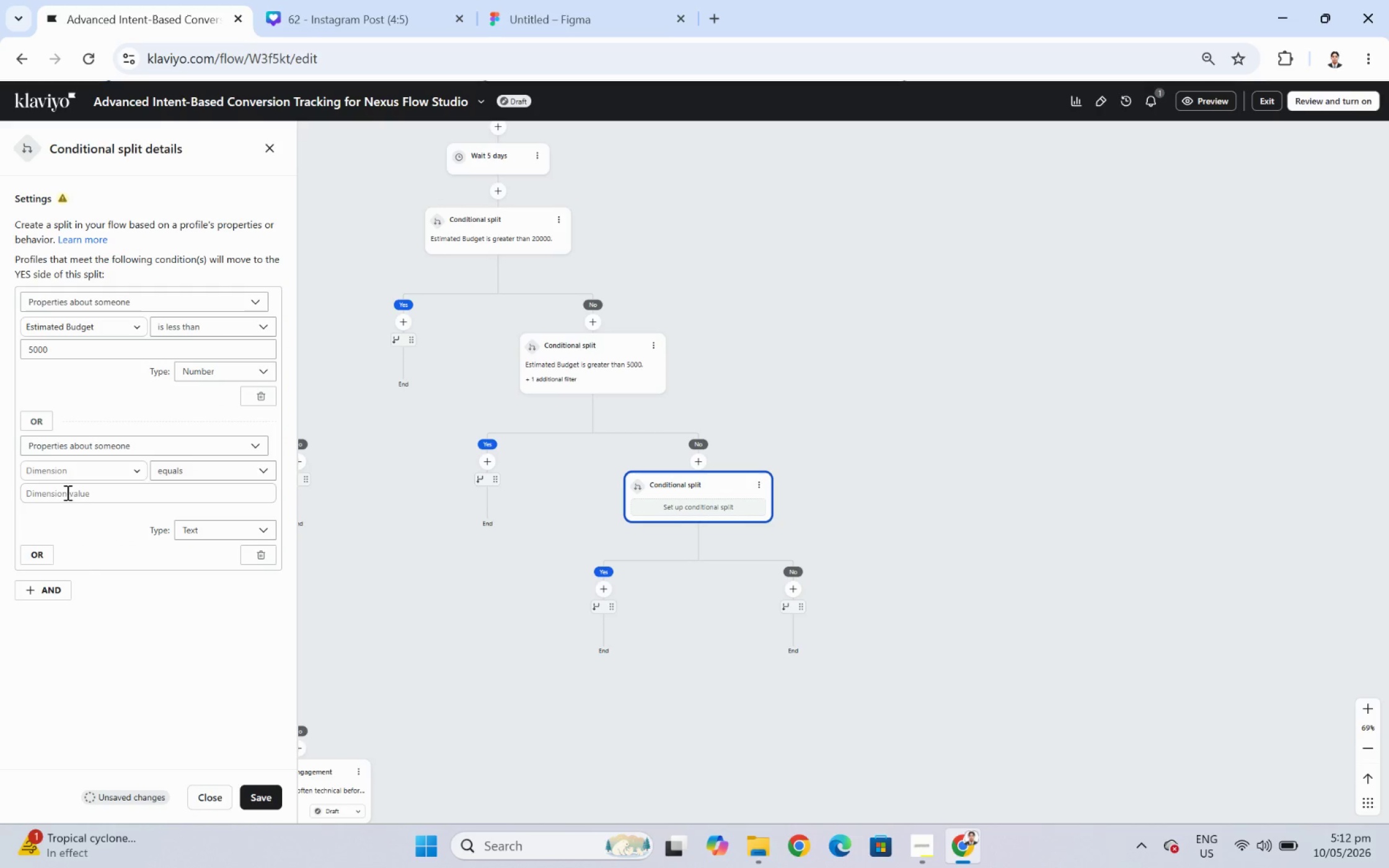 
left_click([66, 477])
 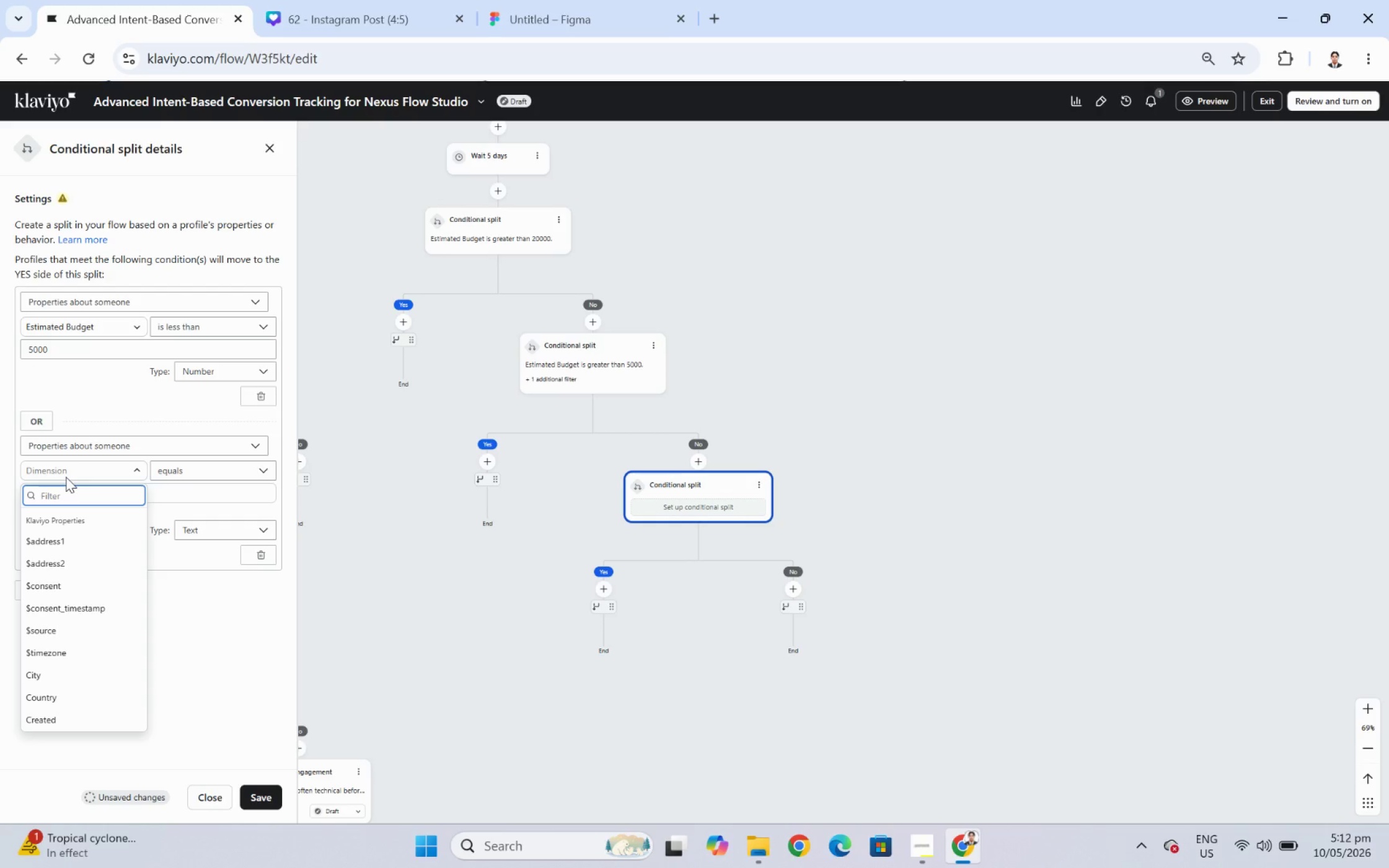 
type(estima)
 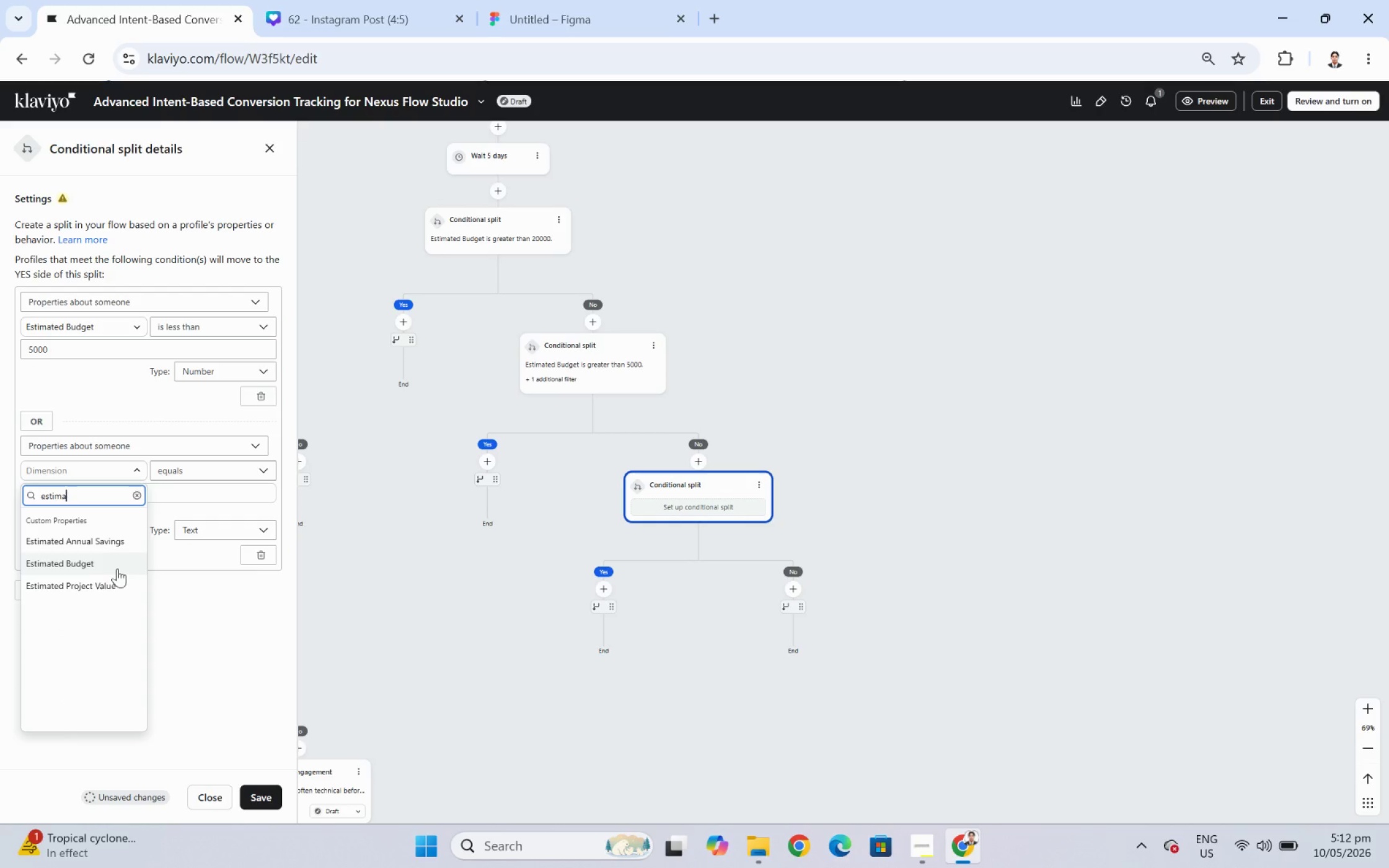 
left_click([113, 567])
 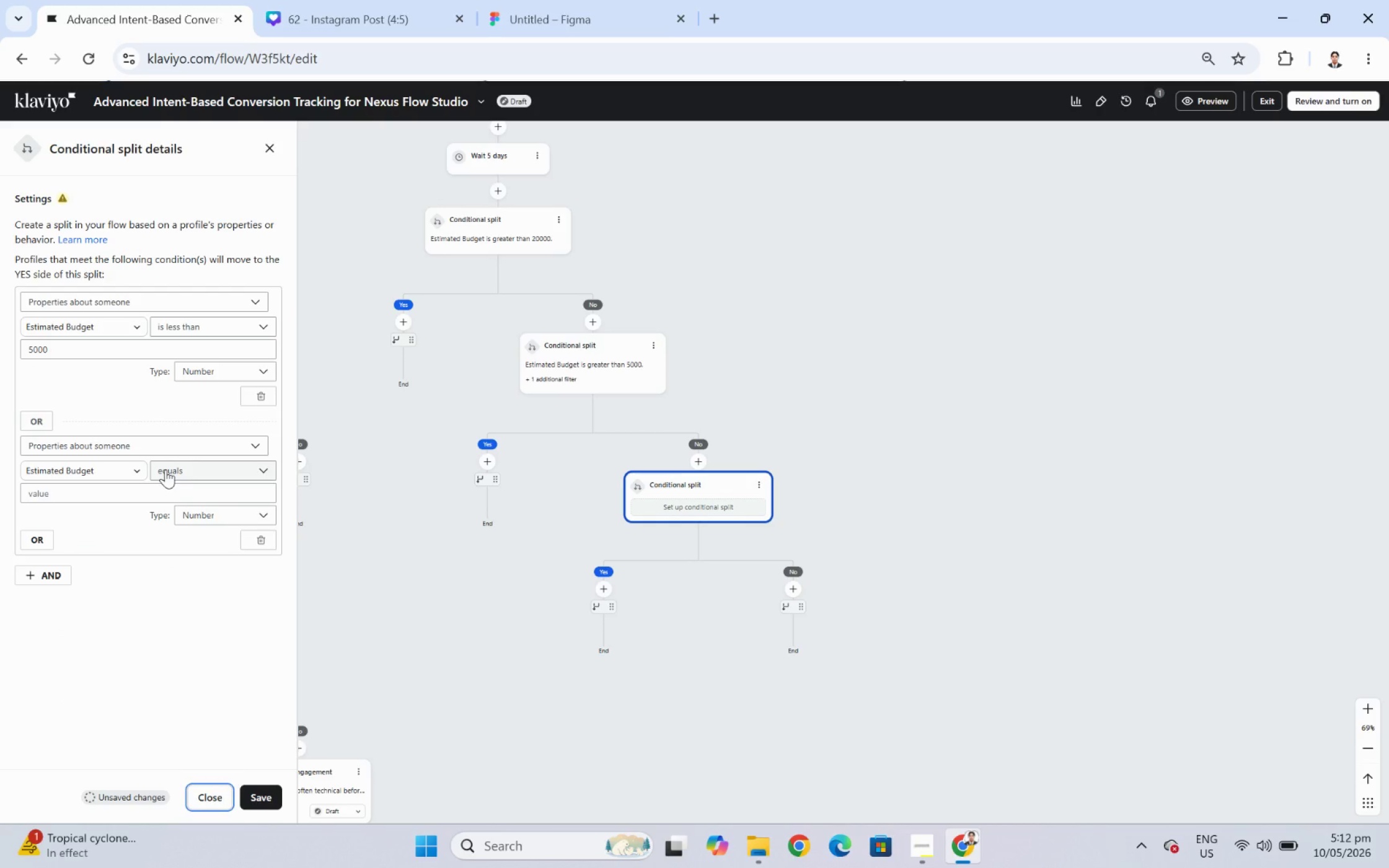 
left_click([156, 489])
 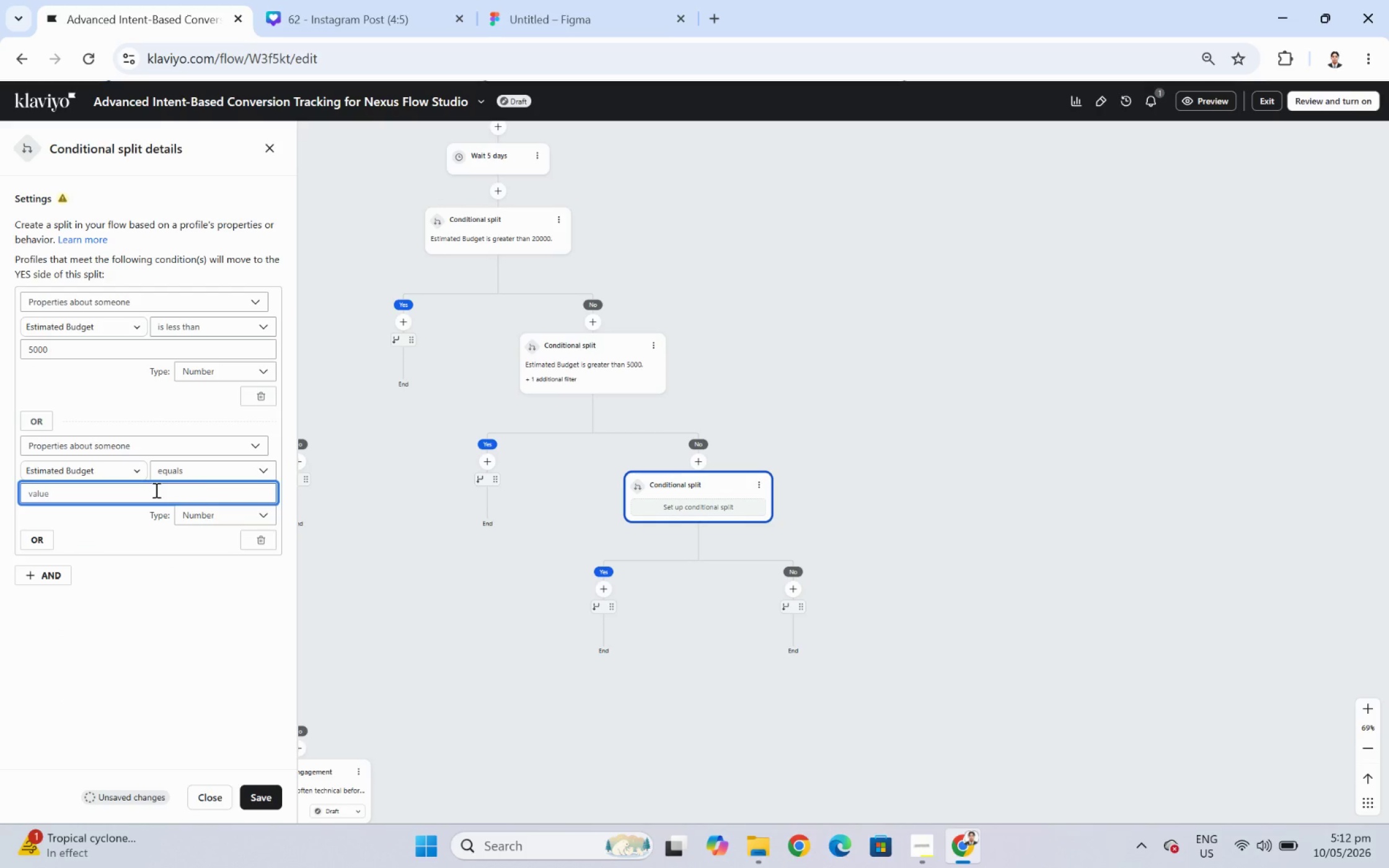 
key(Numpad5)
 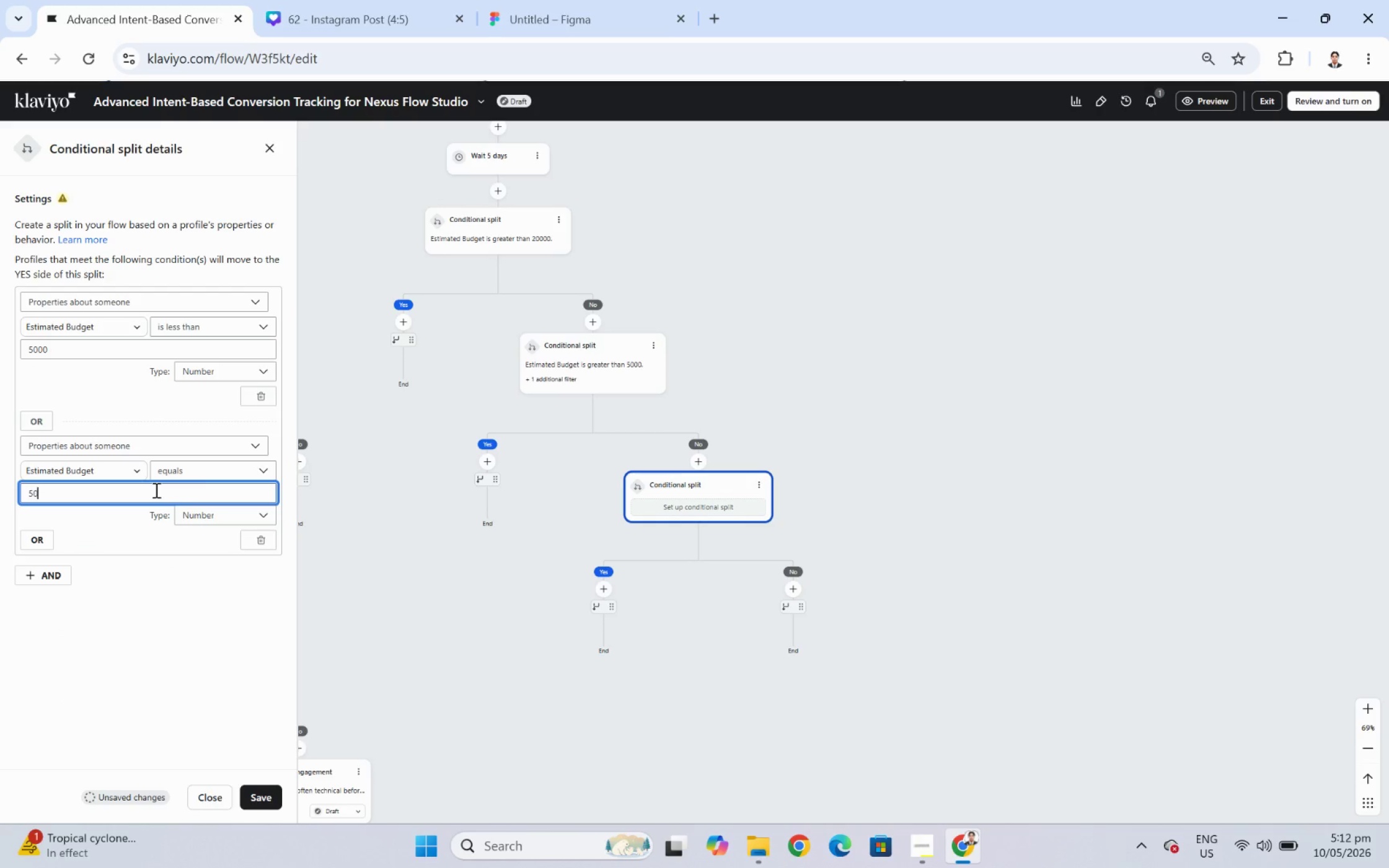 
key(Numpad0)
 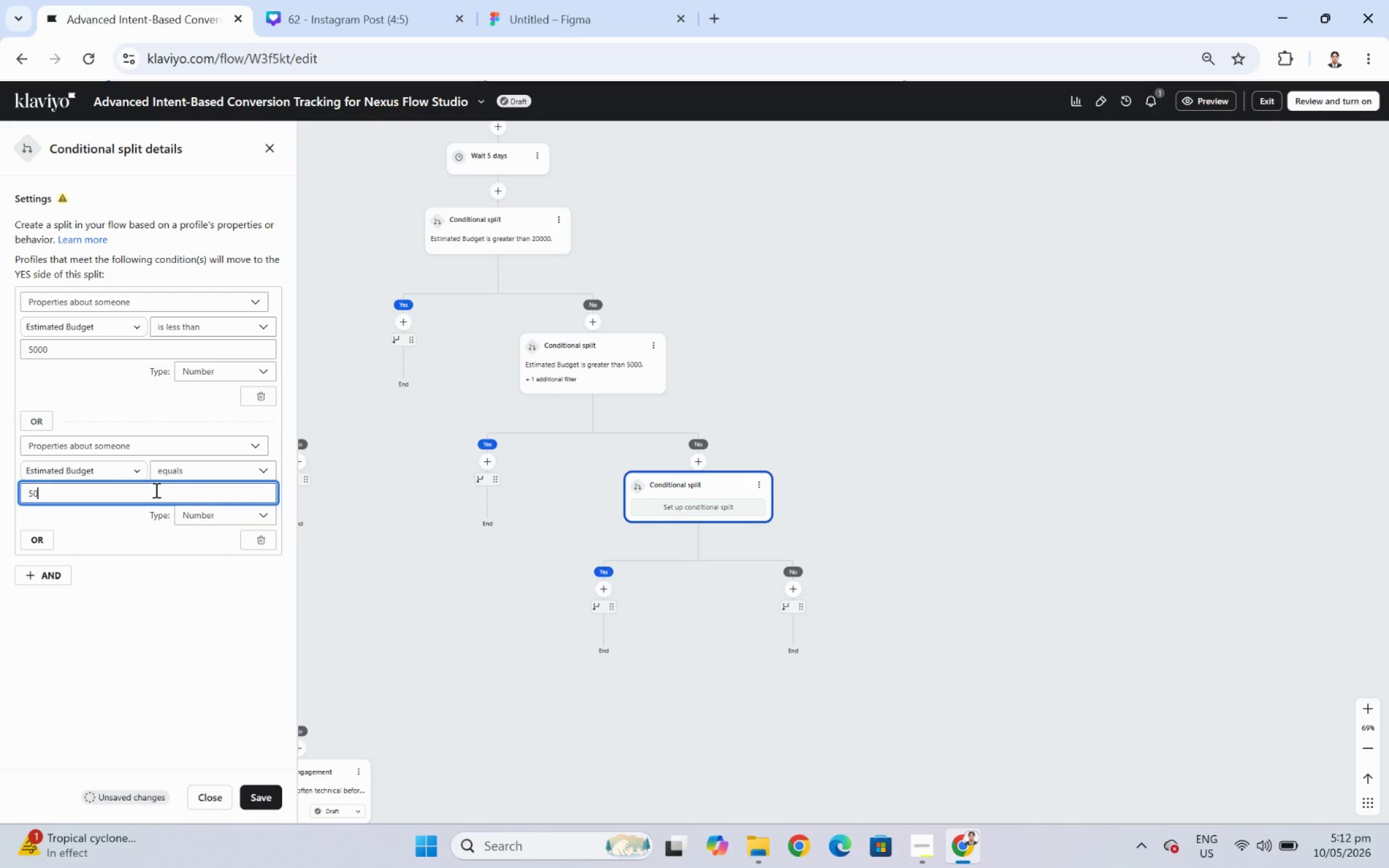 
key(Numpad0)
 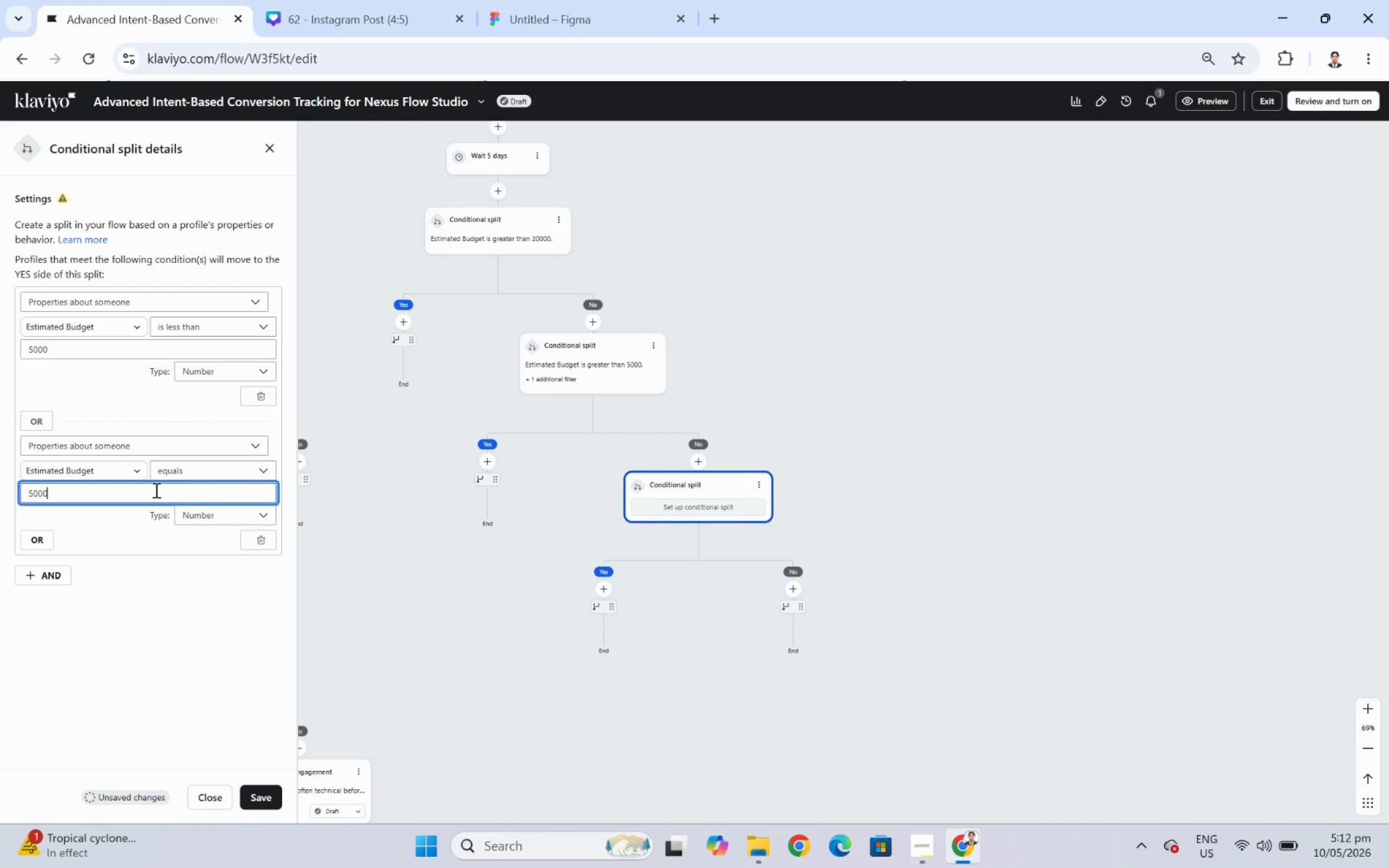 
key(Numpad0)
 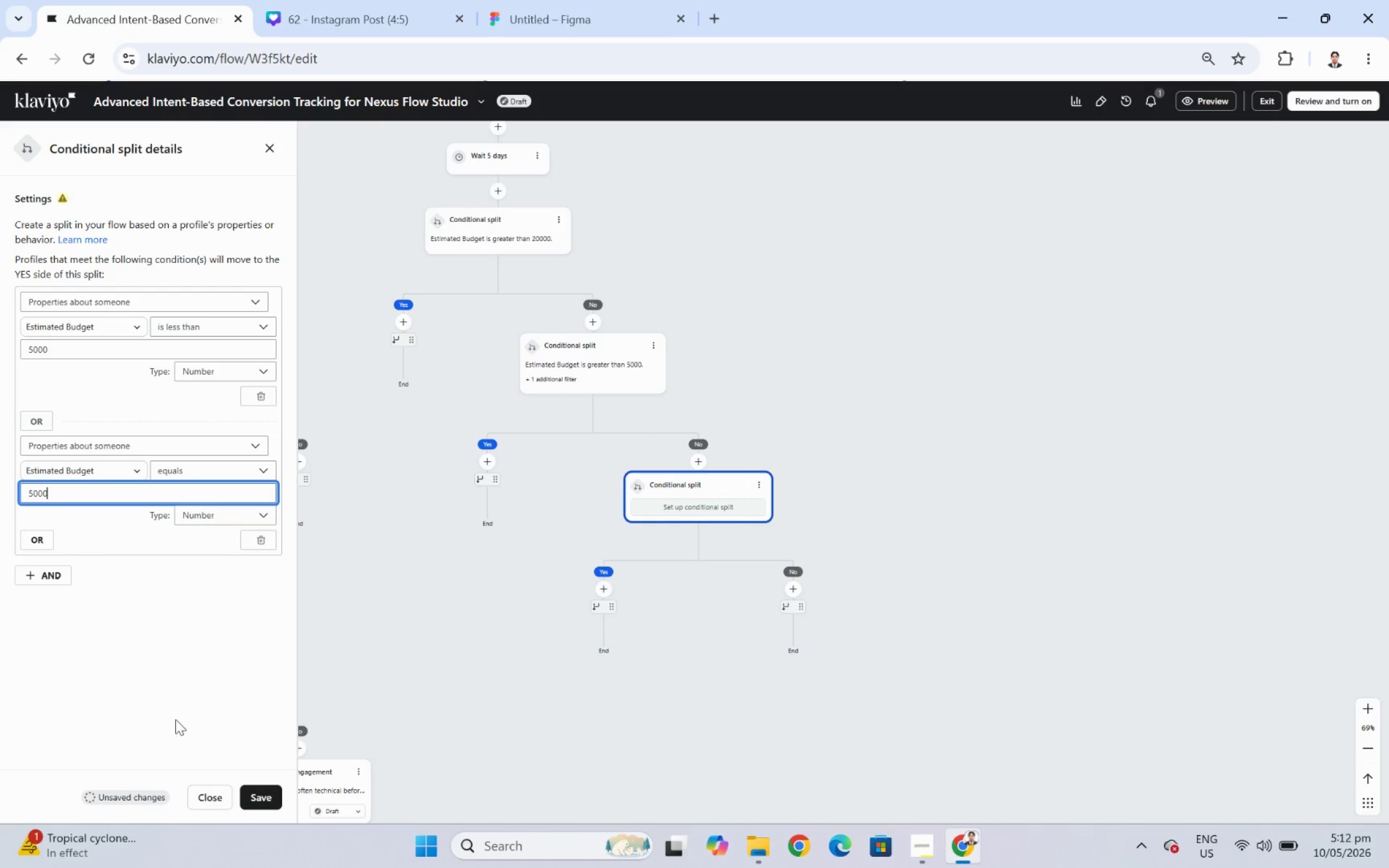 
left_click([279, 797])
 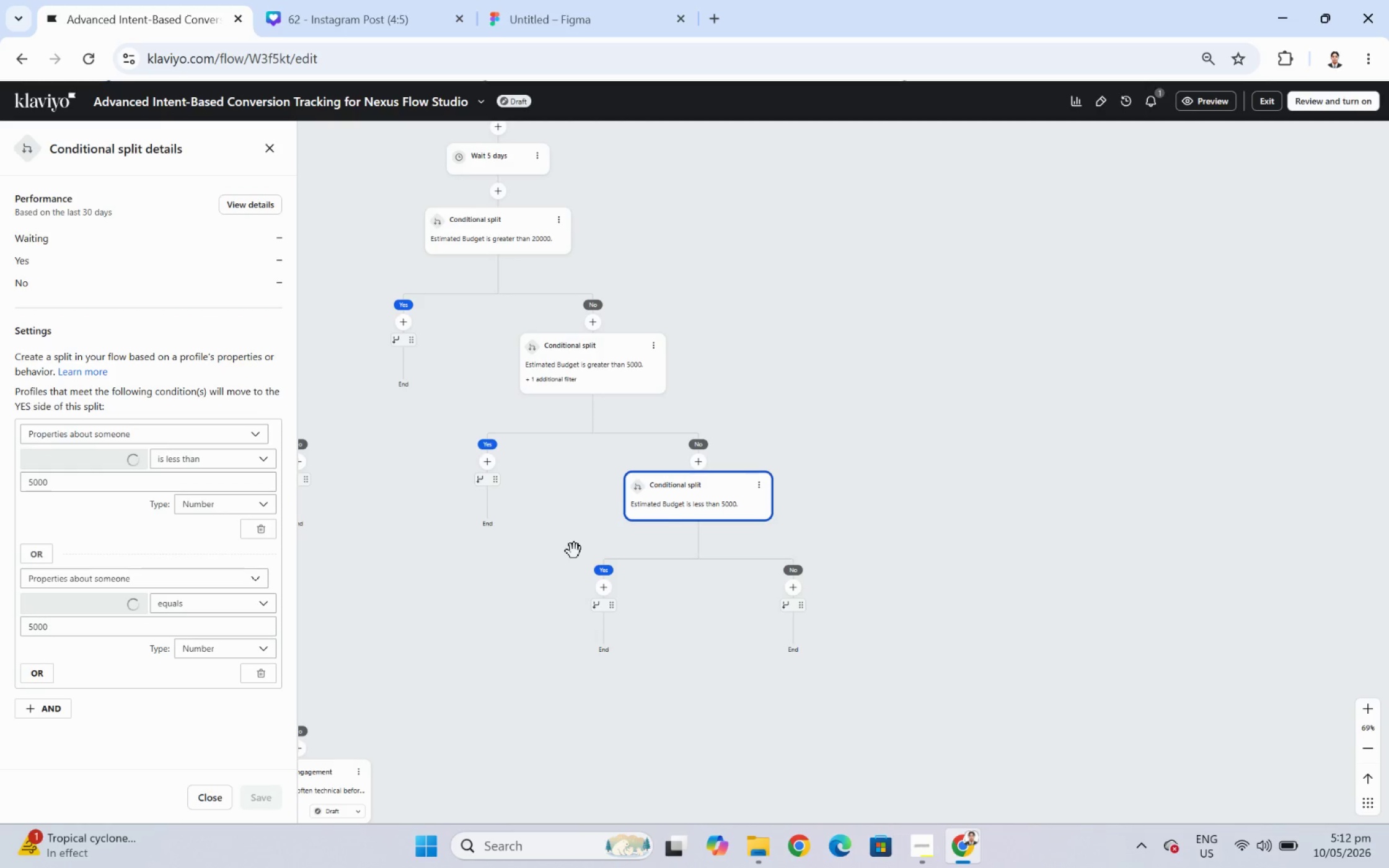 
wait(6.64)
 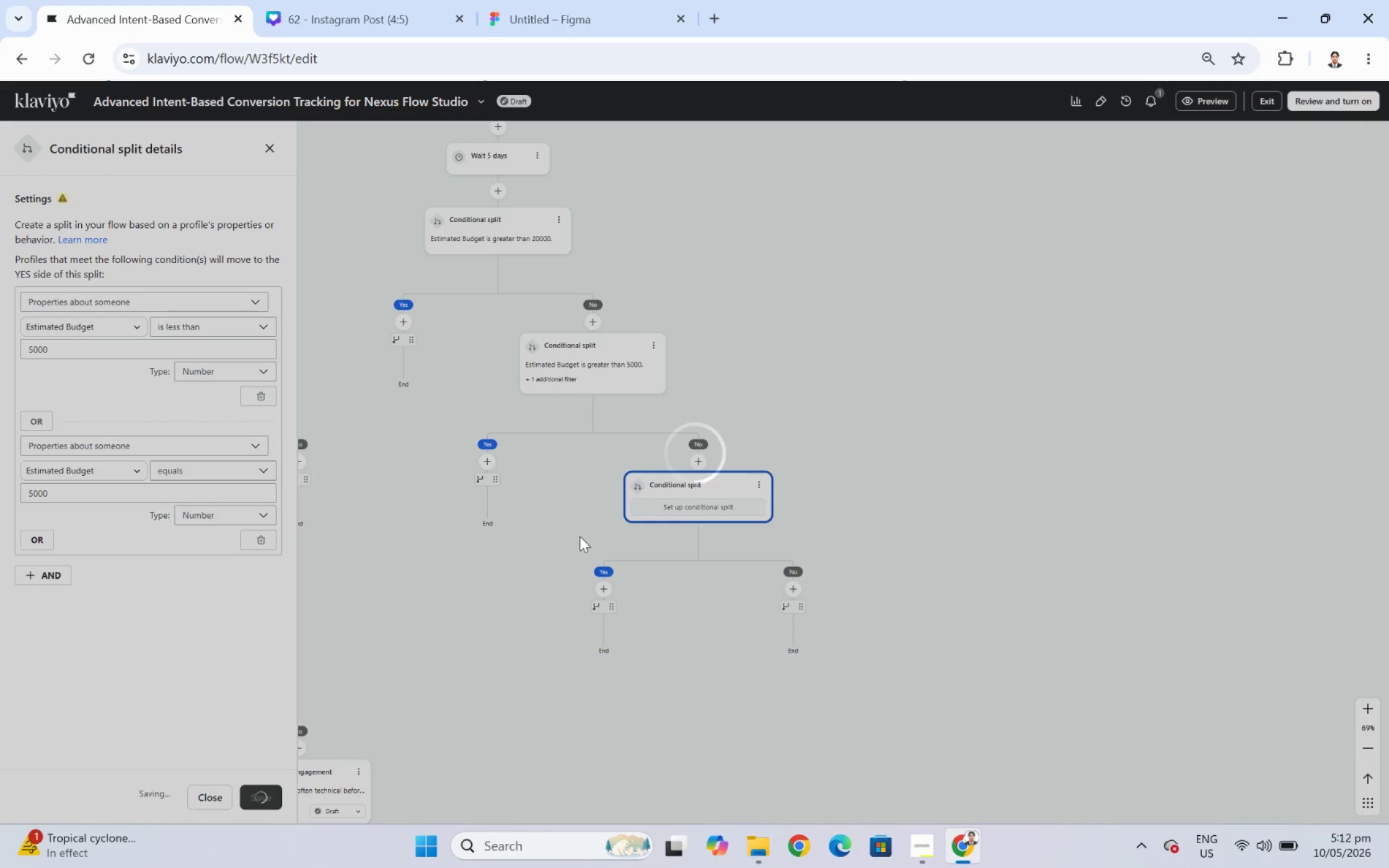 
left_click_drag(start_coordinate=[463, 401], to_coordinate=[782, 392])
 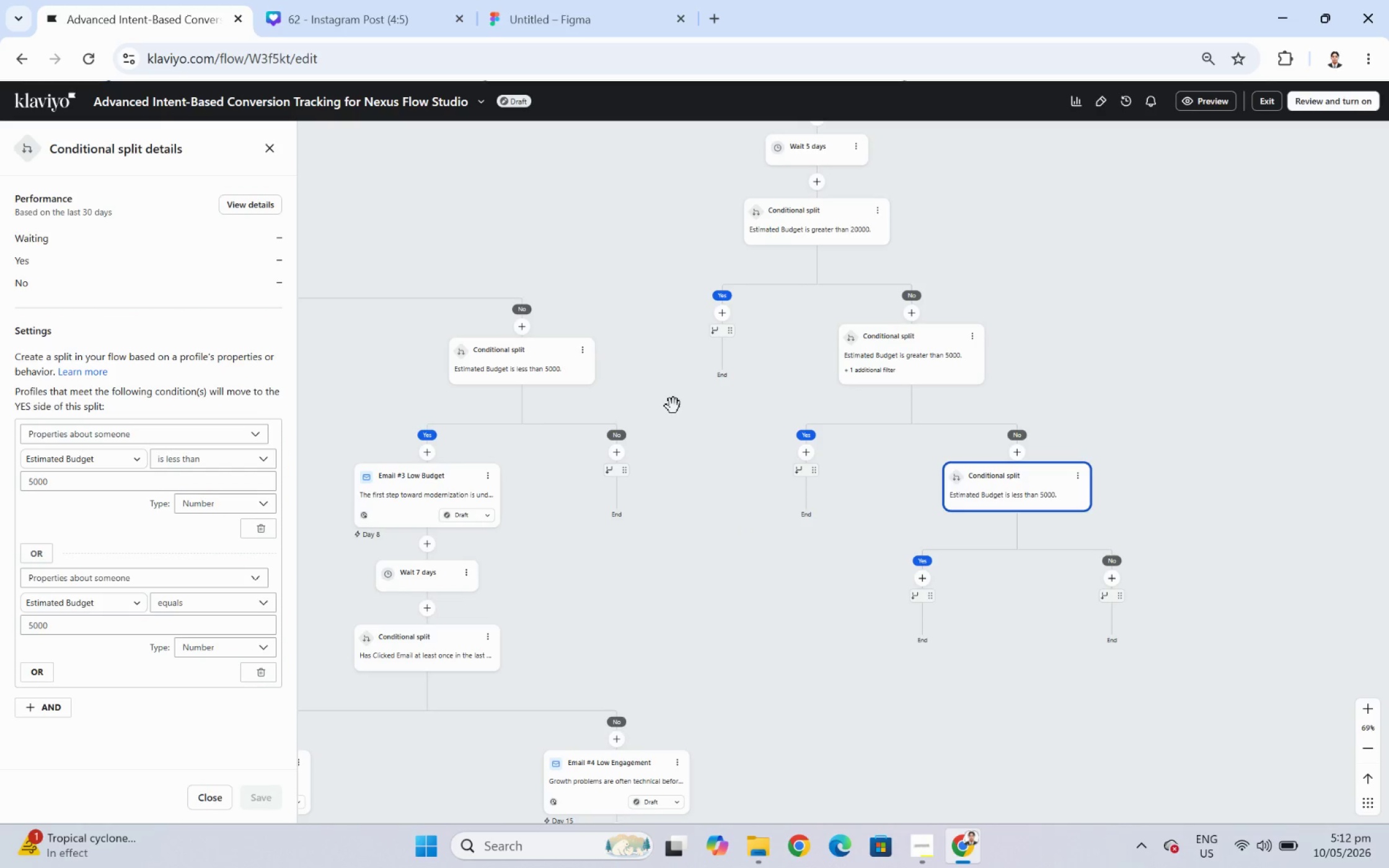 
left_click_drag(start_coordinate=[650, 400], to_coordinate=[1015, 434])
 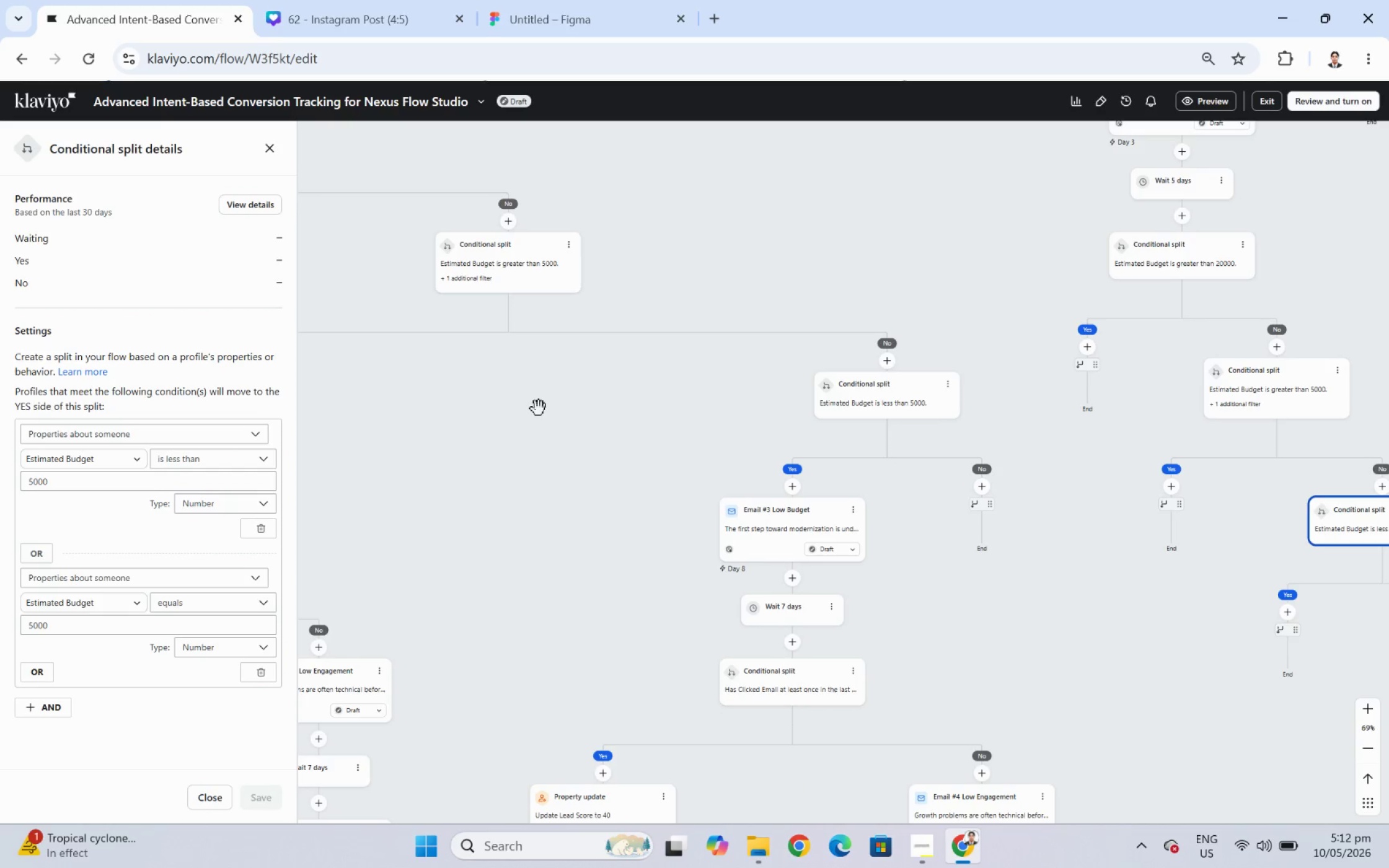 
left_click_drag(start_coordinate=[531, 411], to_coordinate=[872, 451])
 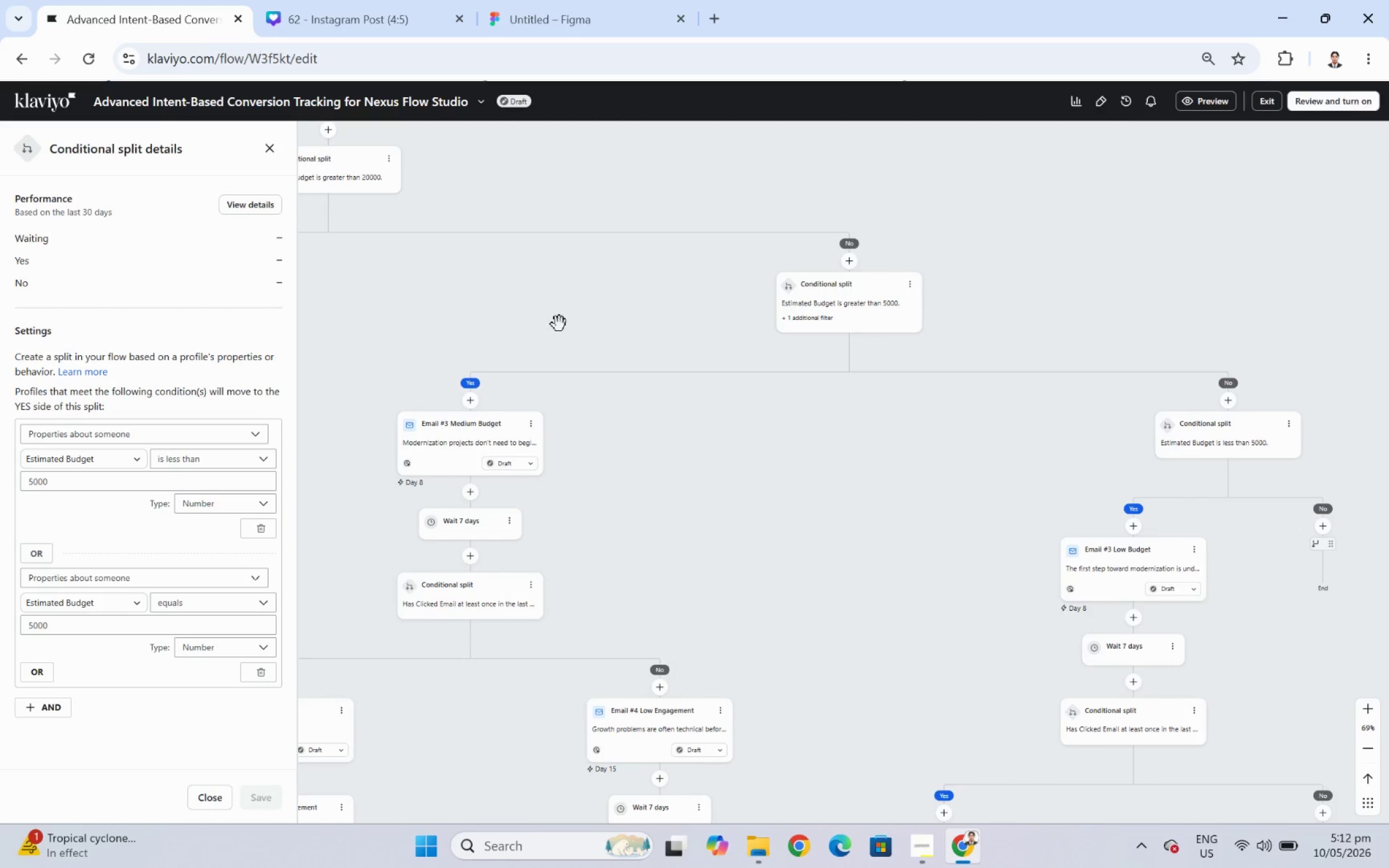 
left_click_drag(start_coordinate=[559, 324], to_coordinate=[1002, 330])
 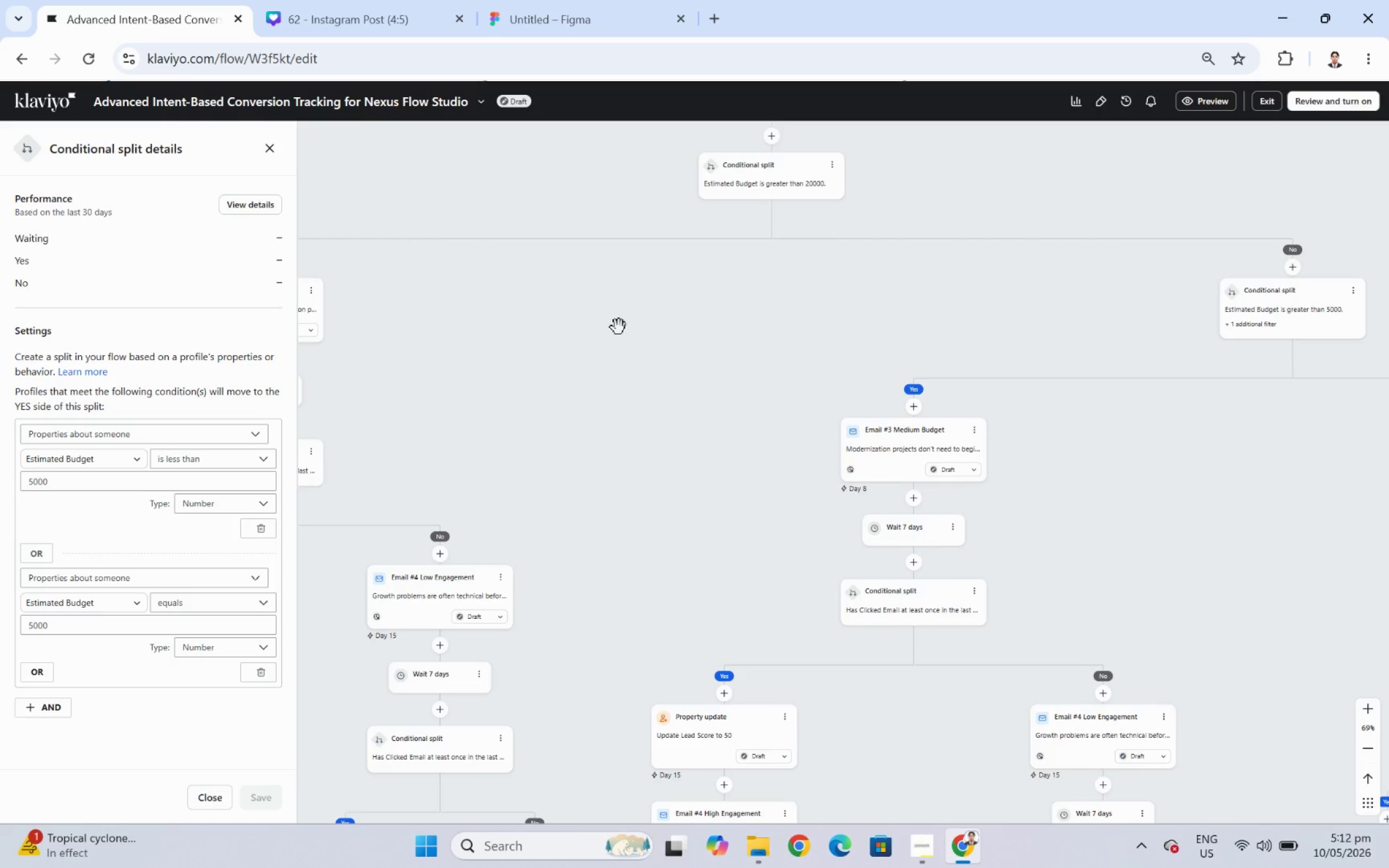 
left_click_drag(start_coordinate=[617, 327], to_coordinate=[821, 334])
 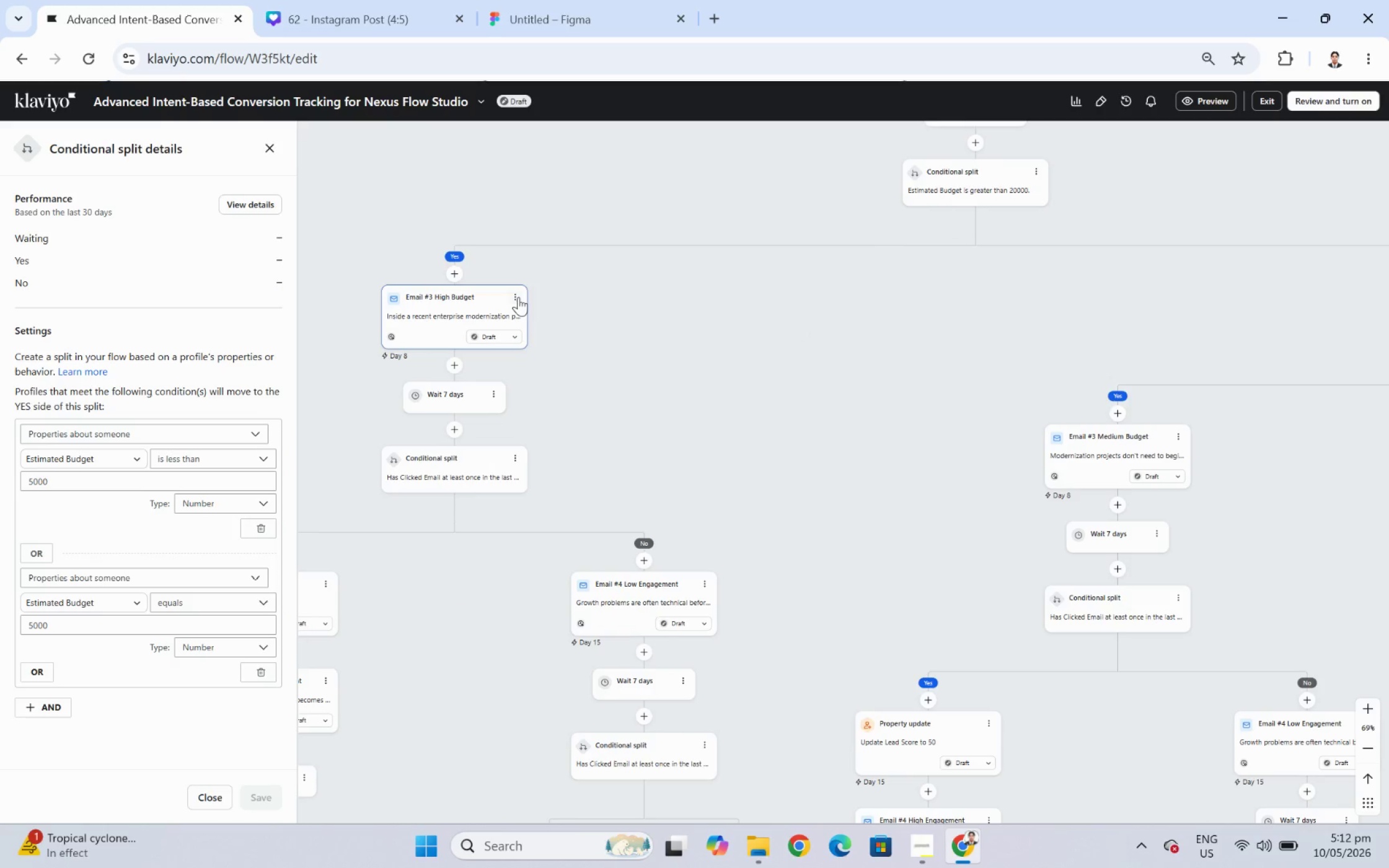 
left_click([518, 297])
 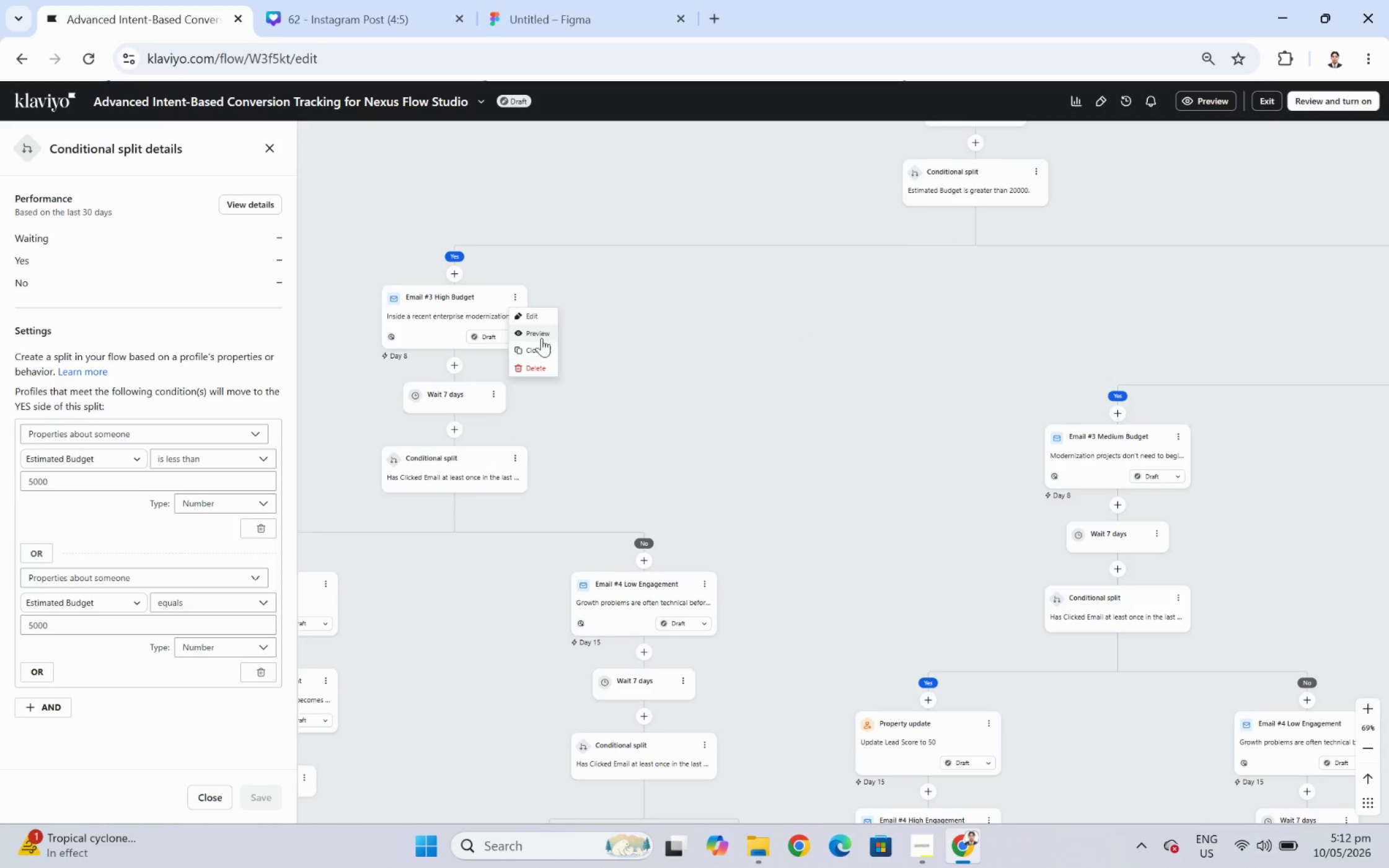 
left_click([541, 347])
 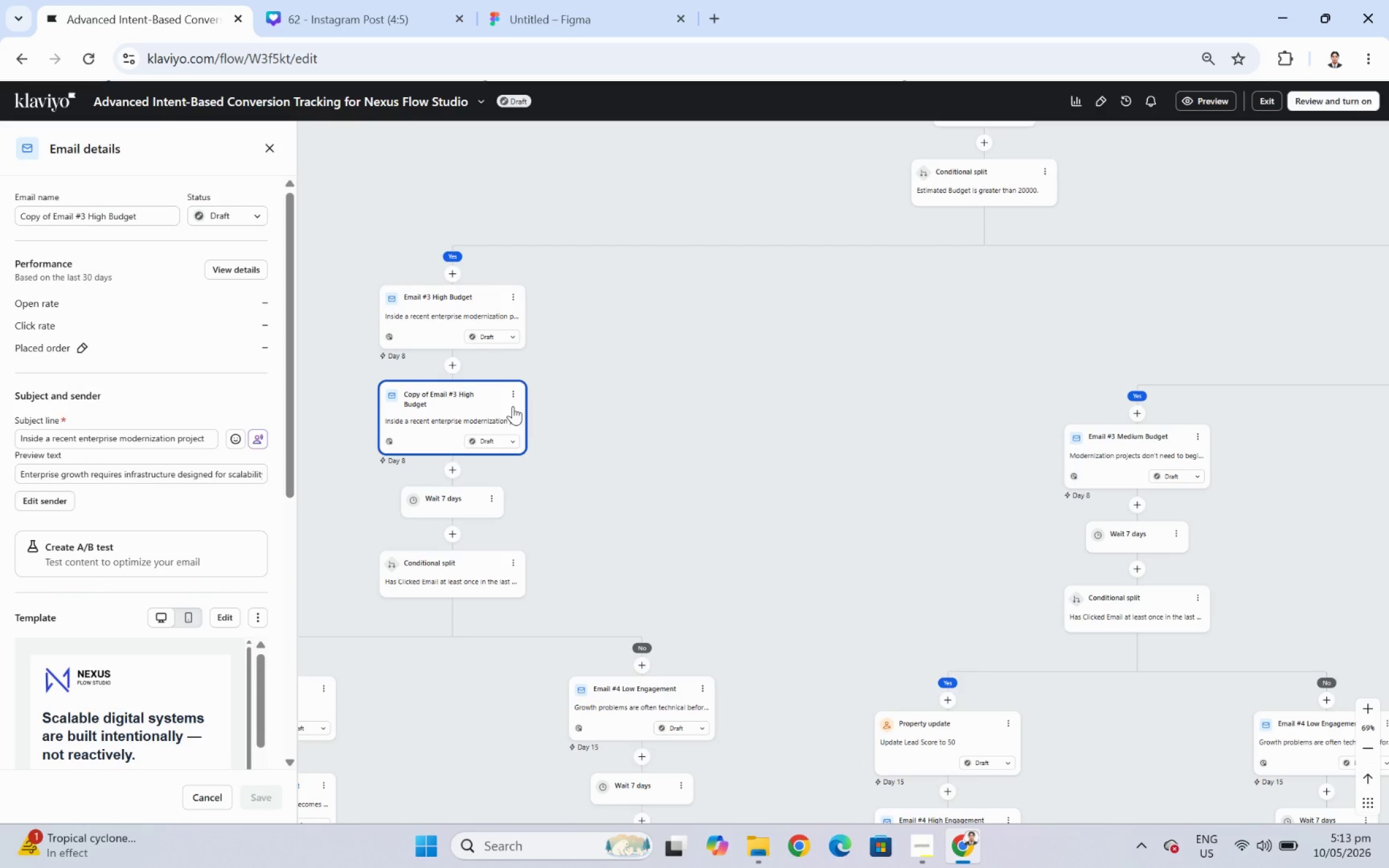 
wait(20.22)
 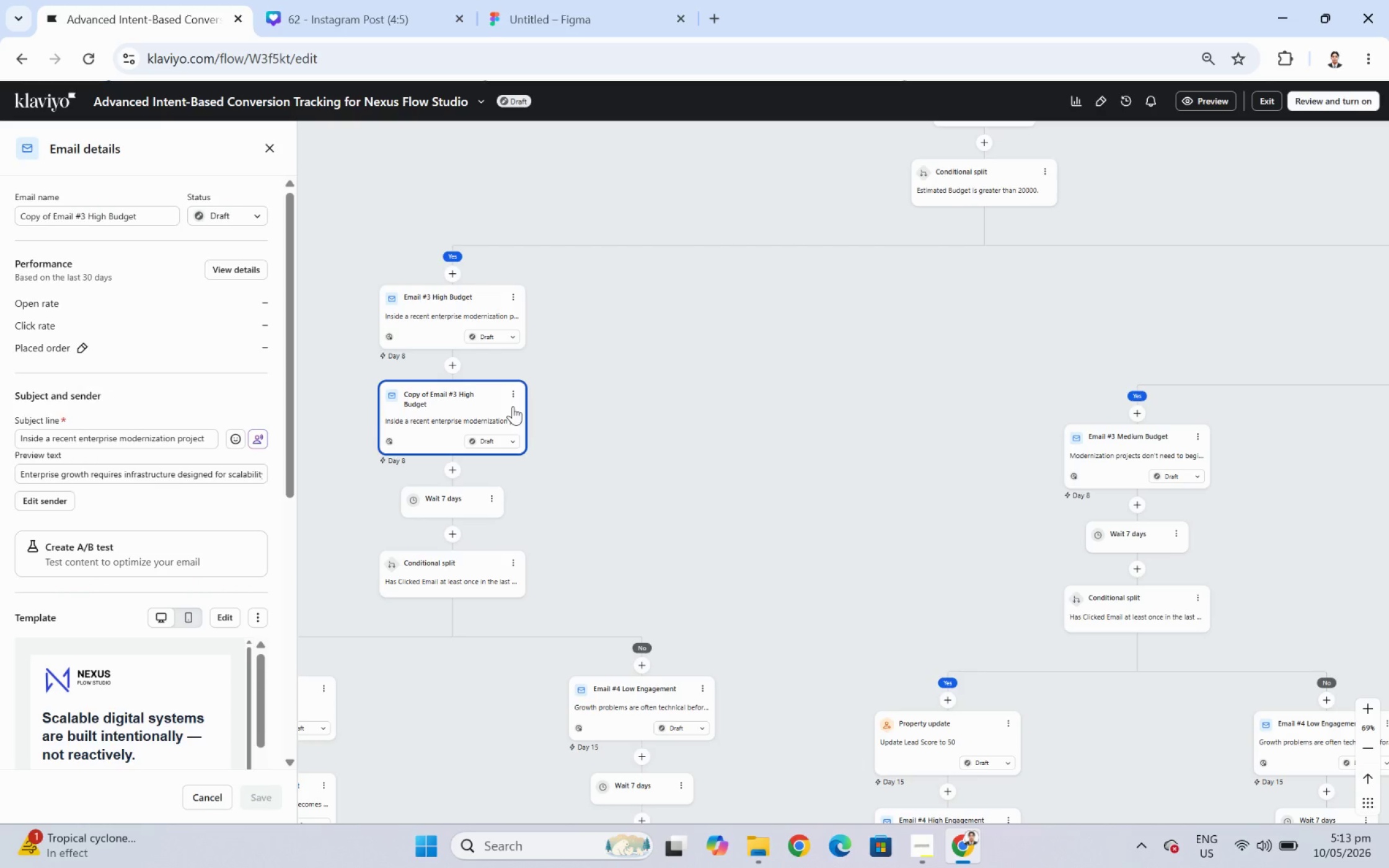 
scroll: coordinate [637, 397], scroll_direction: down, amount: 1.0
 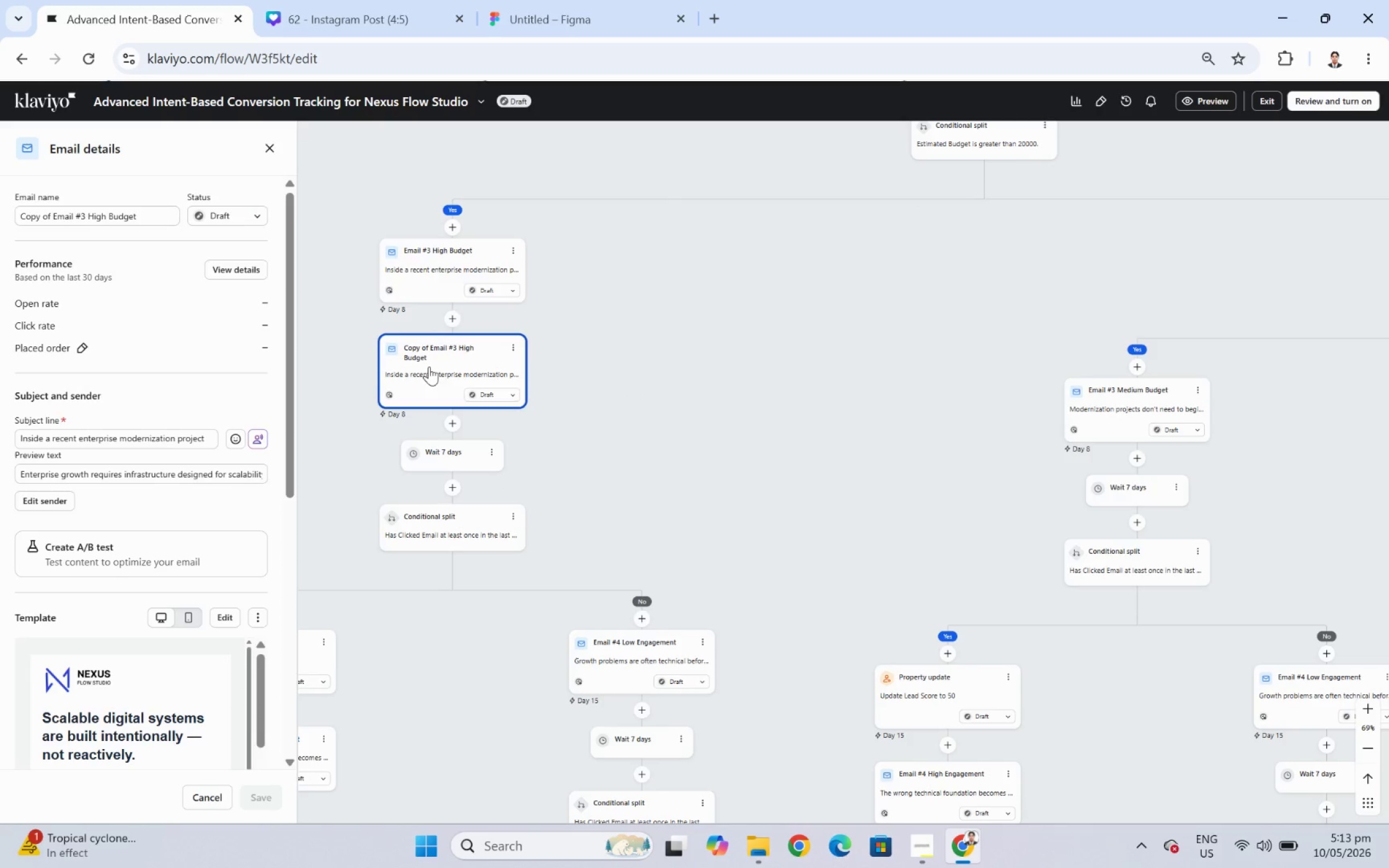 
left_click_drag(start_coordinate=[431, 361], to_coordinate=[1169, 382])
 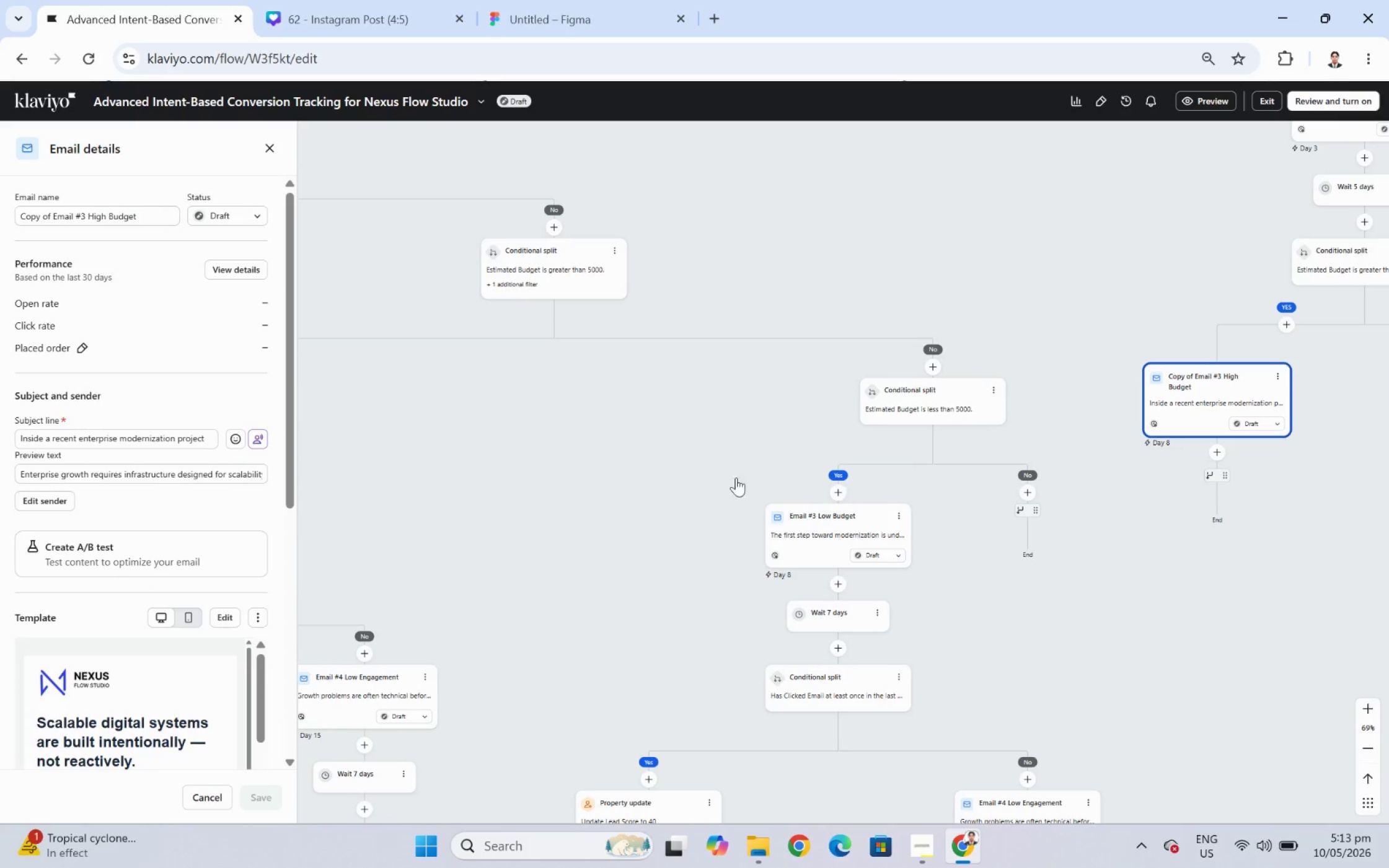 
left_click_drag(start_coordinate=[602, 476], to_coordinate=[619, 475])
 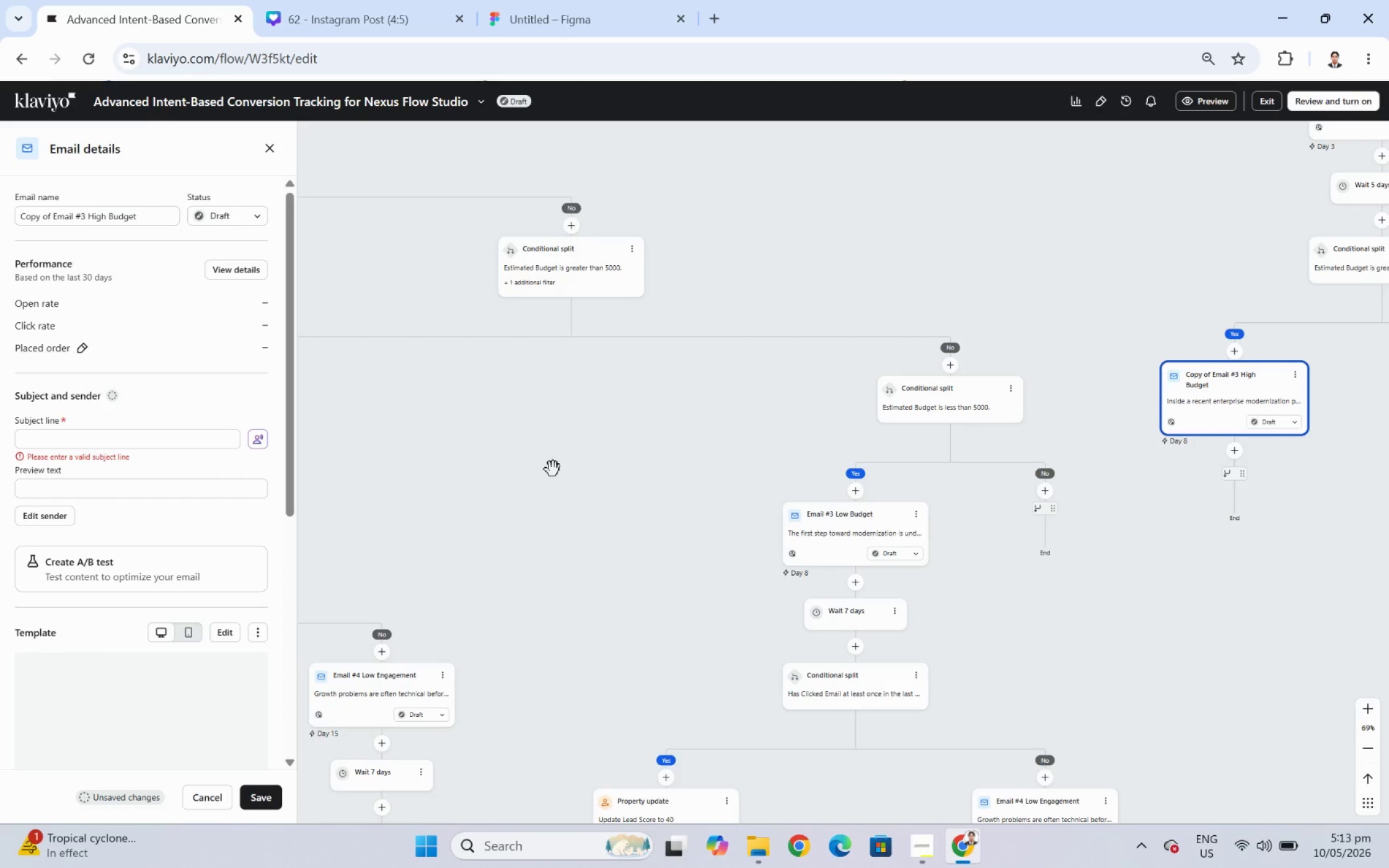 
left_click_drag(start_coordinate=[535, 434], to_coordinate=[640, 430])
 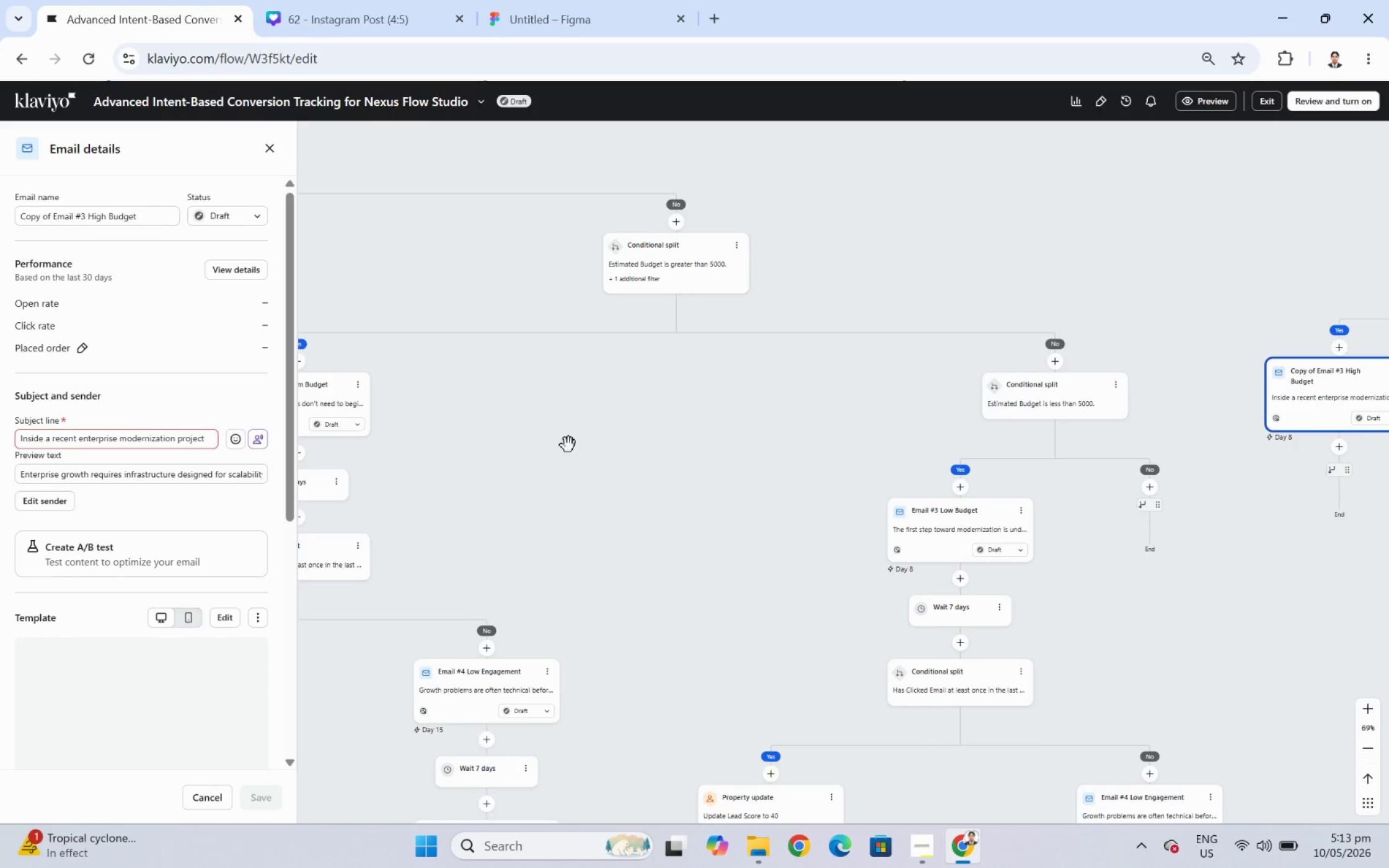 
wait(6.83)
 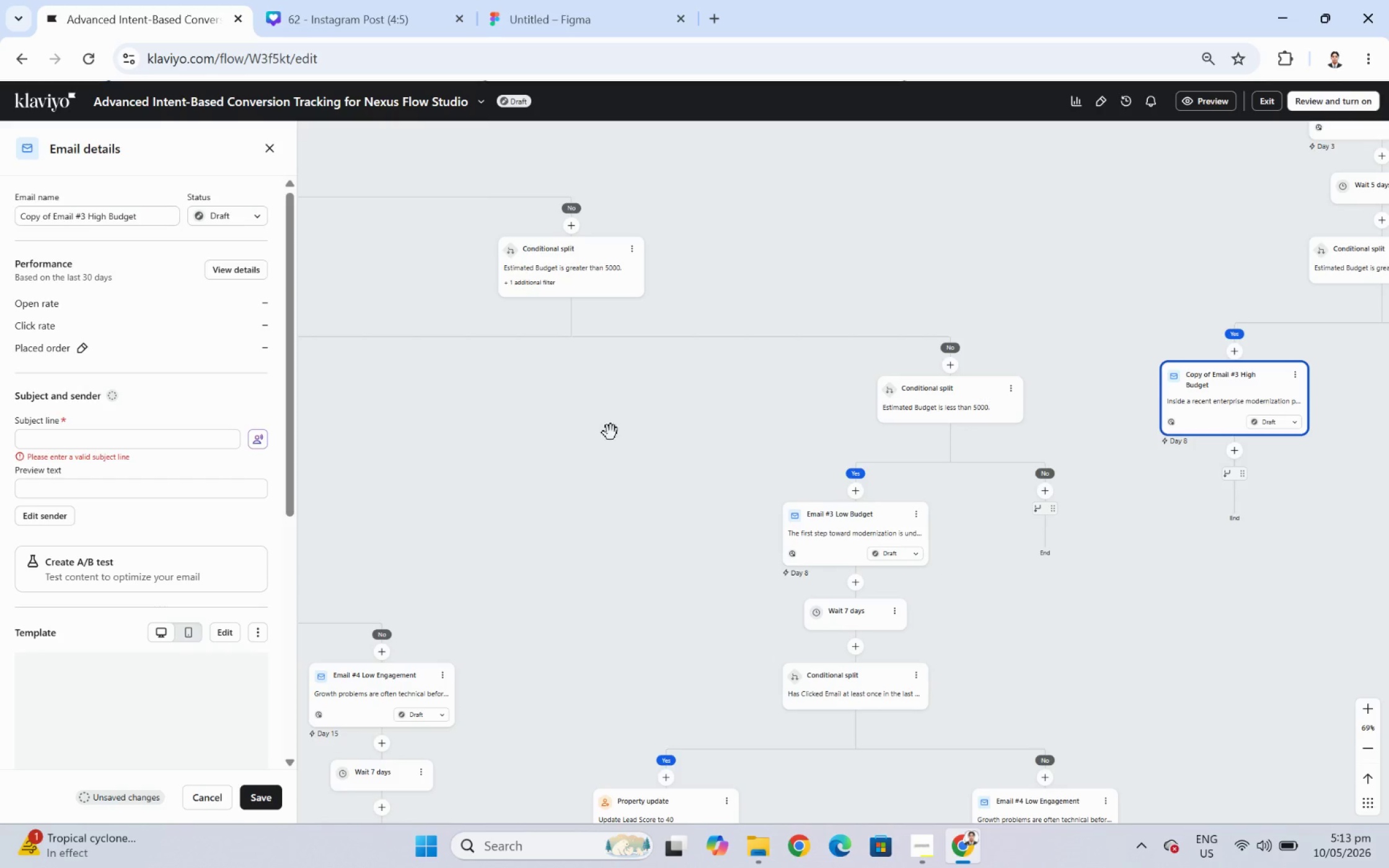 
left_click_drag(start_coordinate=[542, 446], to_coordinate=[640, 446])
 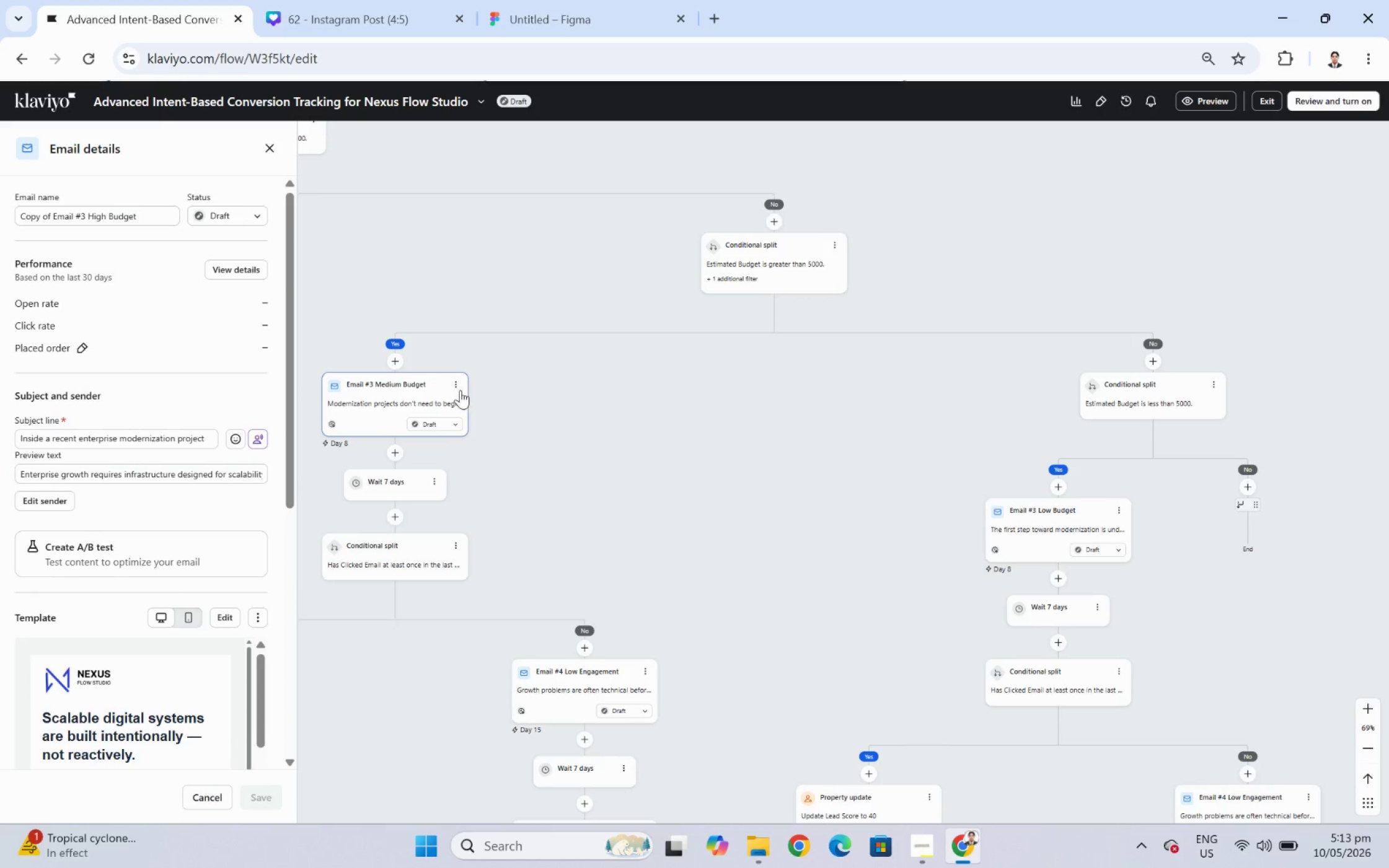 
left_click([457, 388])
 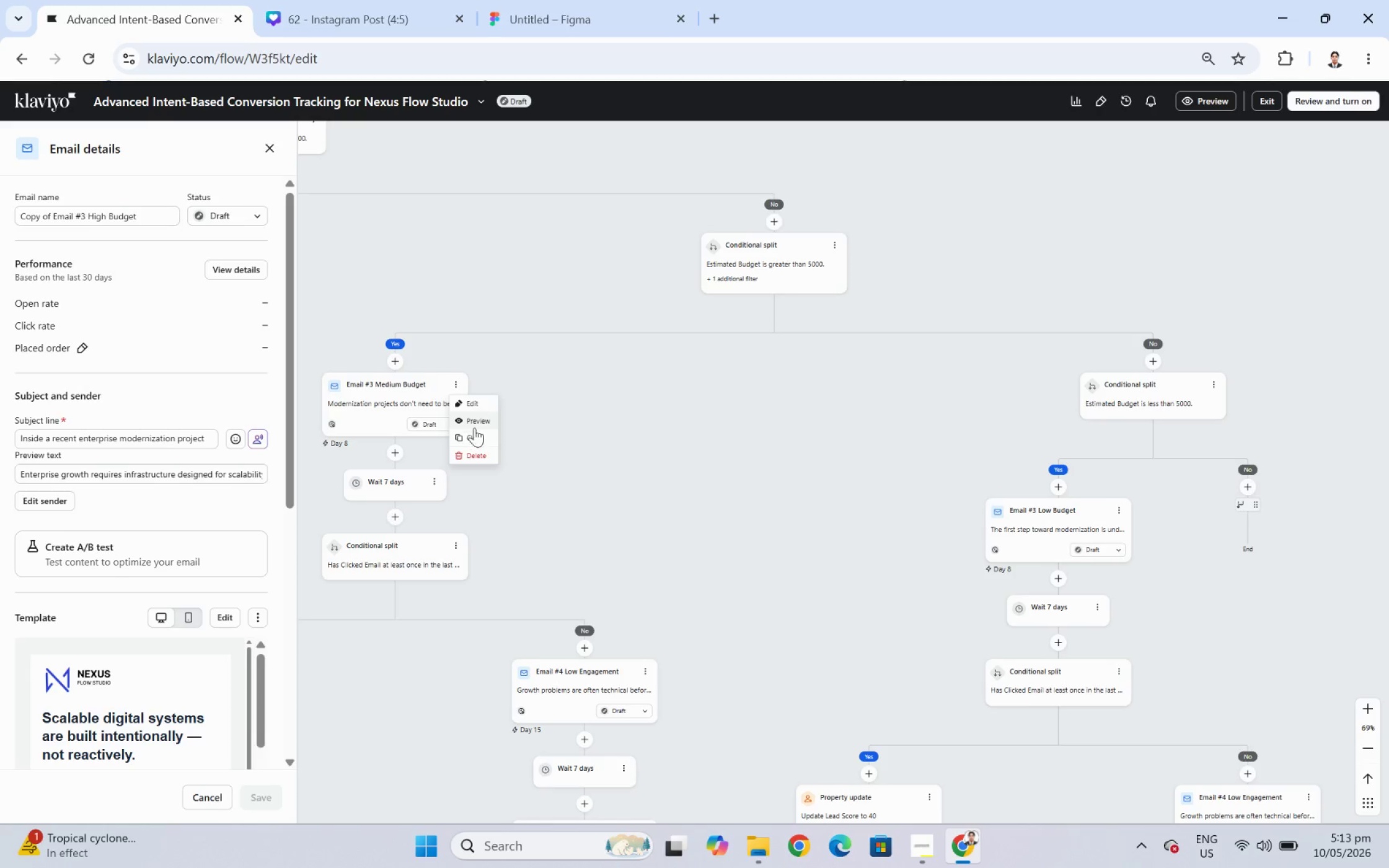 
left_click([478, 436])
 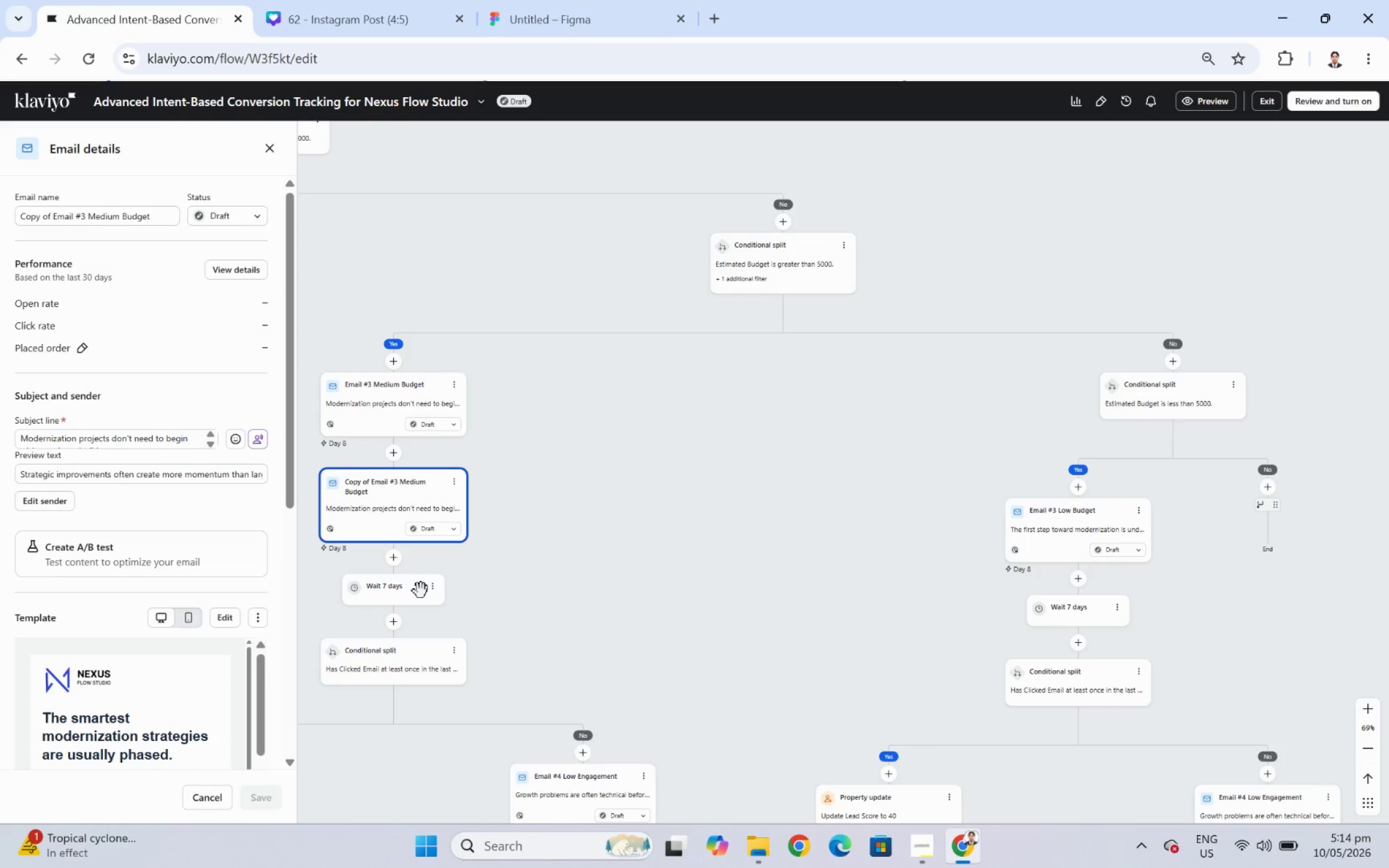 
wait(20.78)
 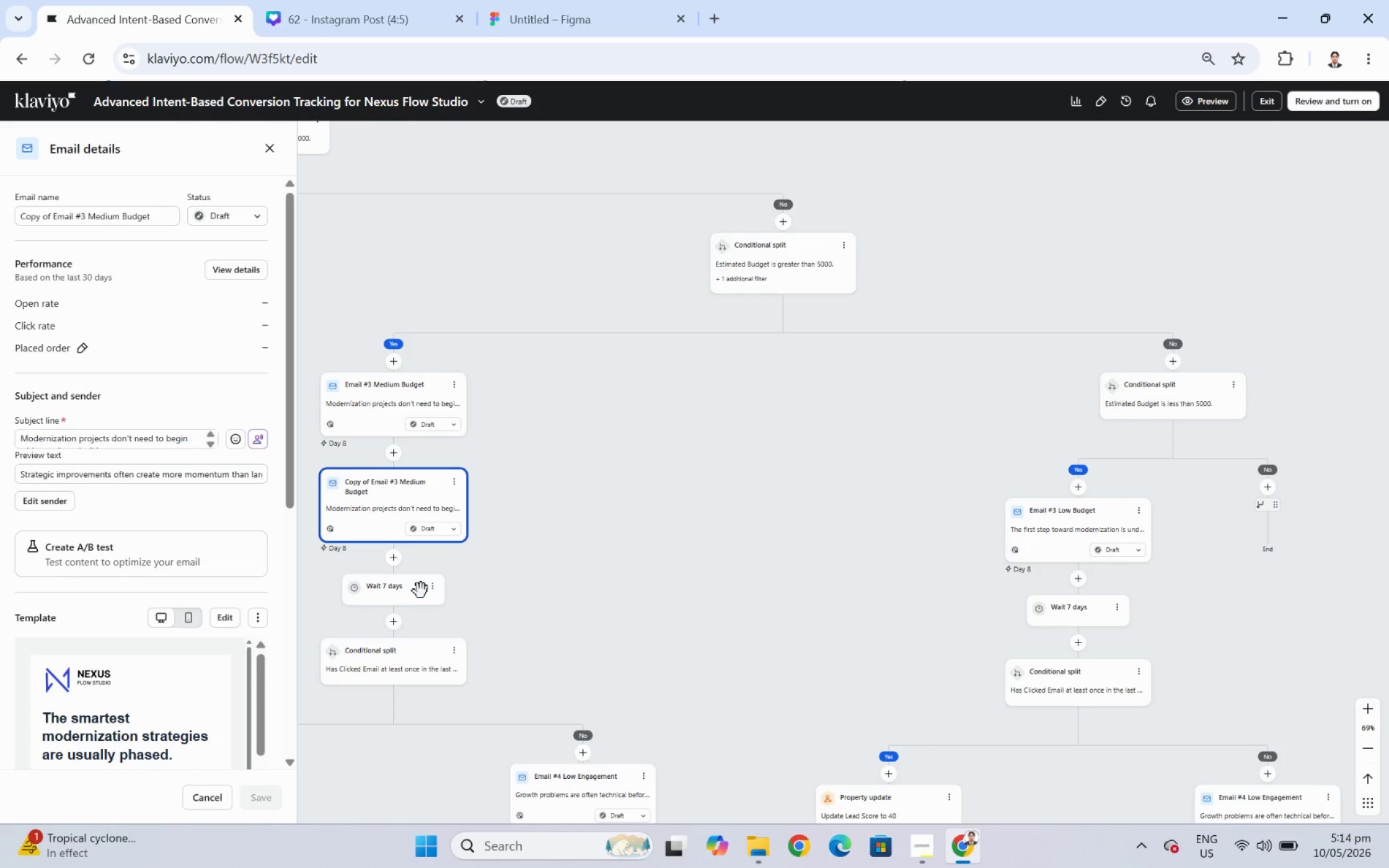 
left_click_drag(start_coordinate=[381, 496], to_coordinate=[1239, 494])
 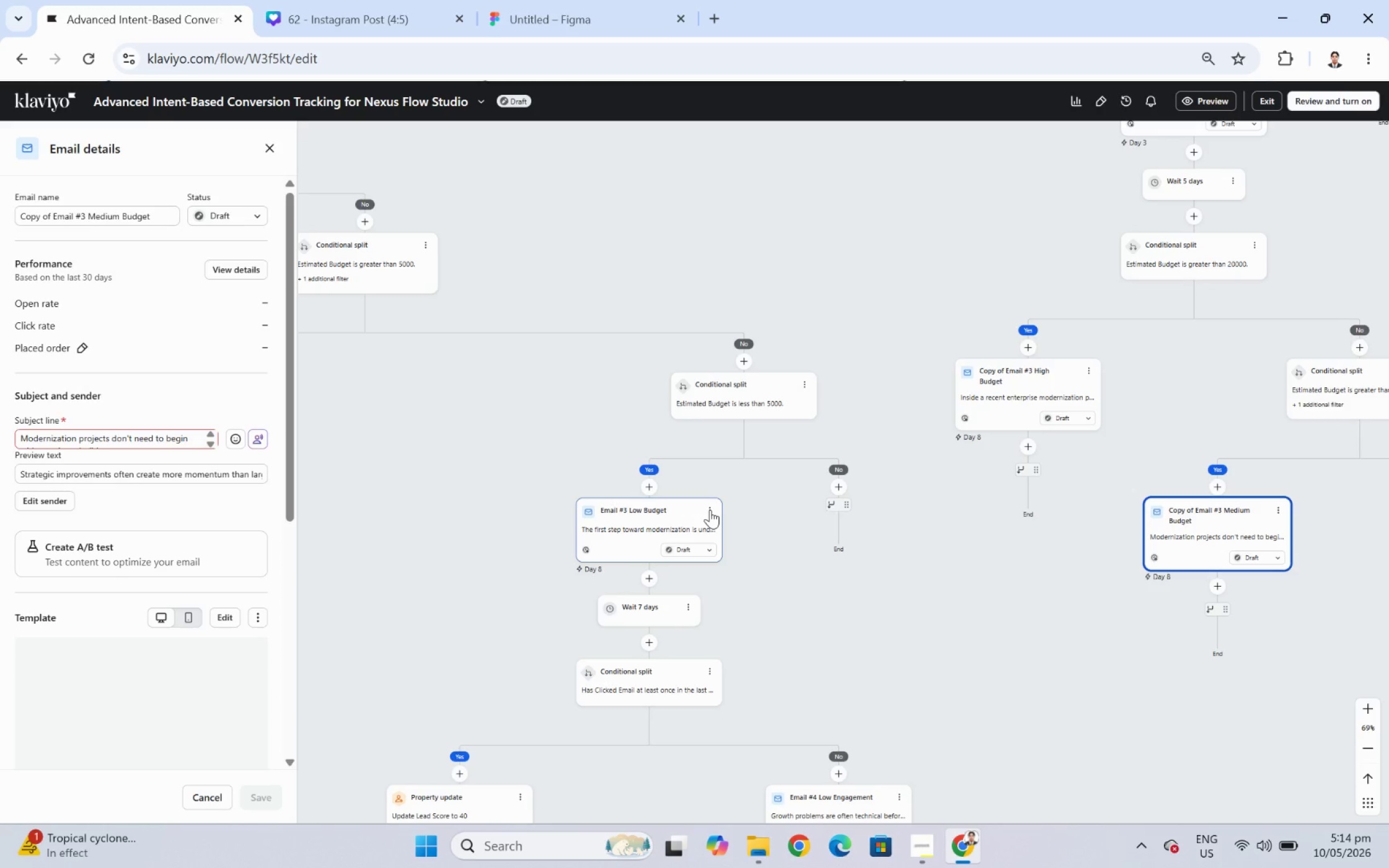 
wait(15.33)
 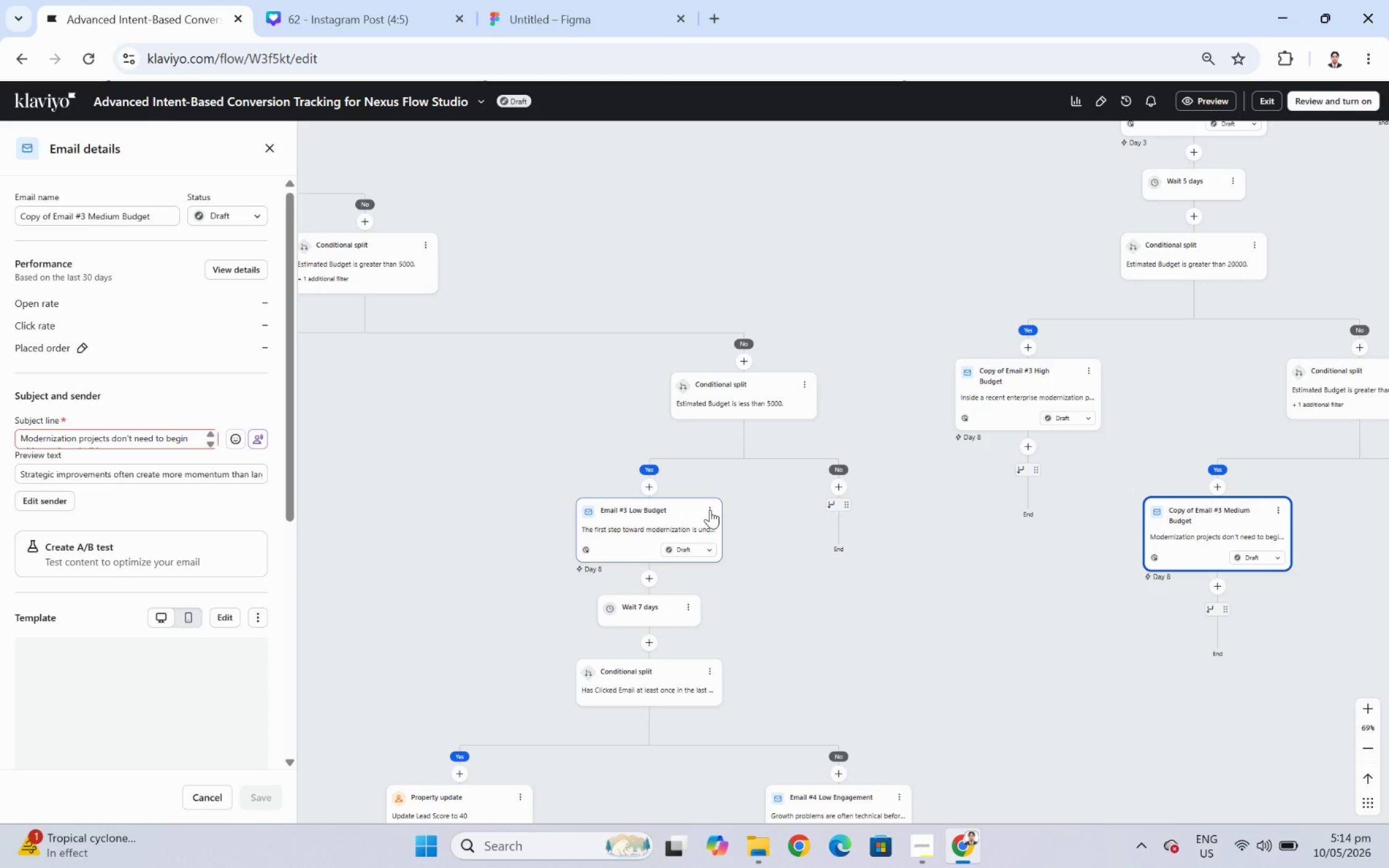 
left_click([711, 510])
 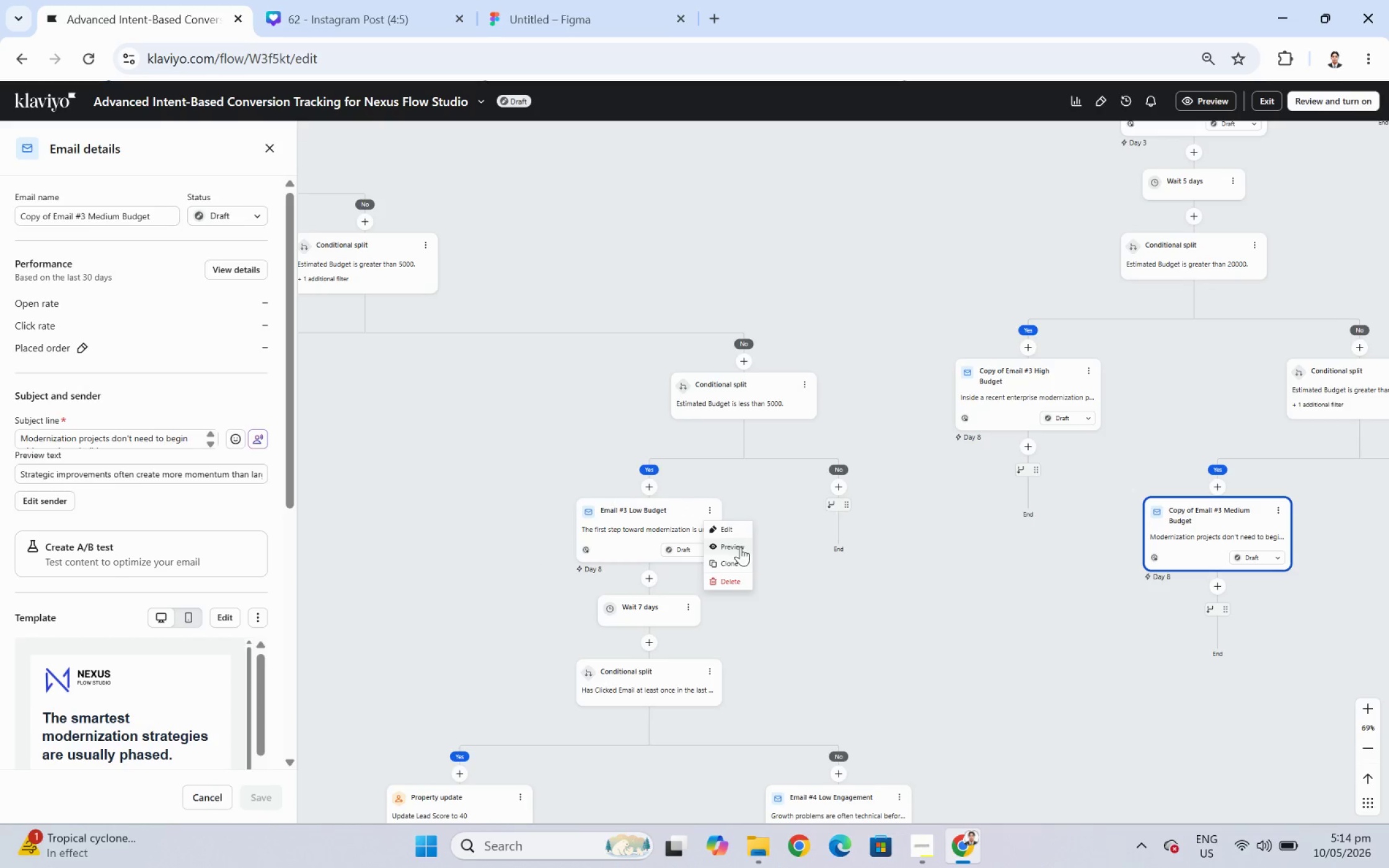 
left_click([741, 556])
 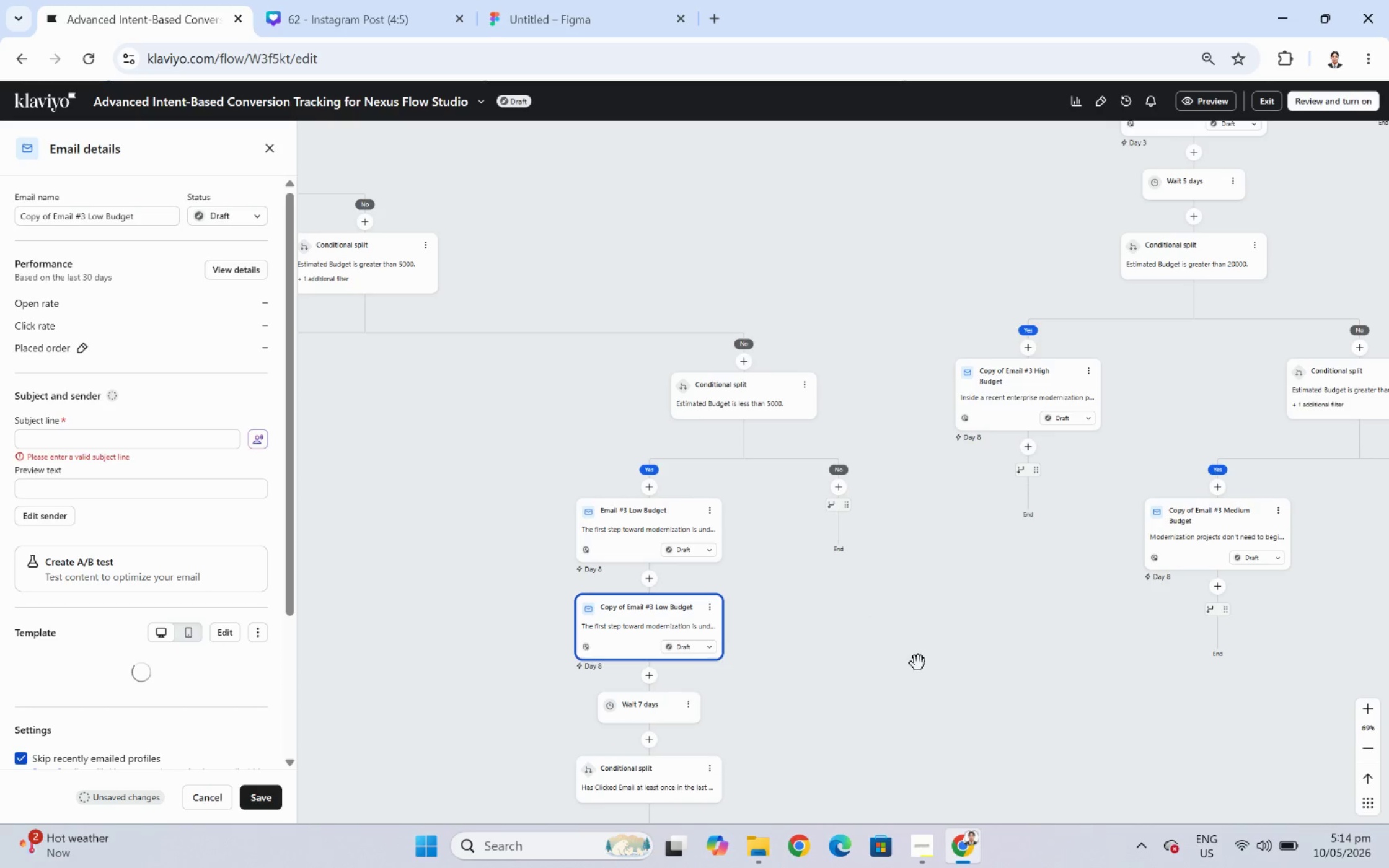 
wait(16.56)
 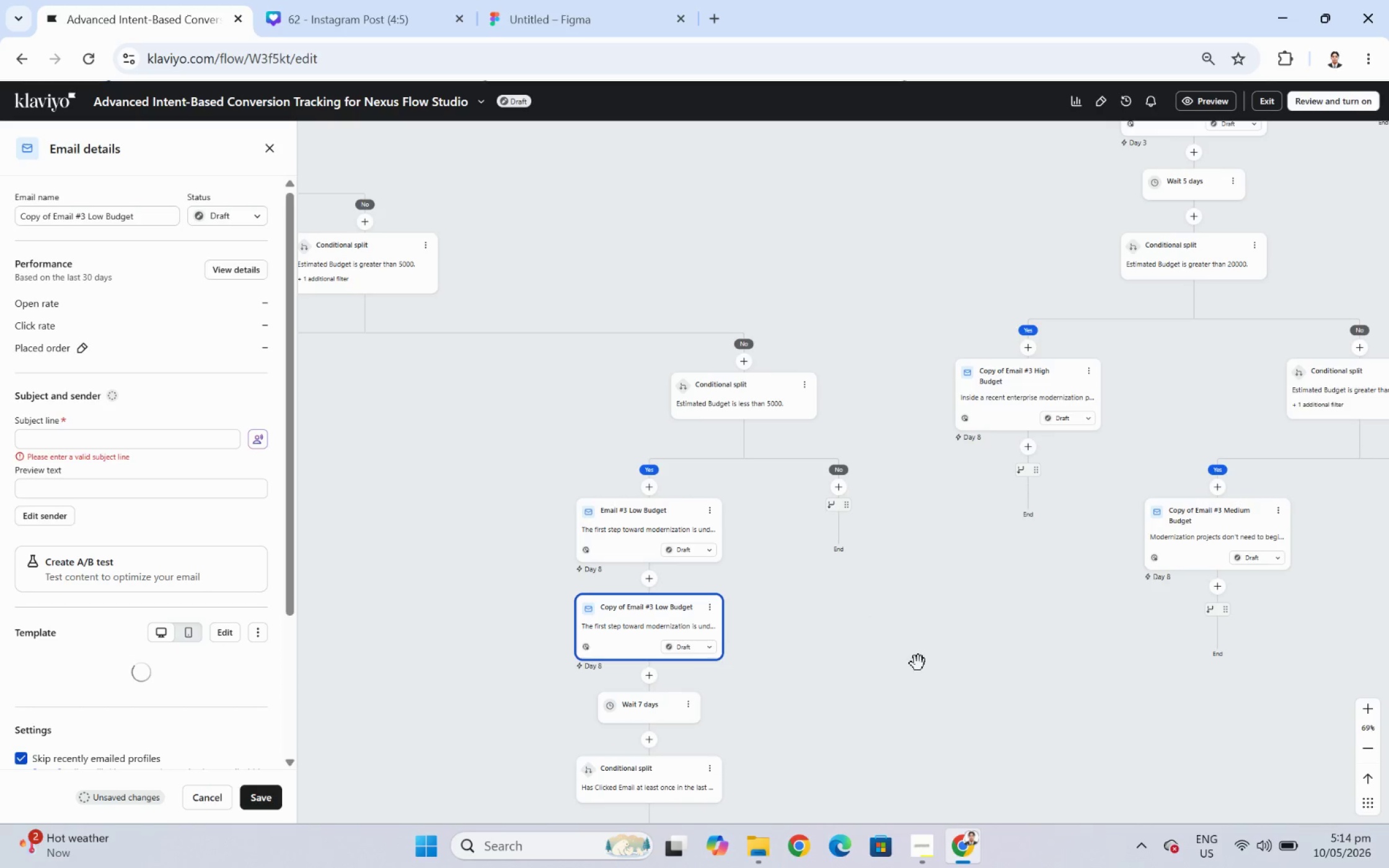 
left_click_drag(start_coordinate=[896, 651], to_coordinate=[871, 607])
 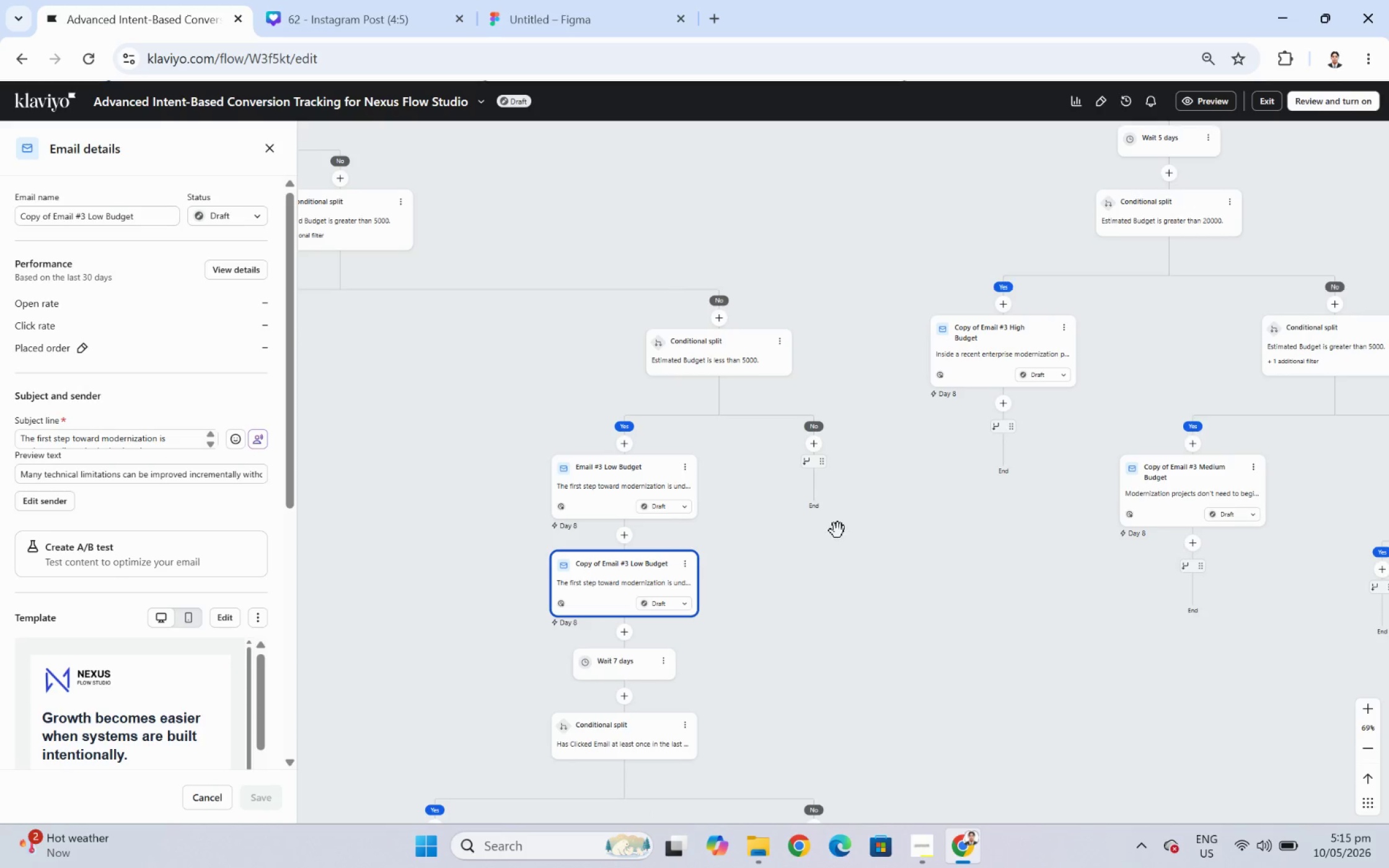 
wait(6.72)
 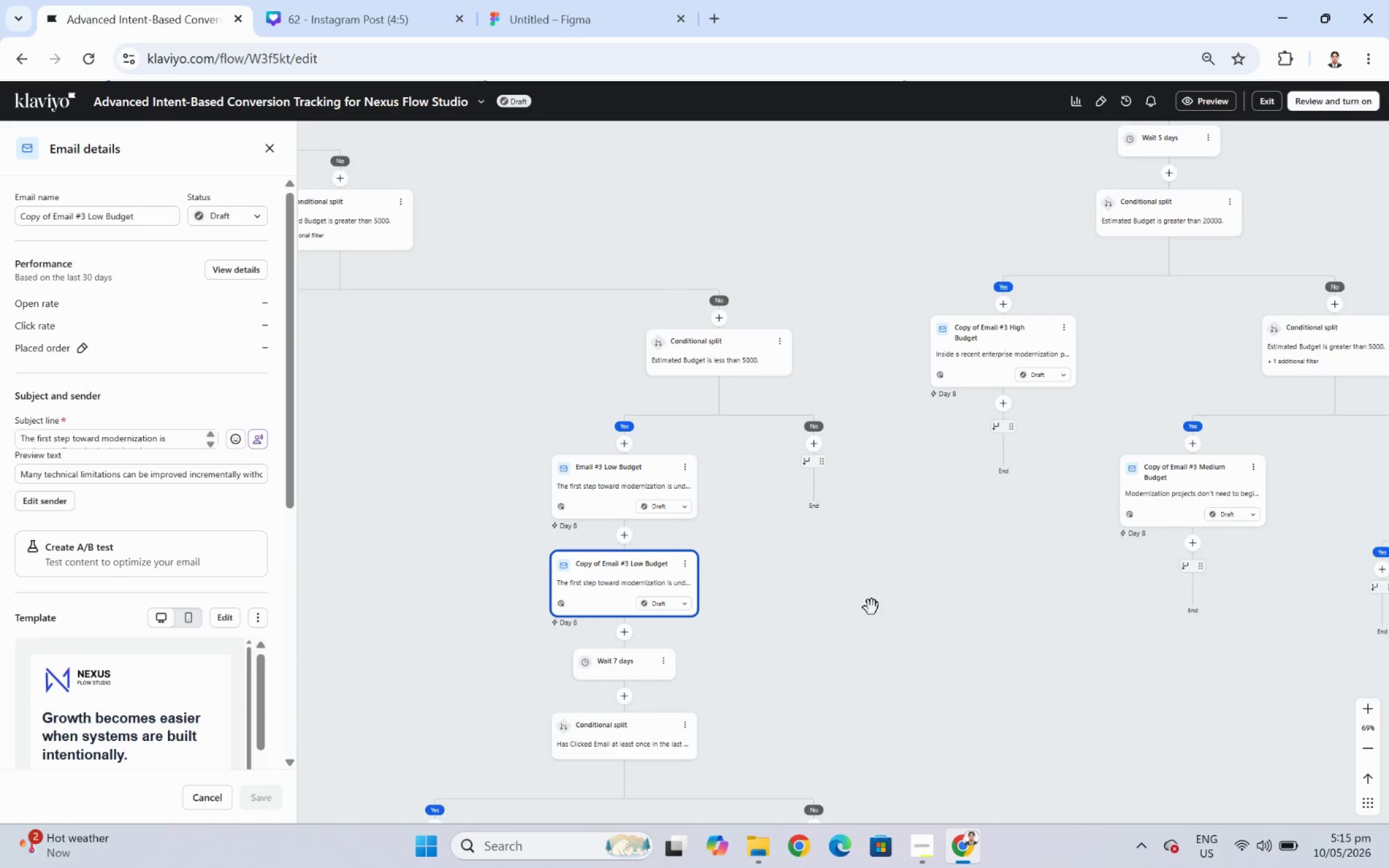 
left_click_drag(start_coordinate=[950, 591], to_coordinate=[743, 558])
 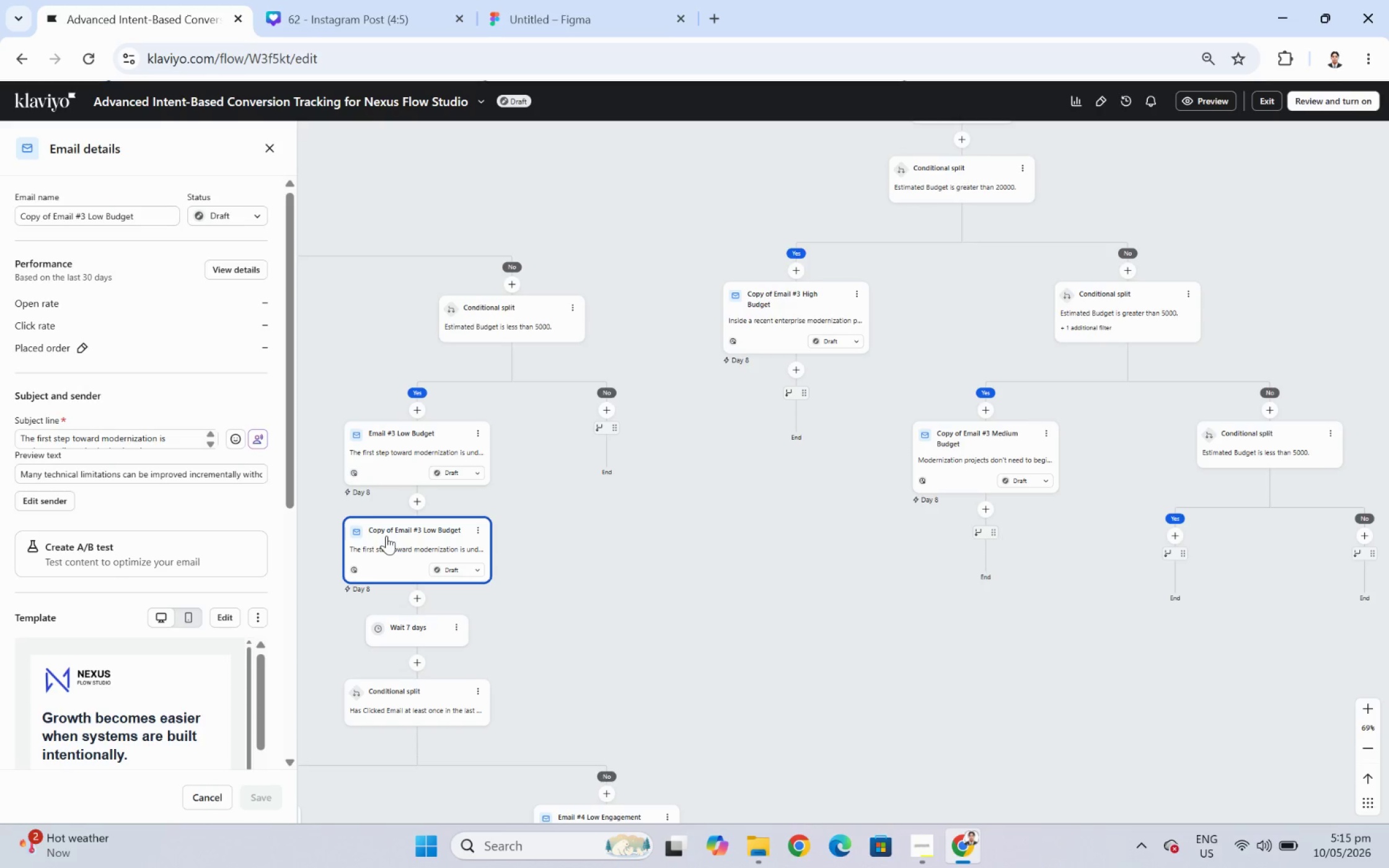 
left_click_drag(start_coordinate=[385, 535], to_coordinate=[1167, 542])
 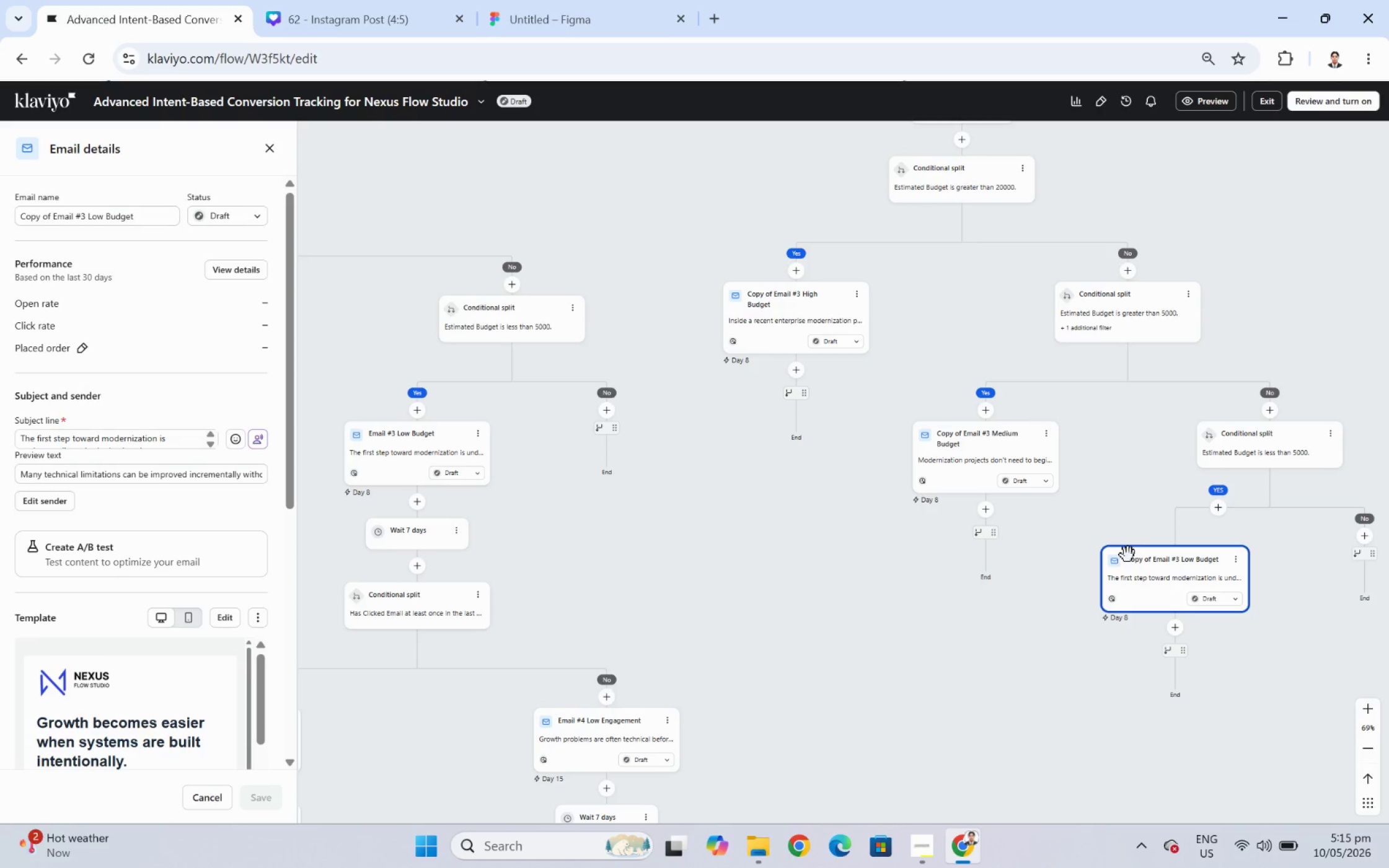 
wait(9.89)
 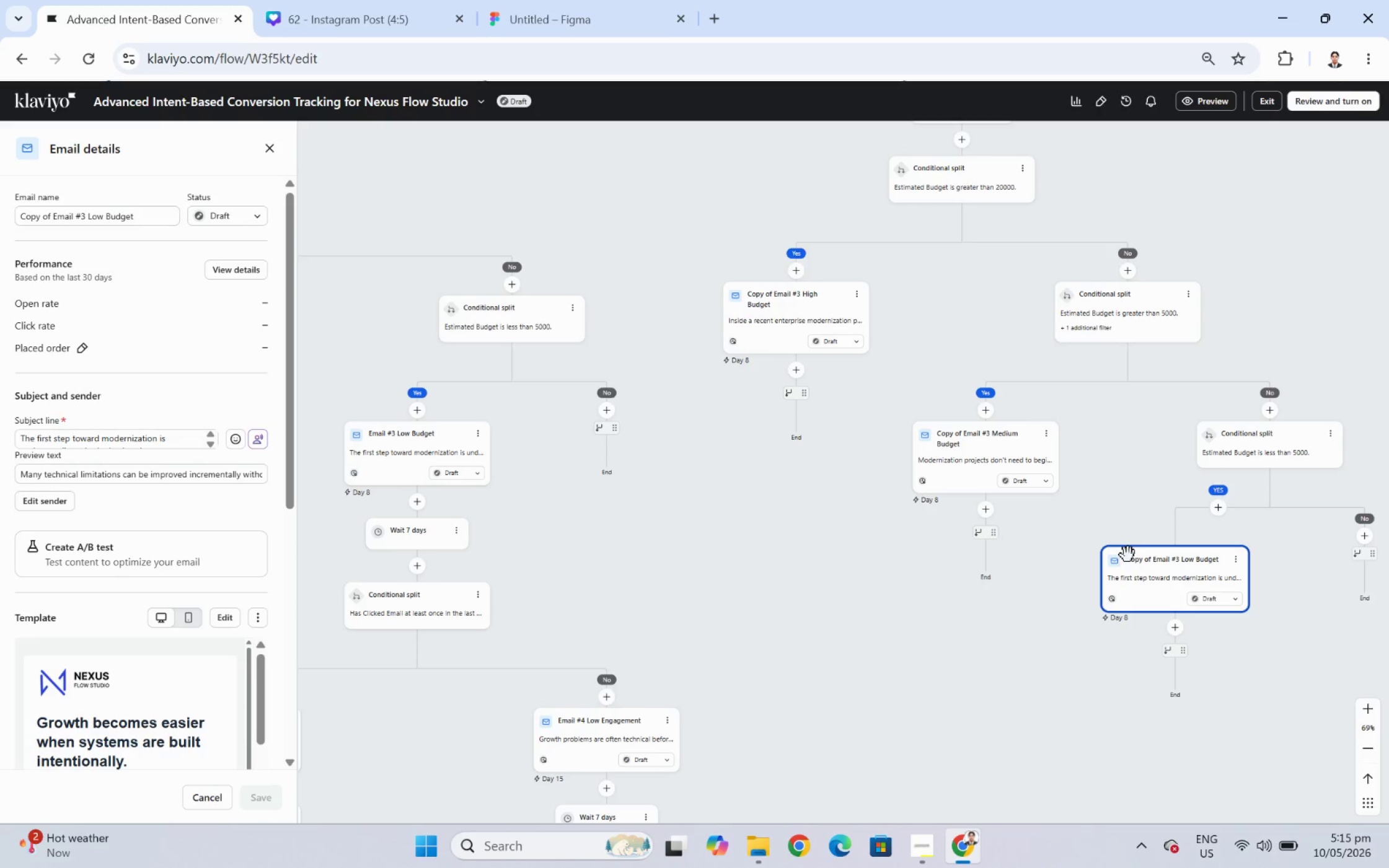 
left_click_drag(start_coordinate=[1136, 429], to_coordinate=[1079, 465])
 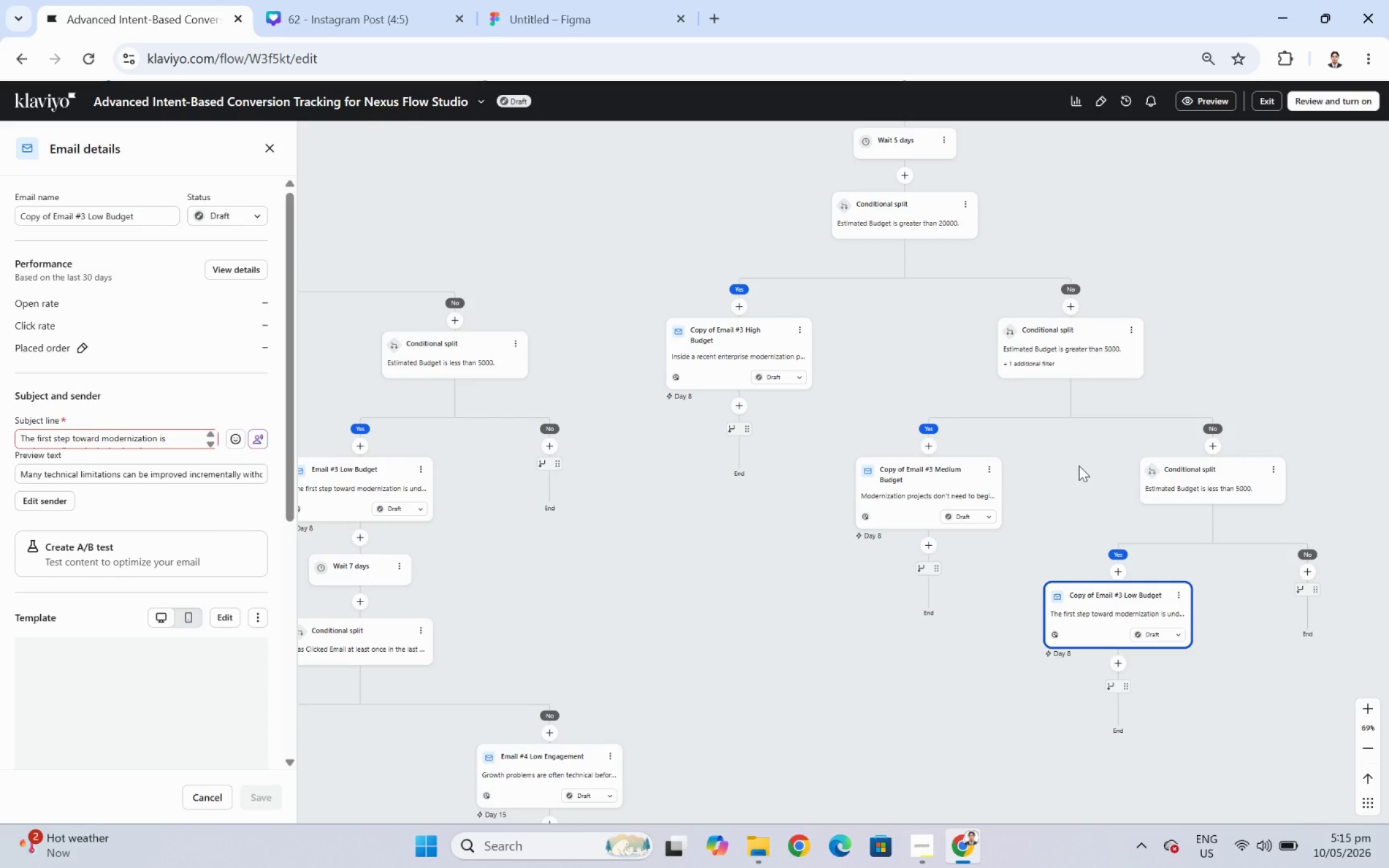 
wait(6.06)
 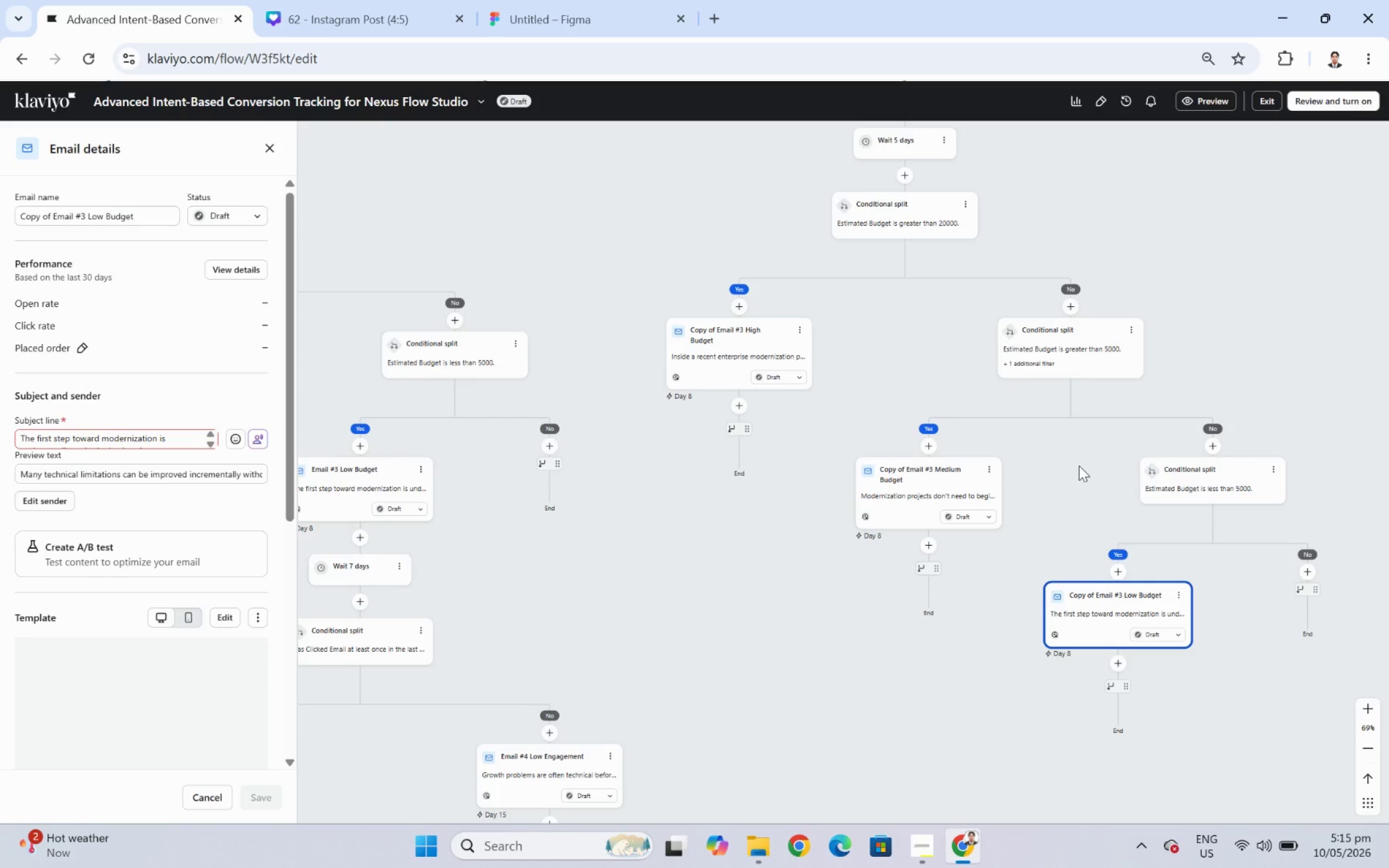 
left_click_drag(start_coordinate=[1077, 471], to_coordinate=[1074, 473])
 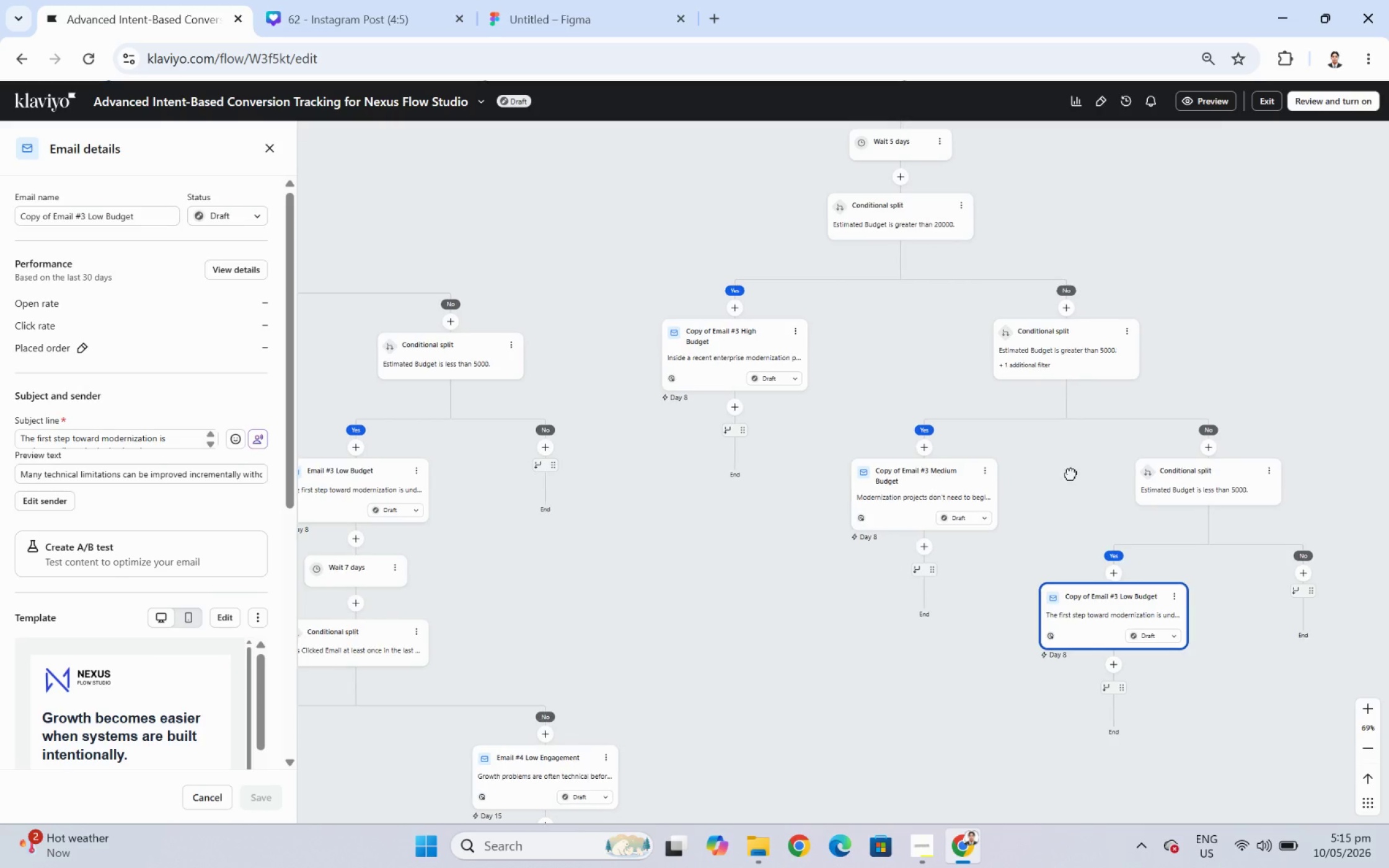 
left_click_drag(start_coordinate=[1074, 473], to_coordinate=[939, 473])
 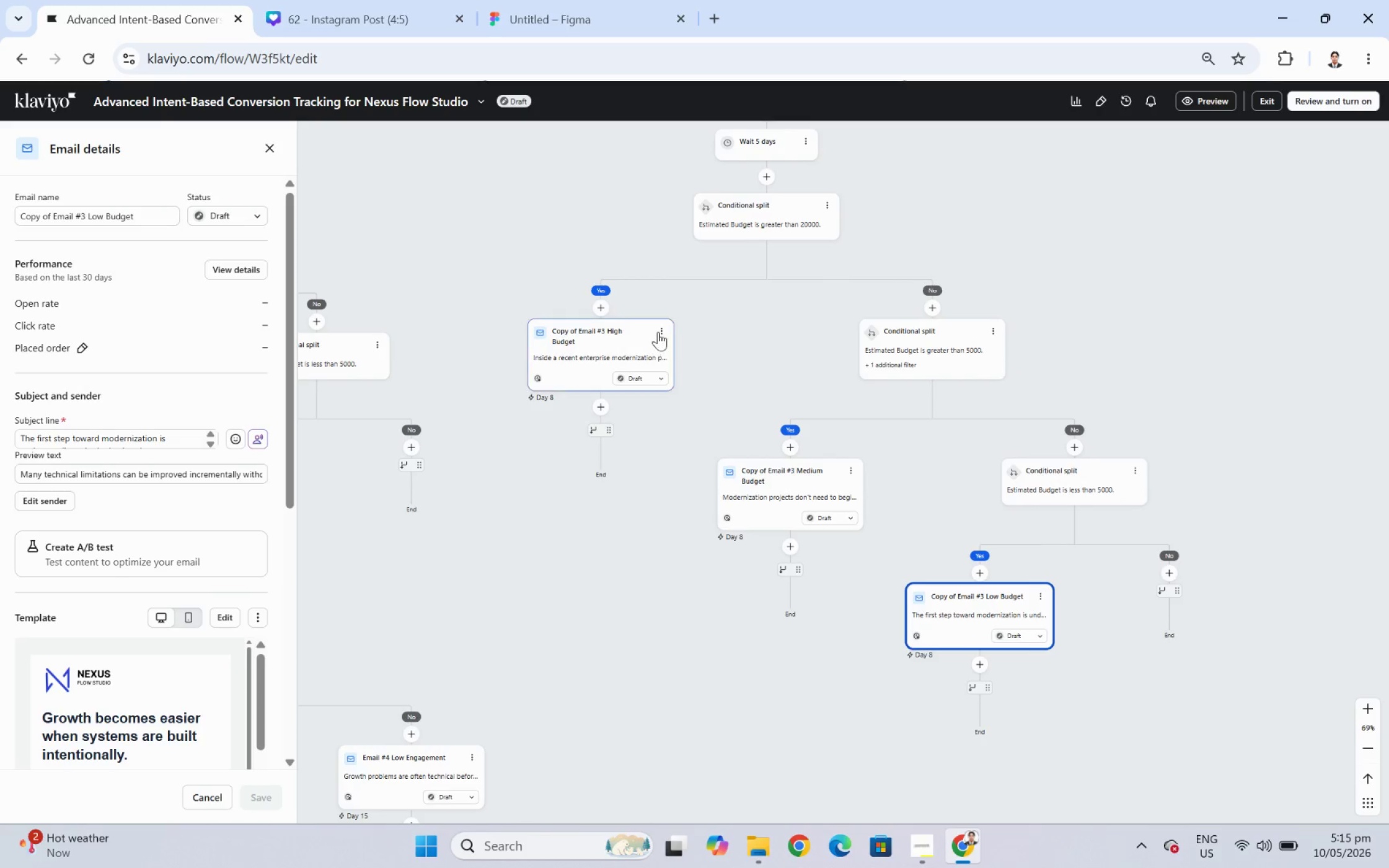 
left_click([659, 330])
 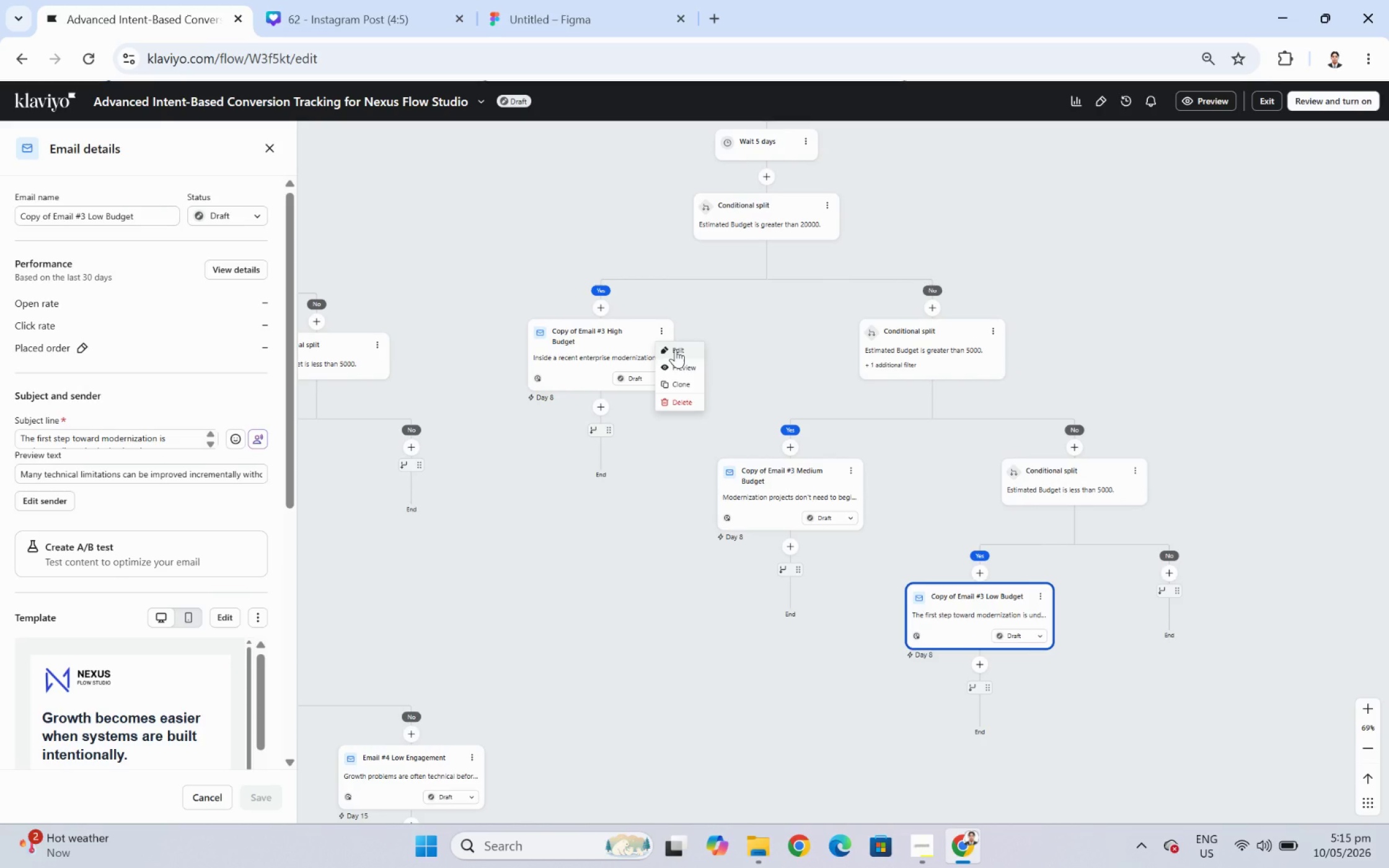 
left_click([675, 349])
 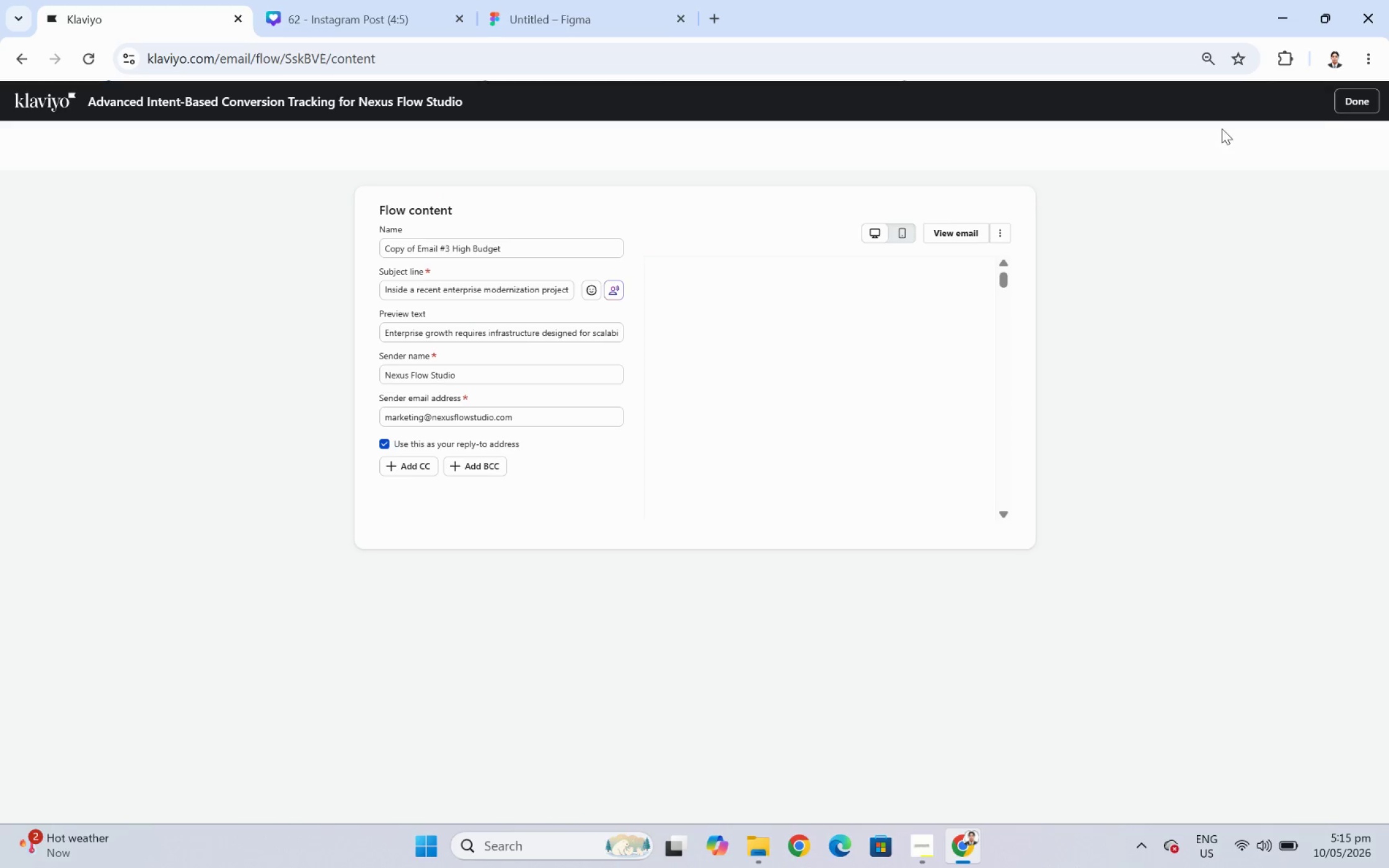 
left_click([1347, 107])
 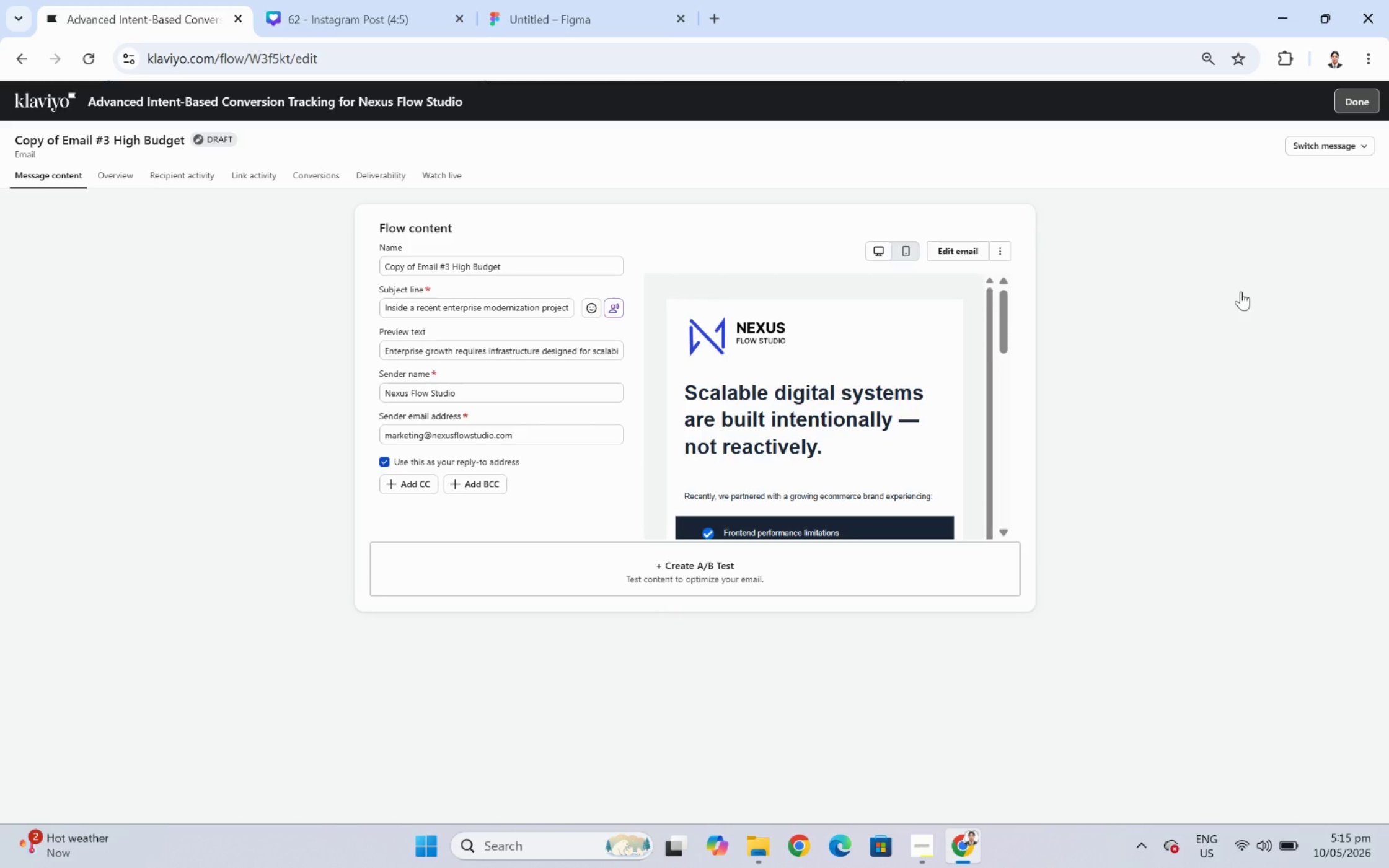 
wait(11.59)
 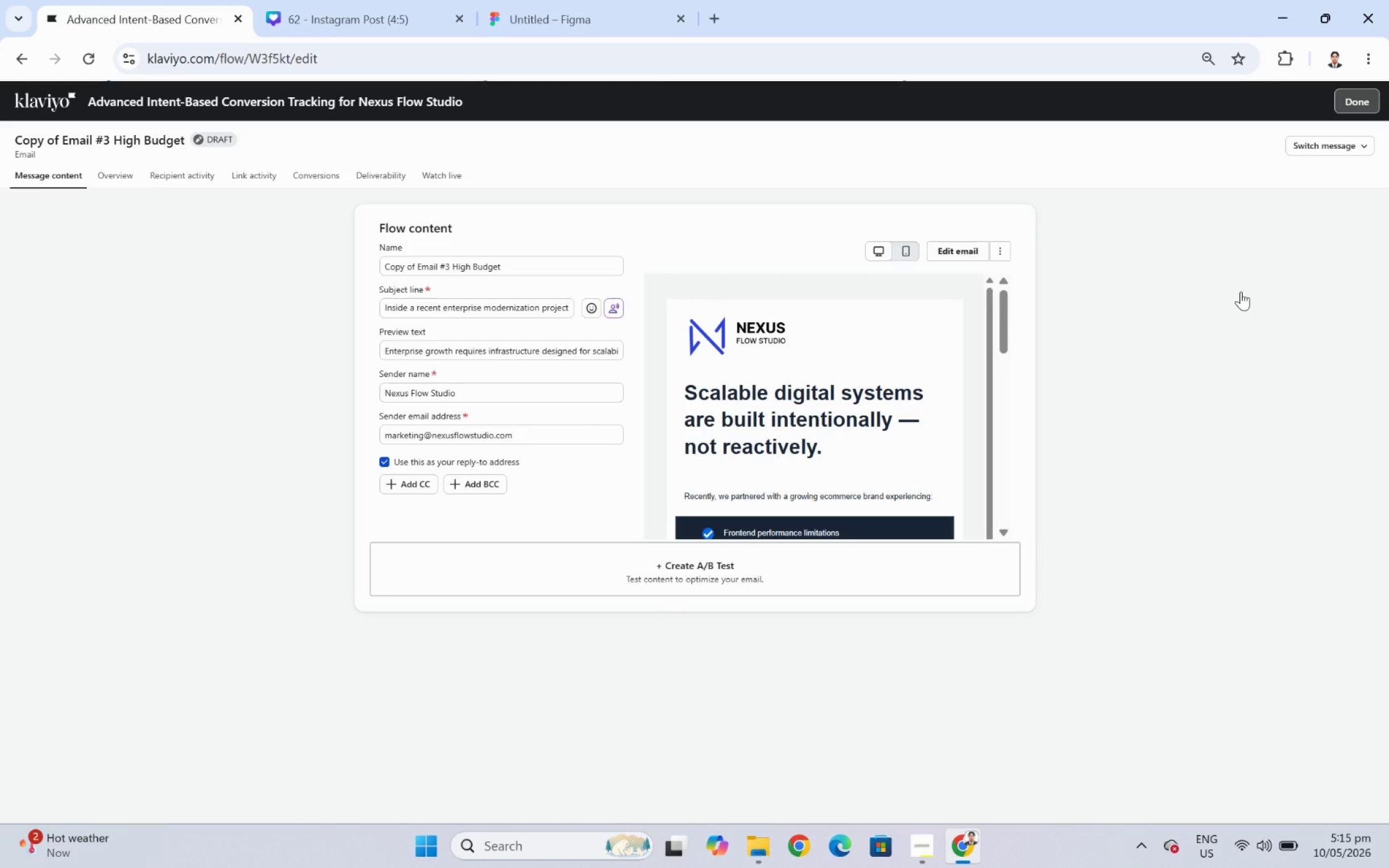 
mouse_move([1338, 119])
 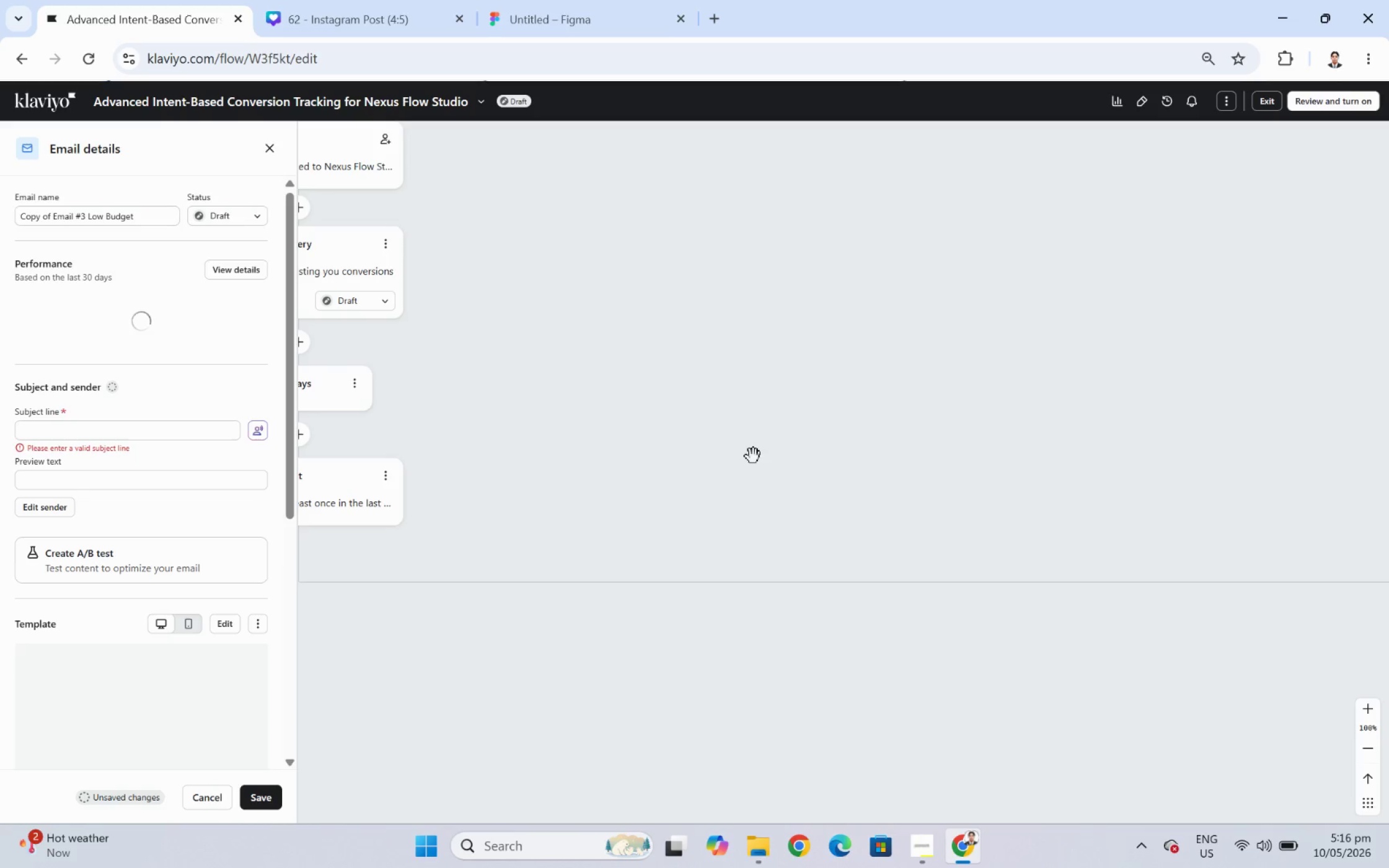 
wait(7.54)
 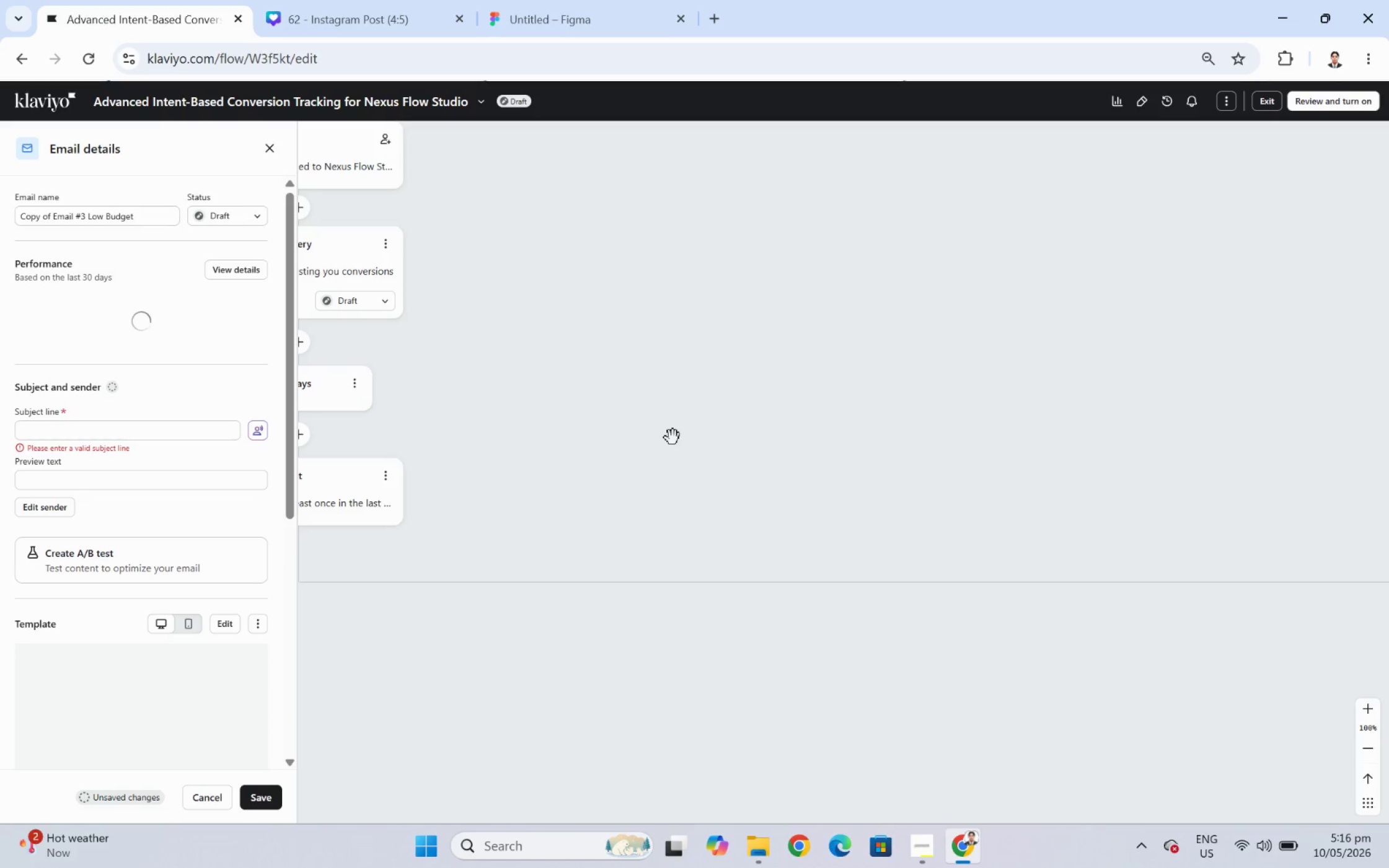 
left_click_drag(start_coordinate=[1070, 433], to_coordinate=[950, 440])
 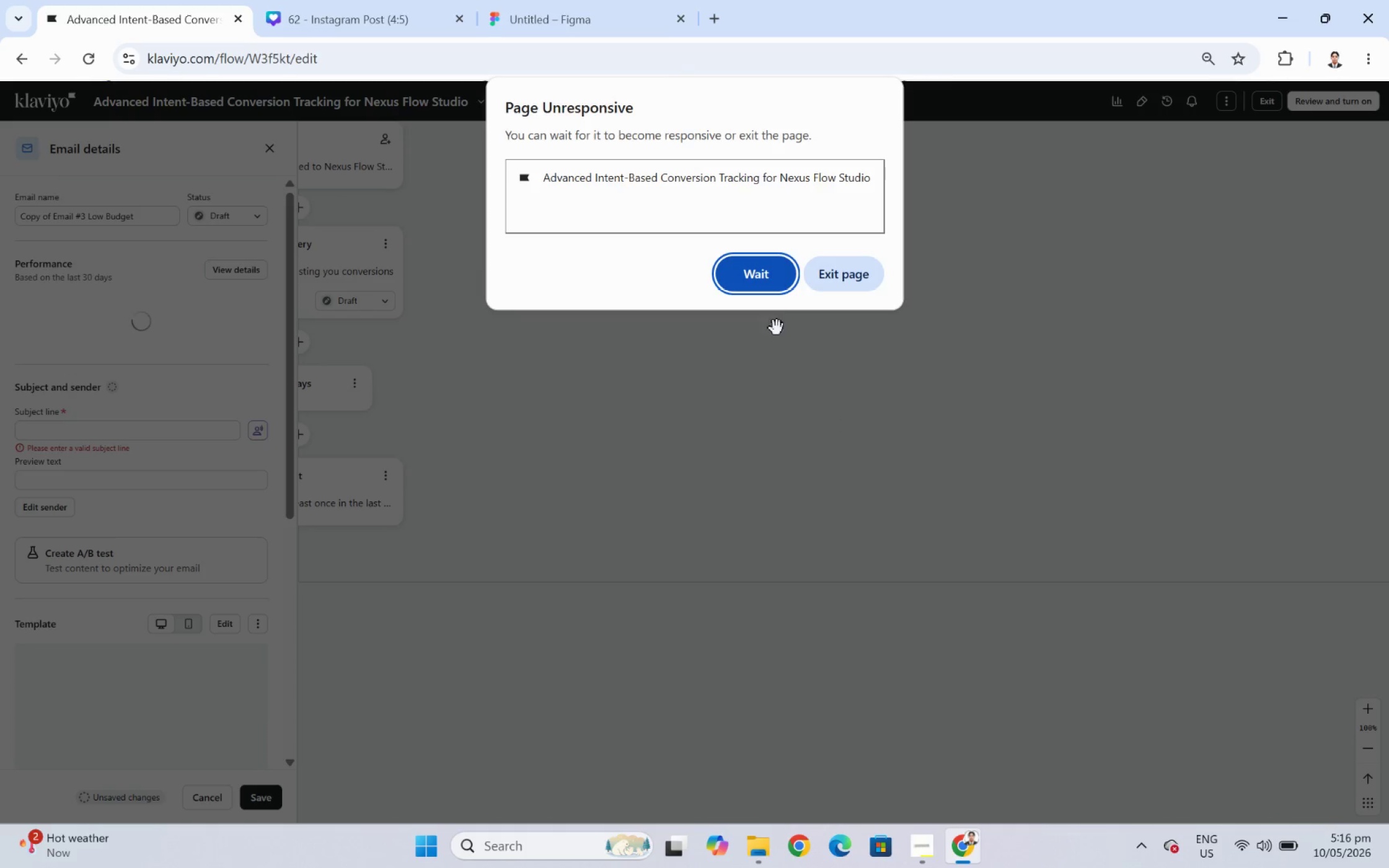 
left_click([762, 273])
 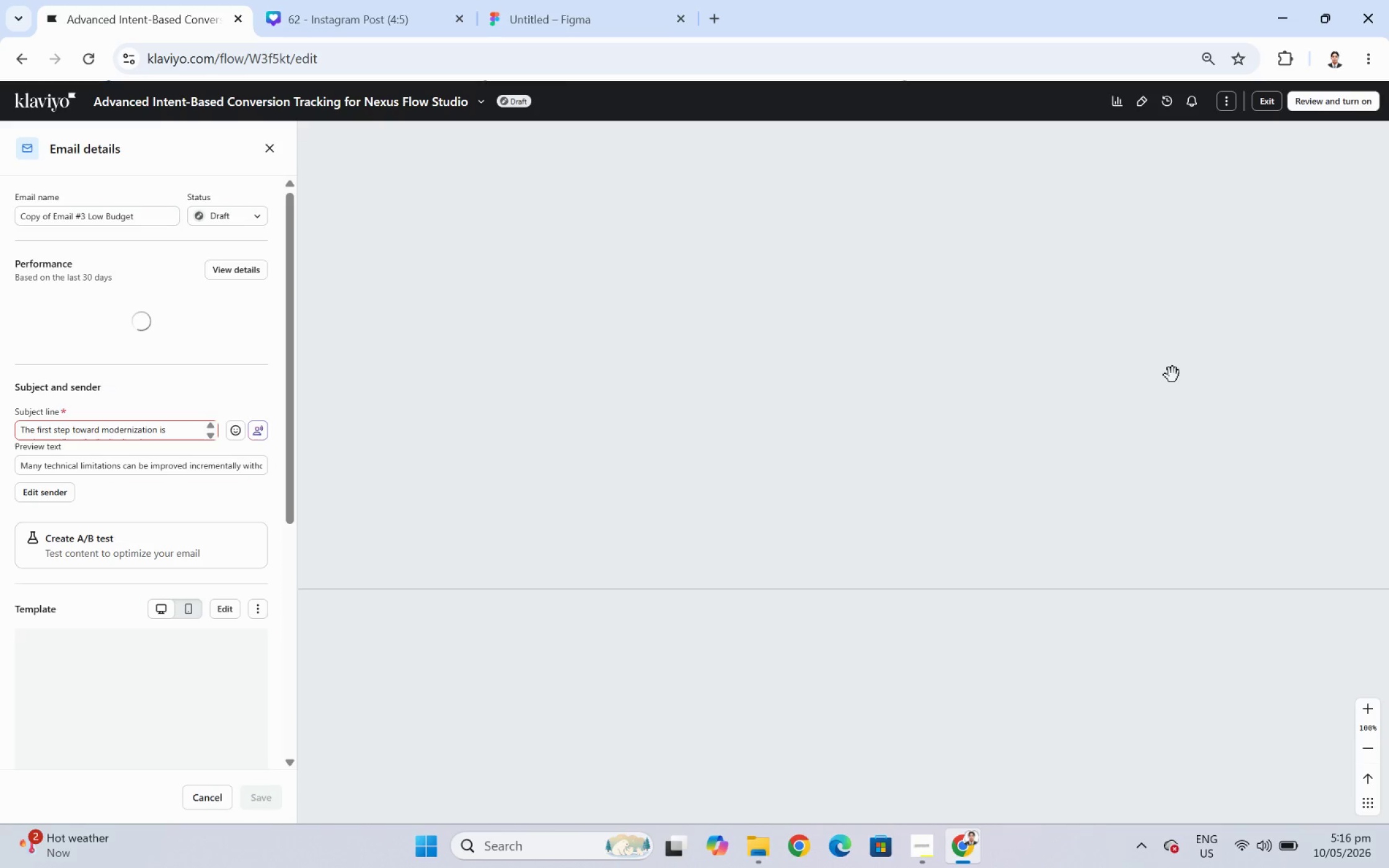 
wait(12.78)
 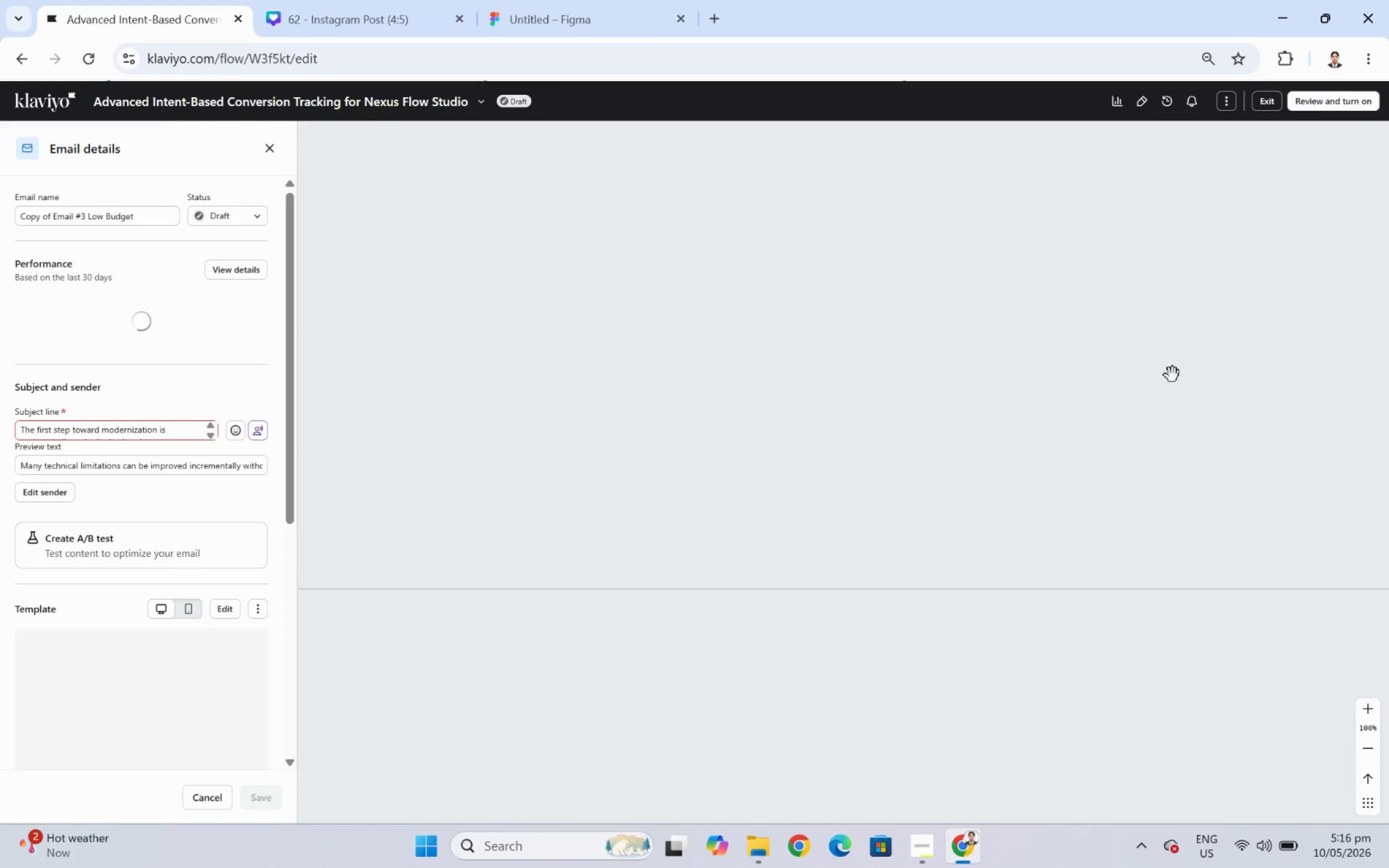 
left_click_drag(start_coordinate=[1268, 488], to_coordinate=[1087, 486])
 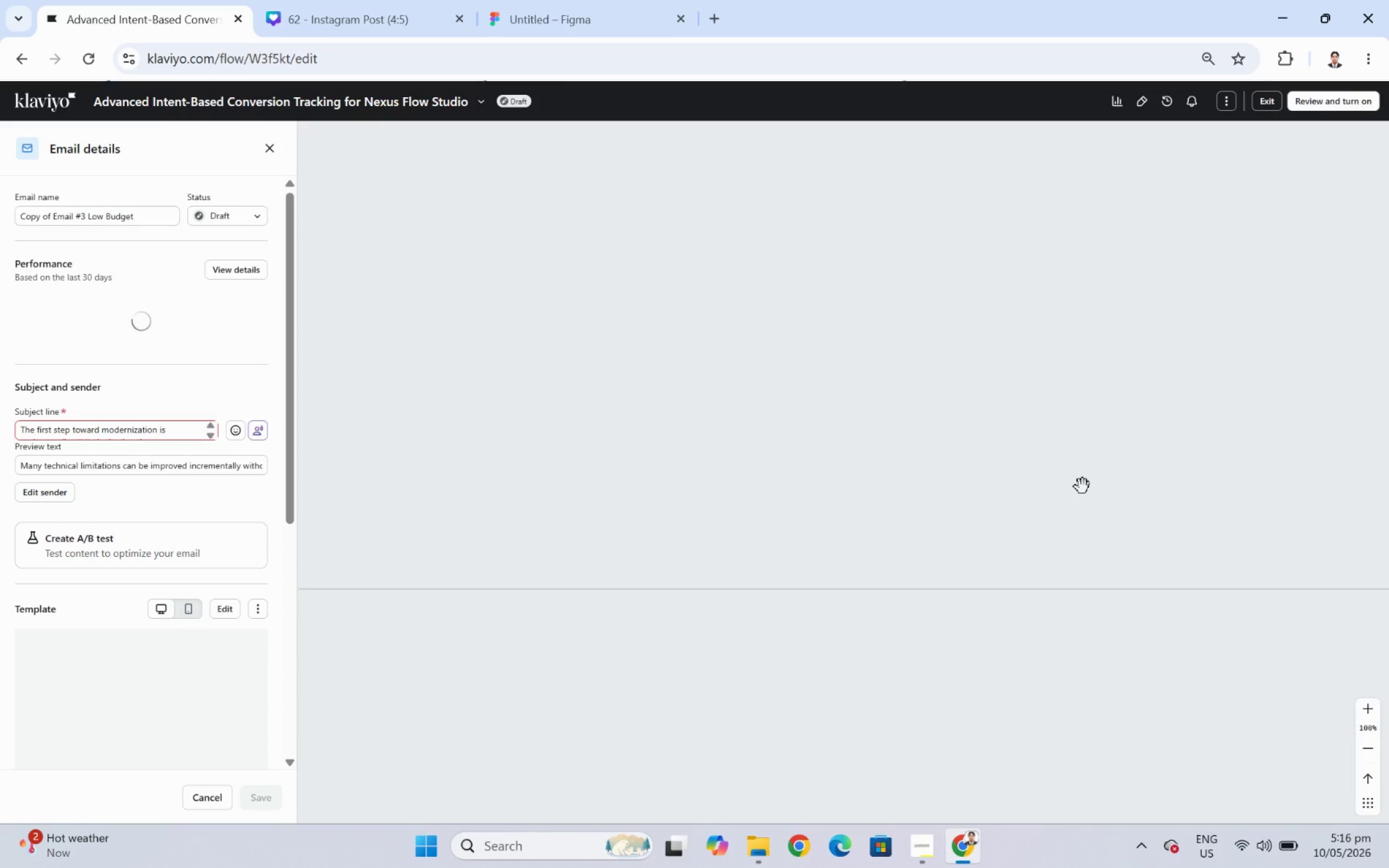 
wait(12.33)
 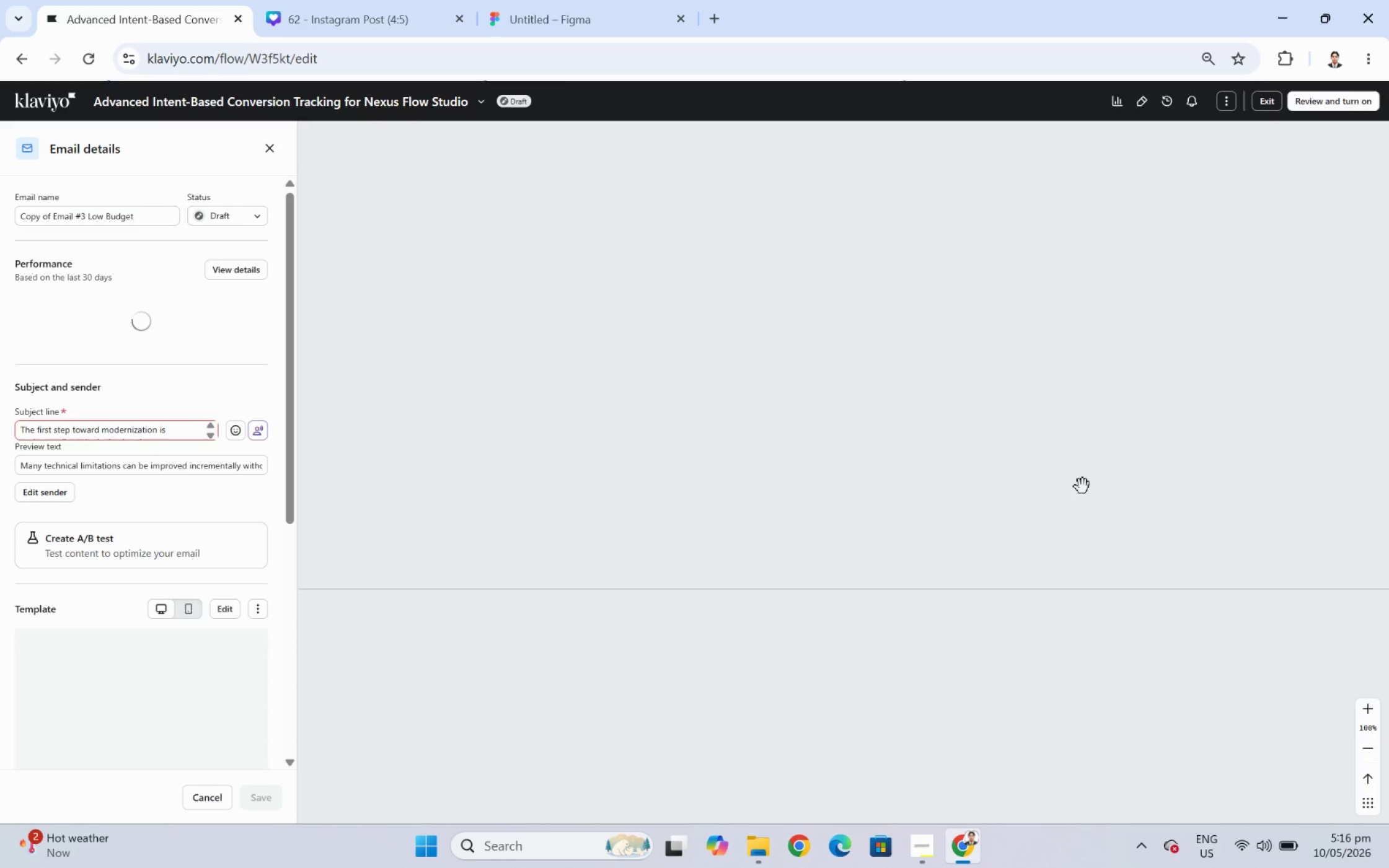 
left_click([777, 276])
 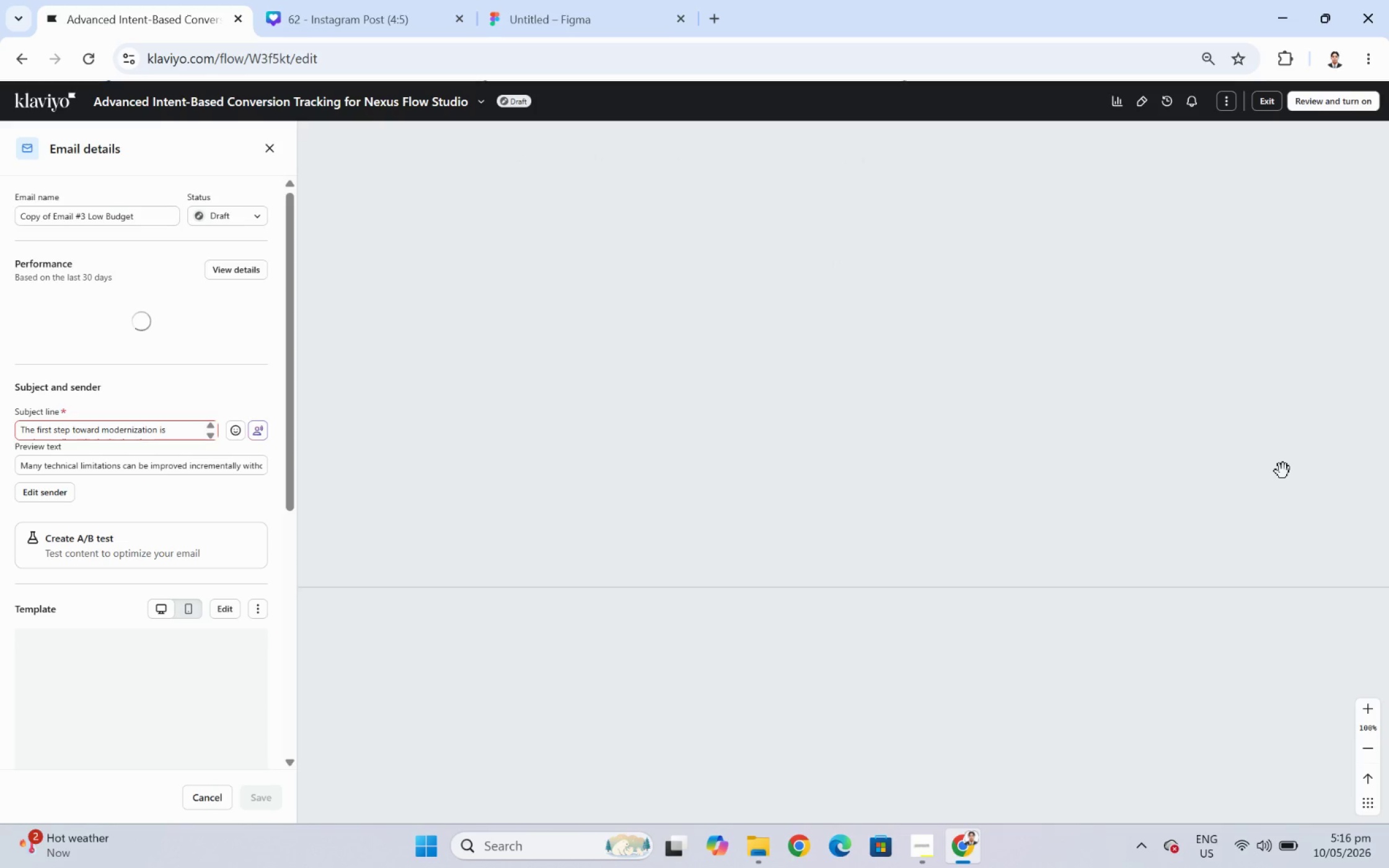 
wait(8.41)
 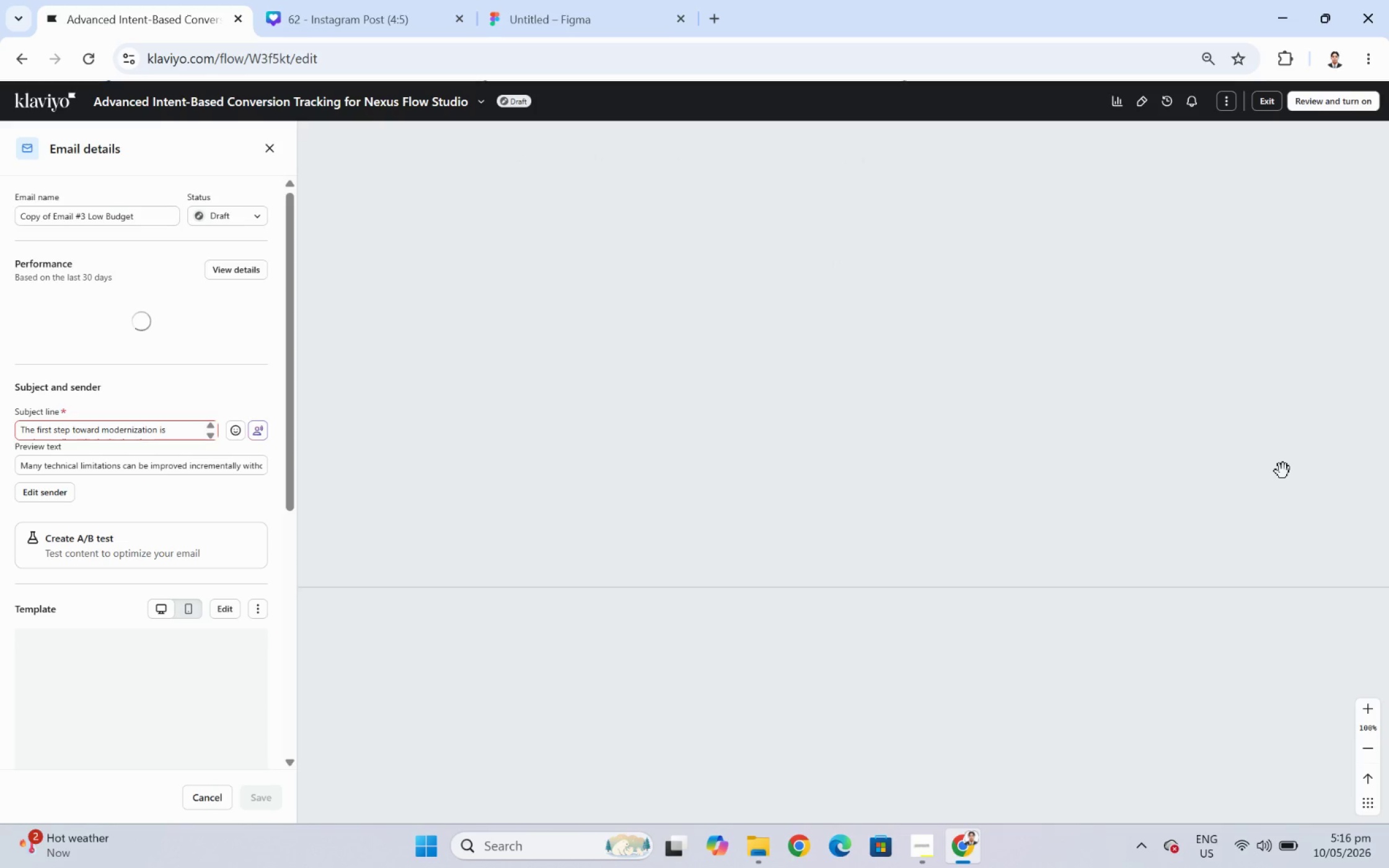 
left_click_drag(start_coordinate=[1276, 494], to_coordinate=[995, 474])
 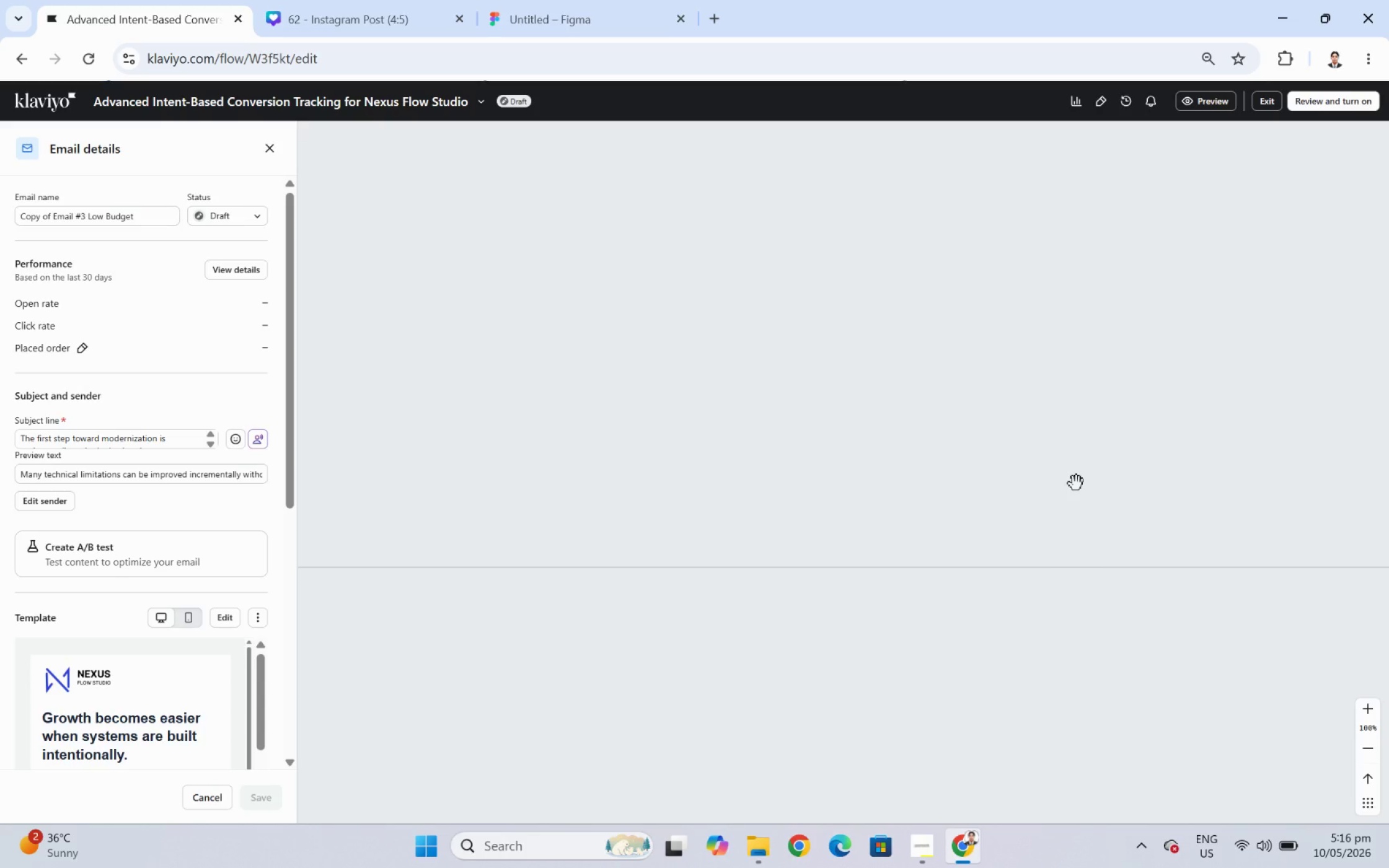 
wait(11.36)
 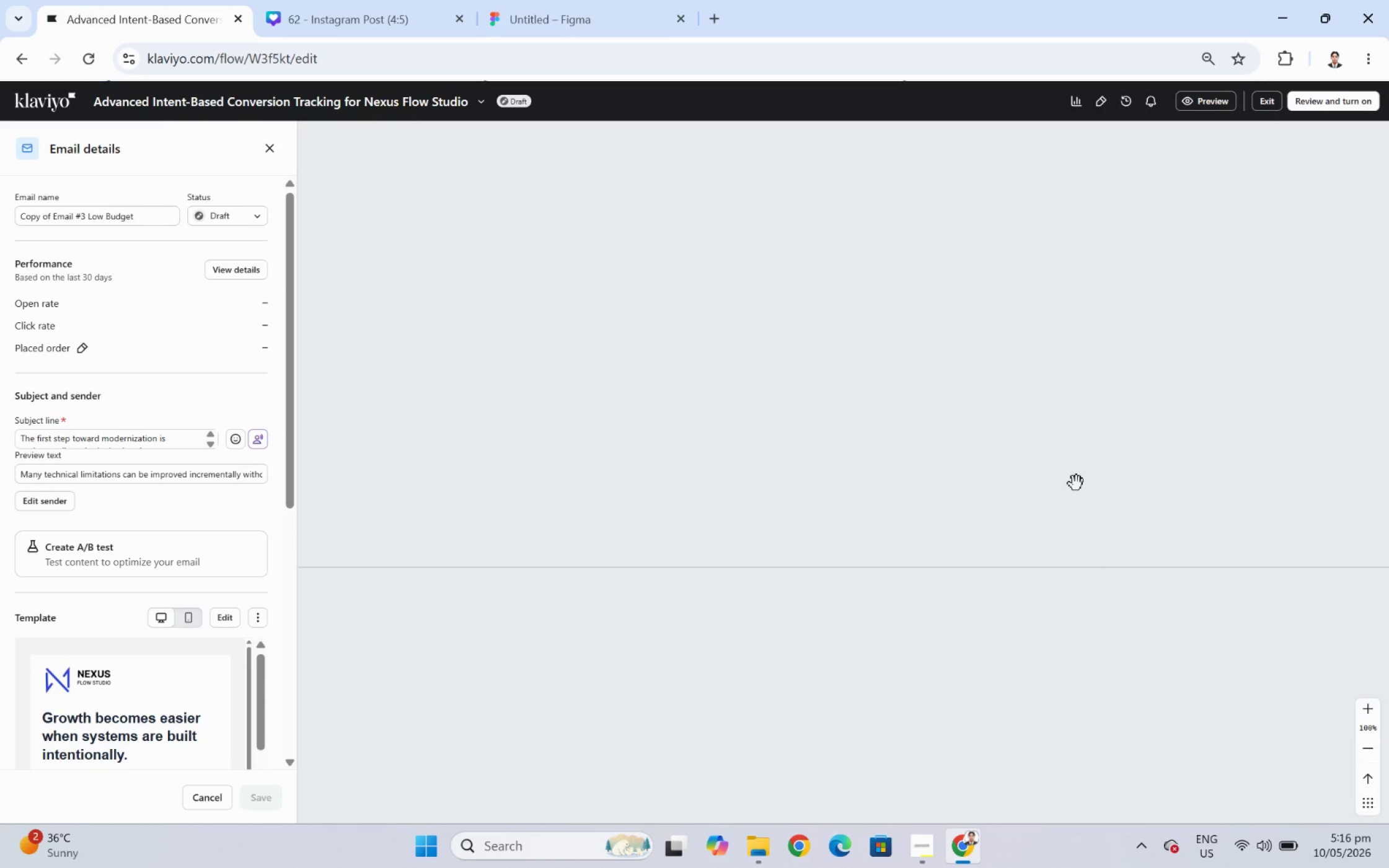 
left_click_drag(start_coordinate=[1326, 485], to_coordinate=[421, 433])
 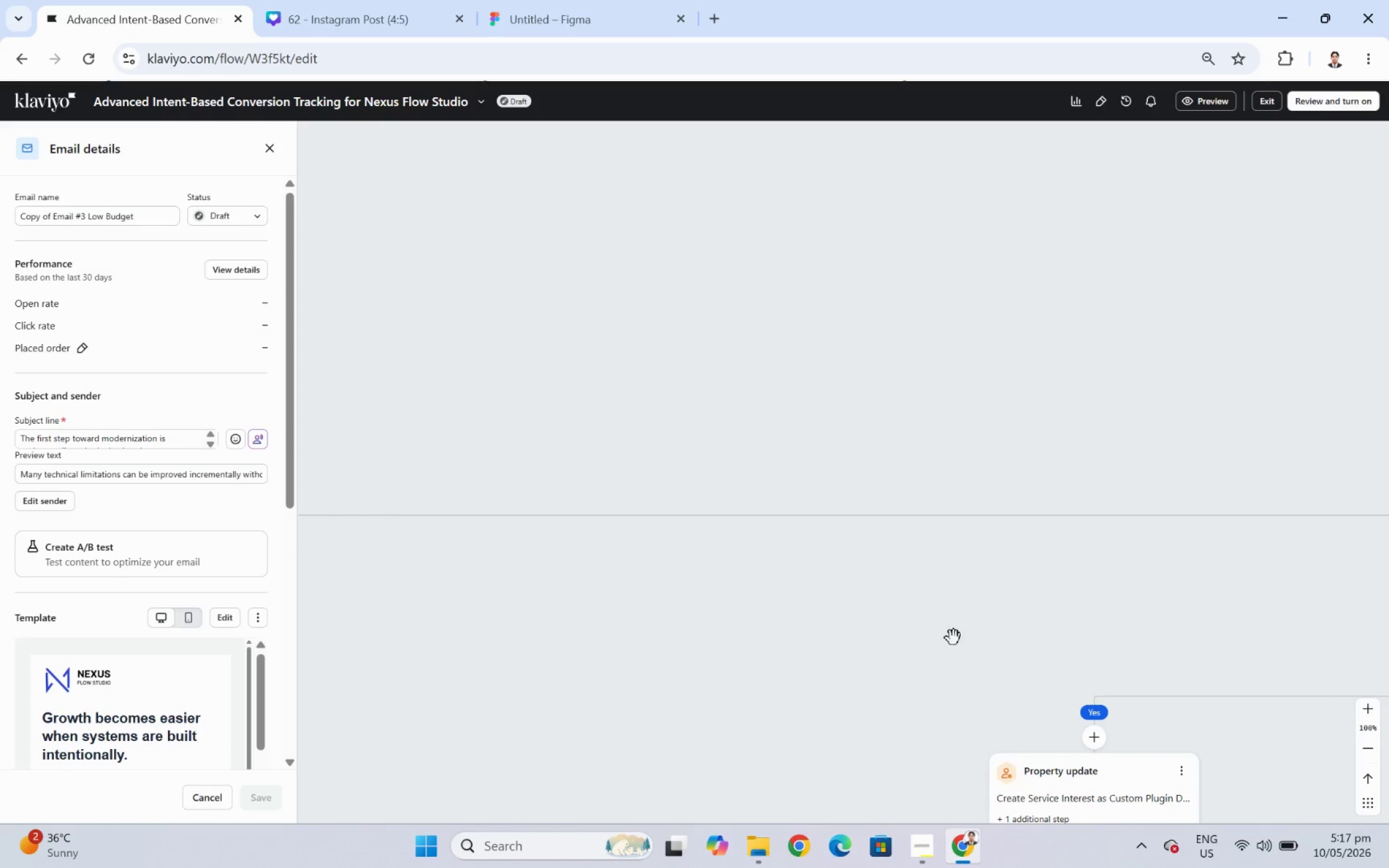 
left_click_drag(start_coordinate=[954, 638], to_coordinate=[564, 449])
 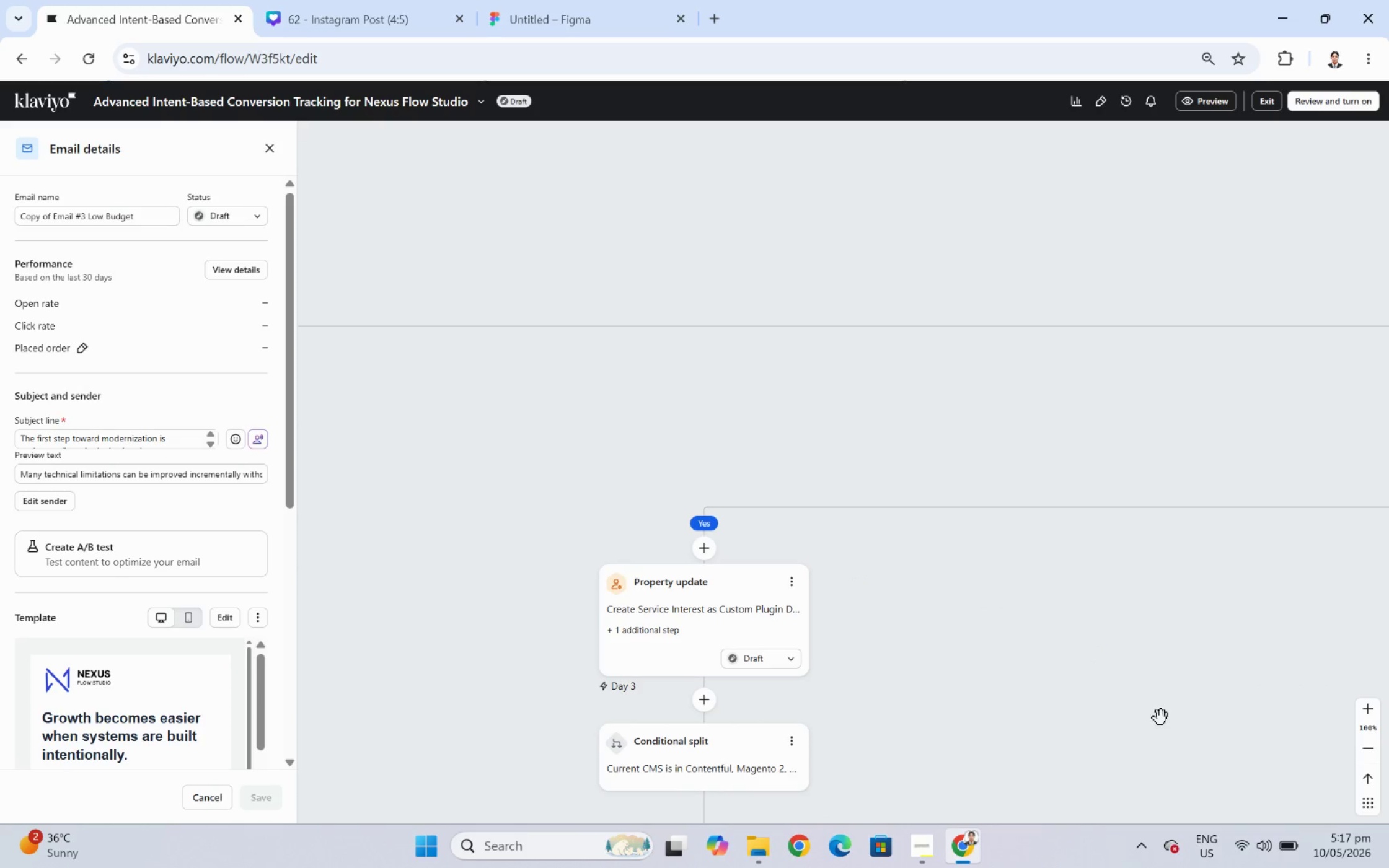 
left_click_drag(start_coordinate=[1161, 717], to_coordinate=[749, 410])
 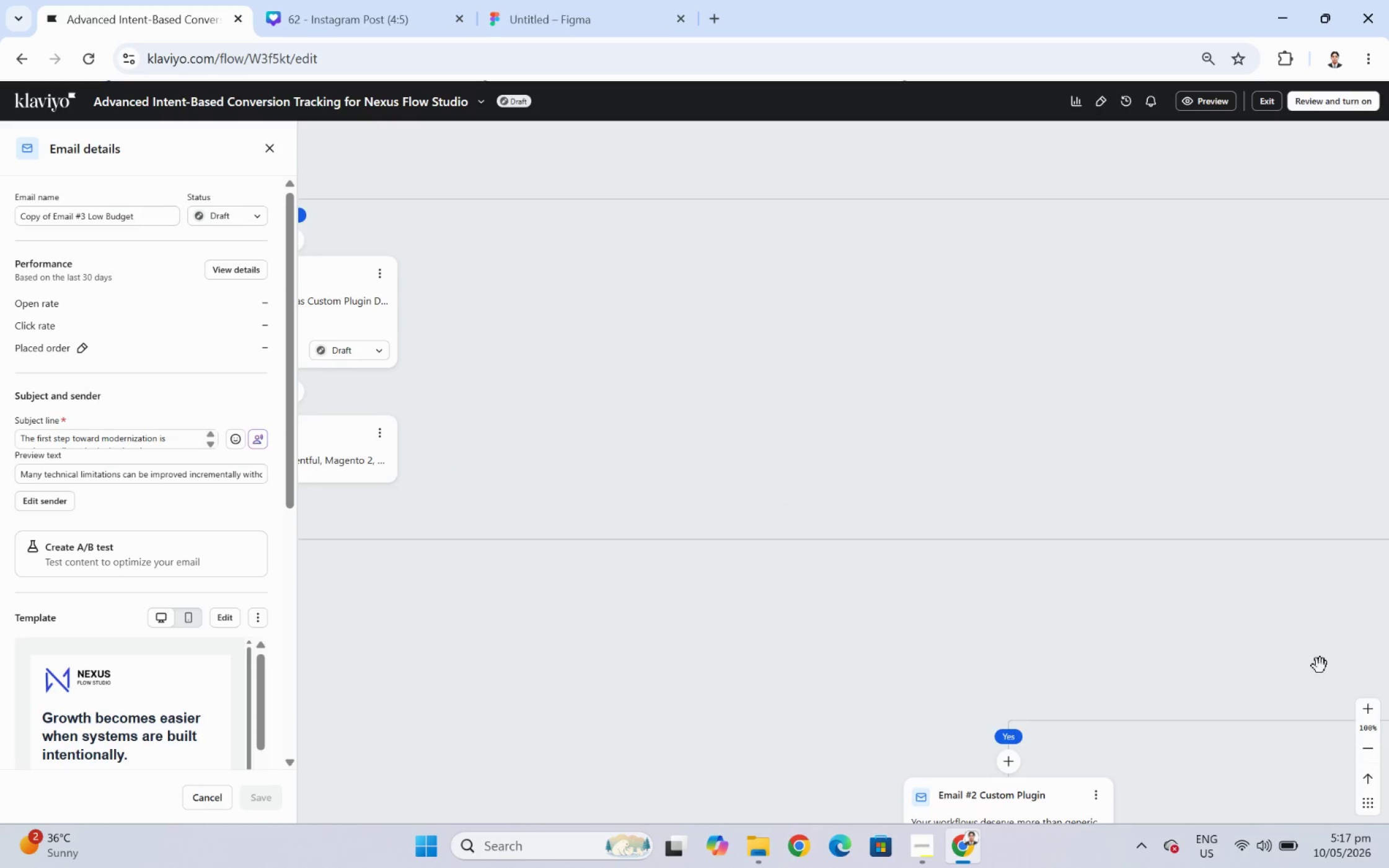 
left_click_drag(start_coordinate=[1320, 668], to_coordinate=[580, 480])
 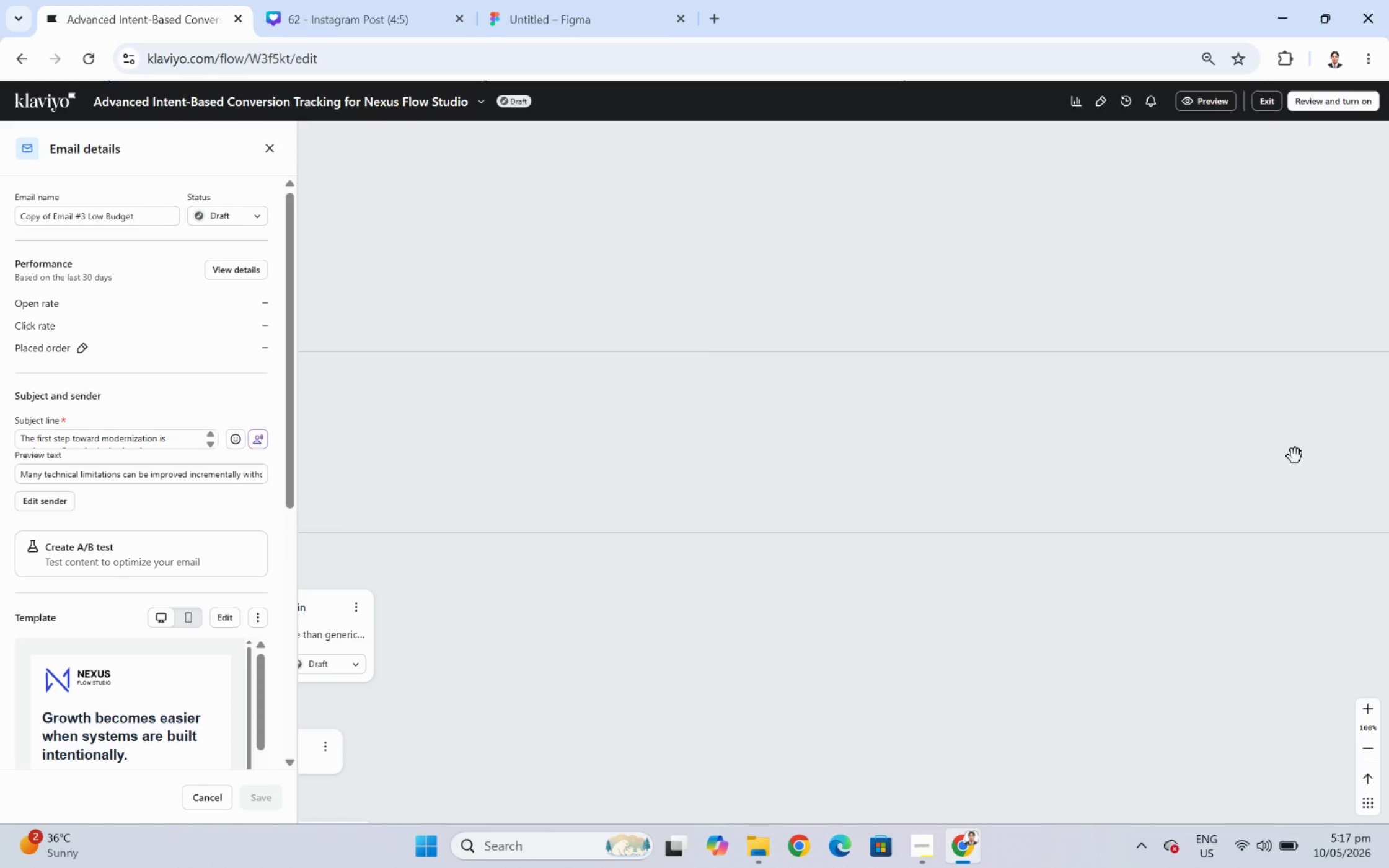 
left_click_drag(start_coordinate=[1295, 456], to_coordinate=[531, 460])
 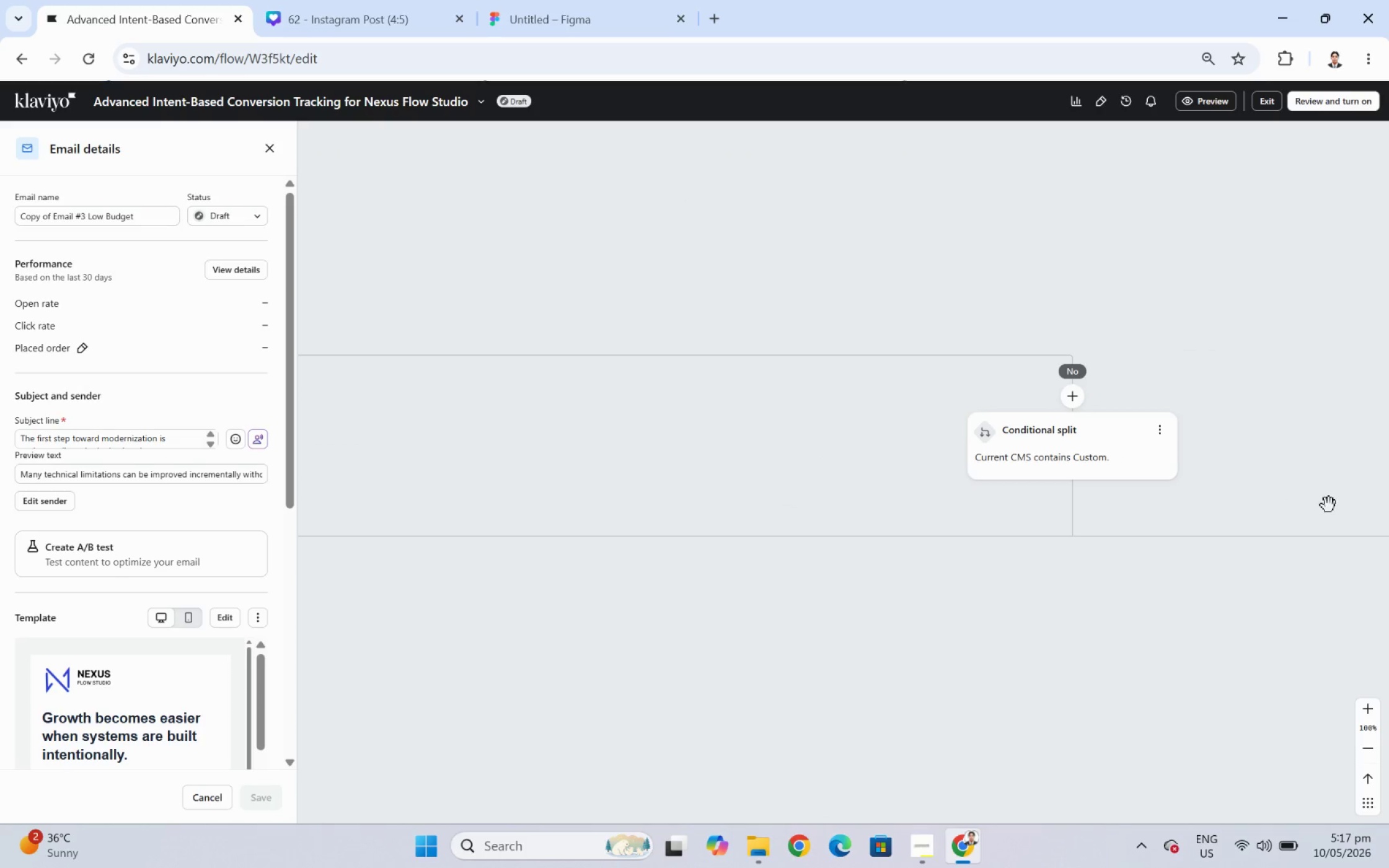 
left_click_drag(start_coordinate=[1352, 504], to_coordinate=[583, 477])
 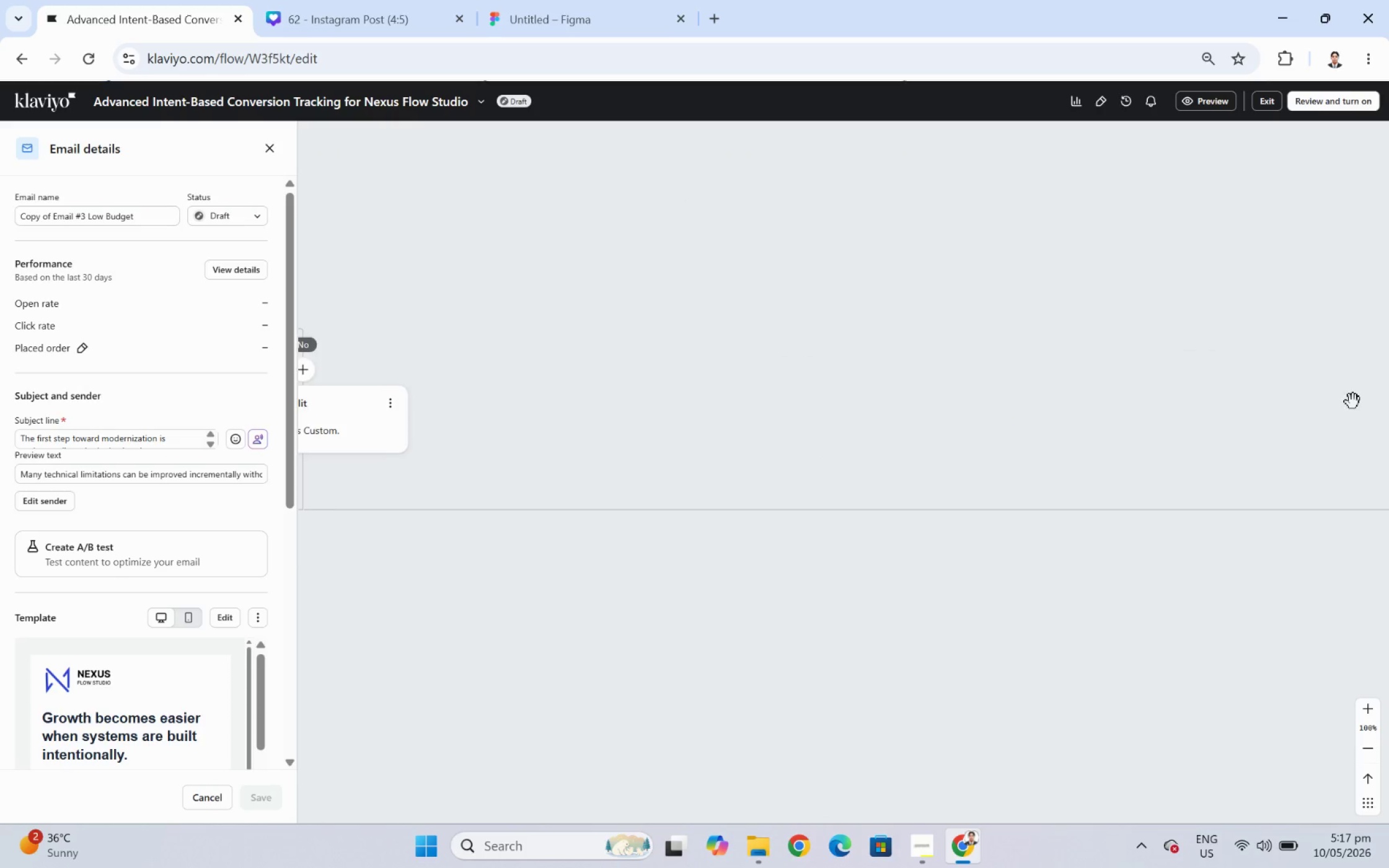 
left_click_drag(start_coordinate=[1352, 401], to_coordinate=[675, 411])
 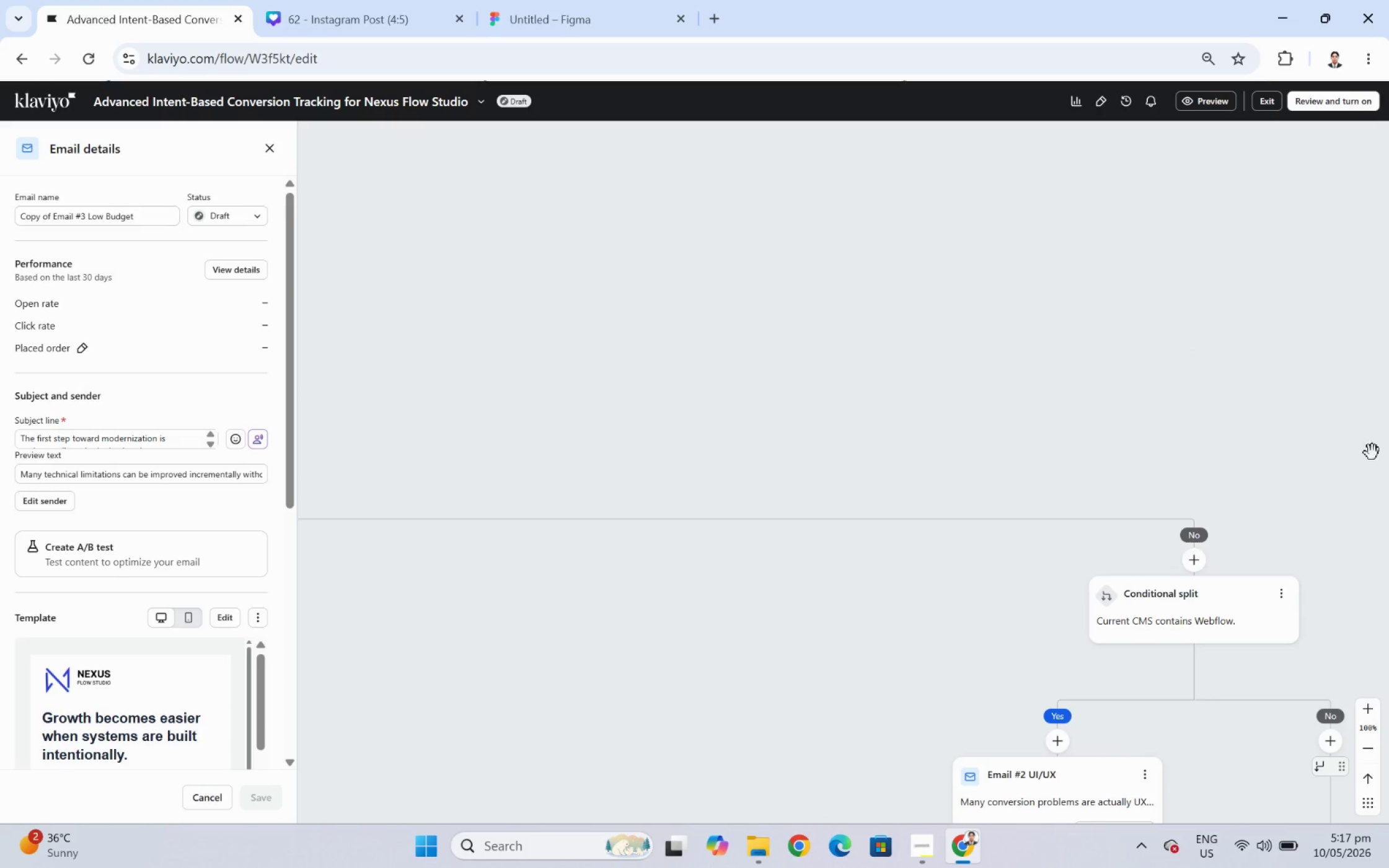 
left_click_drag(start_coordinate=[1370, 452], to_coordinate=[928, 279])
 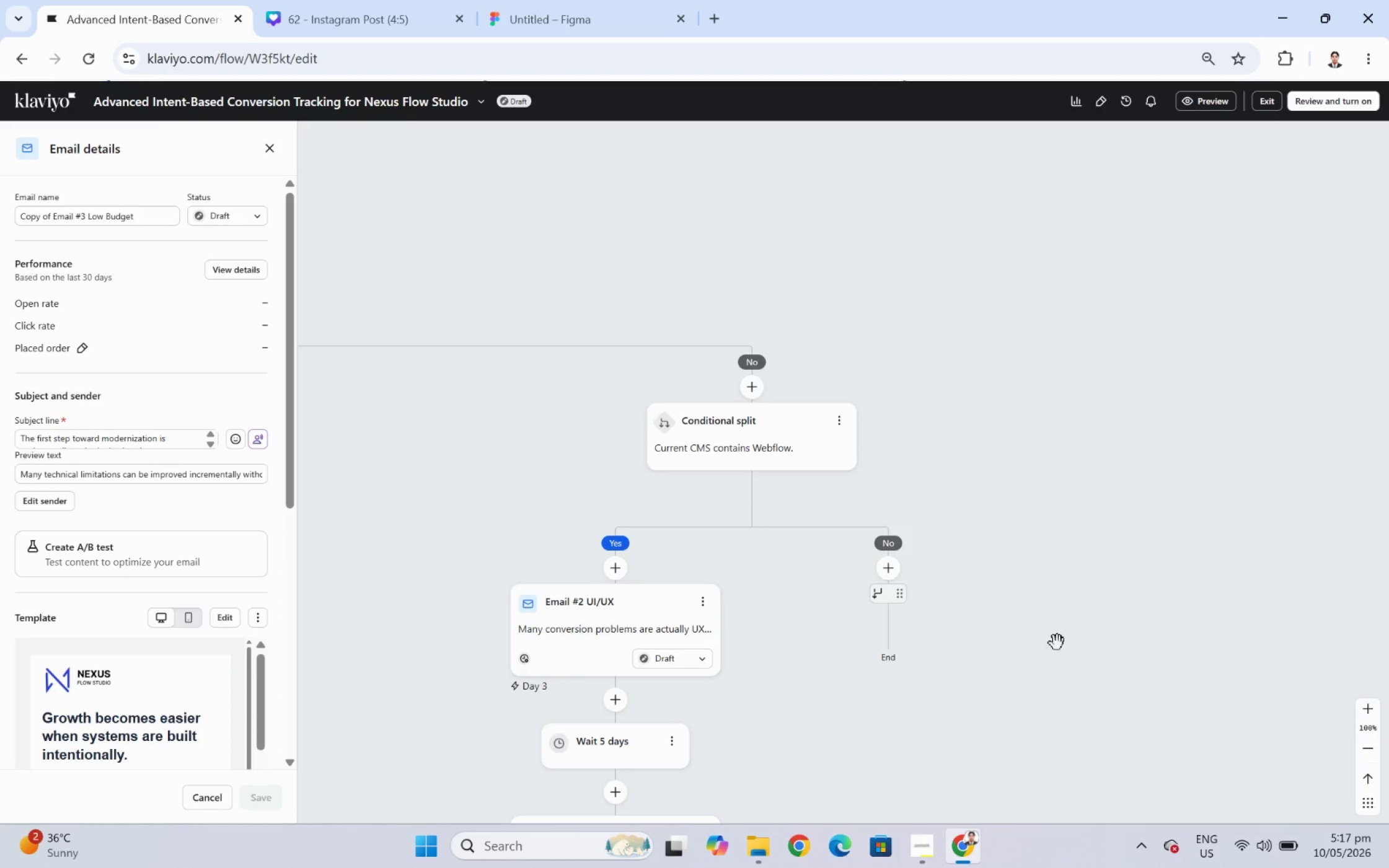 
left_click_drag(start_coordinate=[1056, 648], to_coordinate=[1112, 427])
 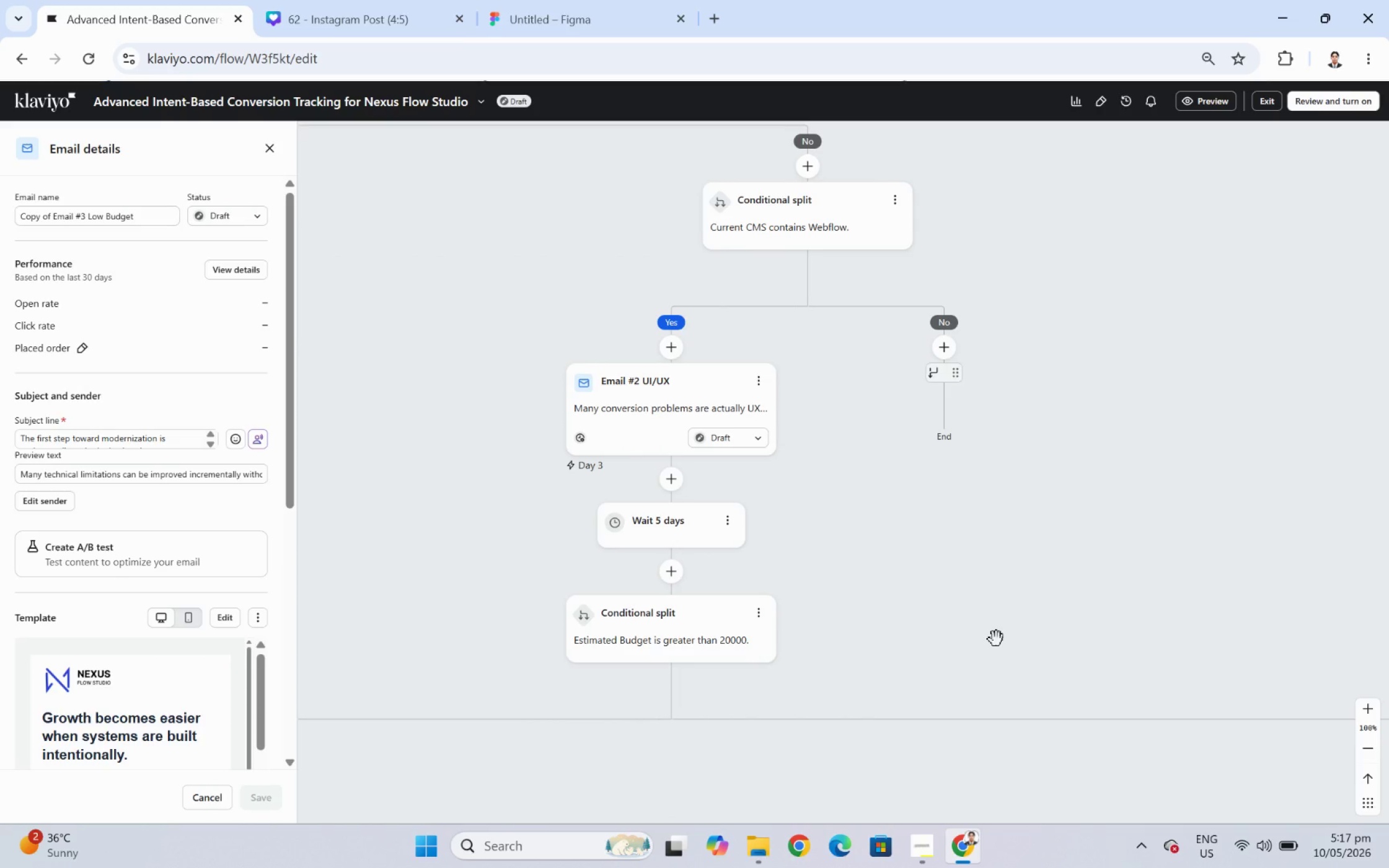 
left_click_drag(start_coordinate=[981, 646], to_coordinate=[462, 615])
 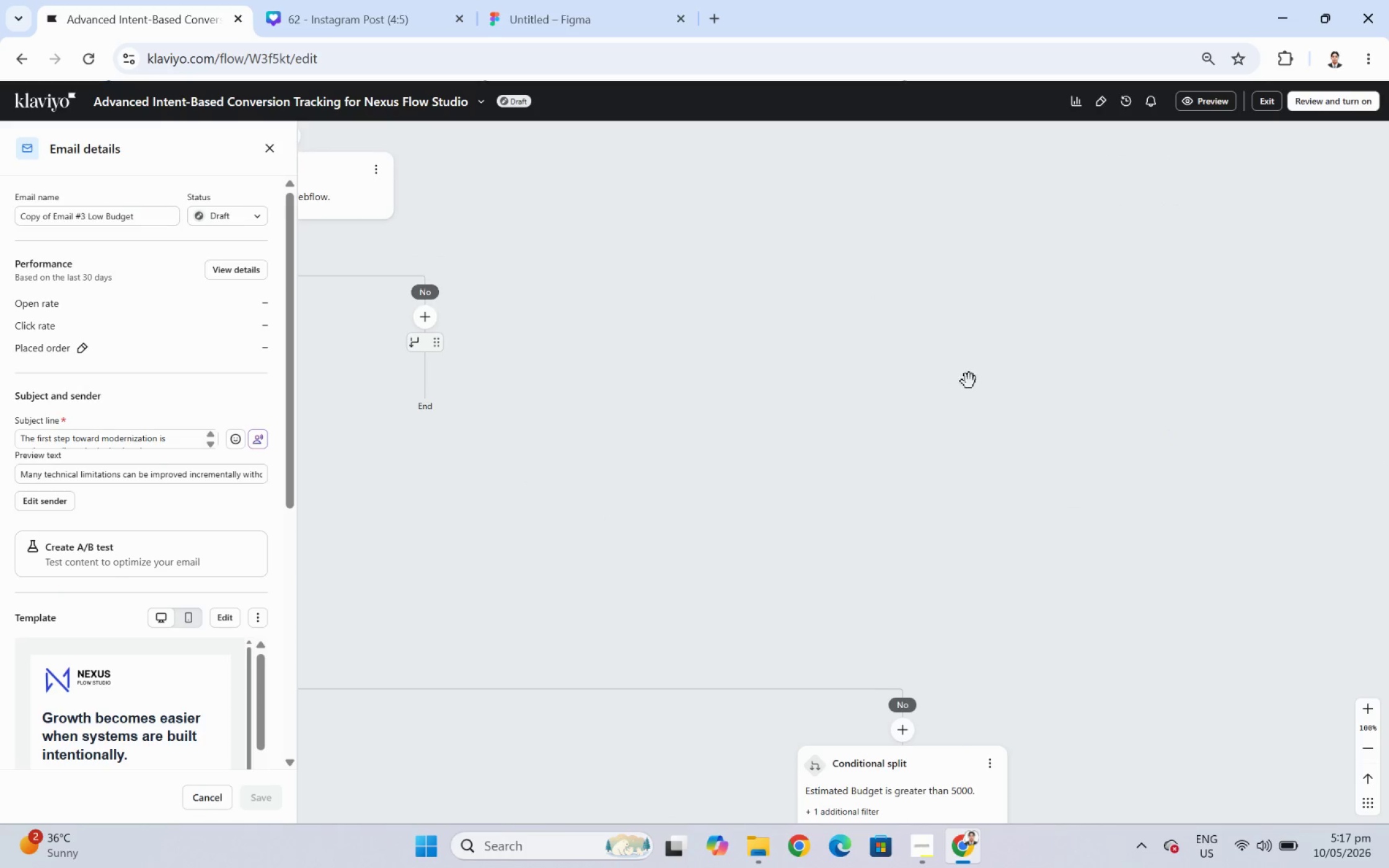 
left_click_drag(start_coordinate=[969, 382], to_coordinate=[729, 693])
 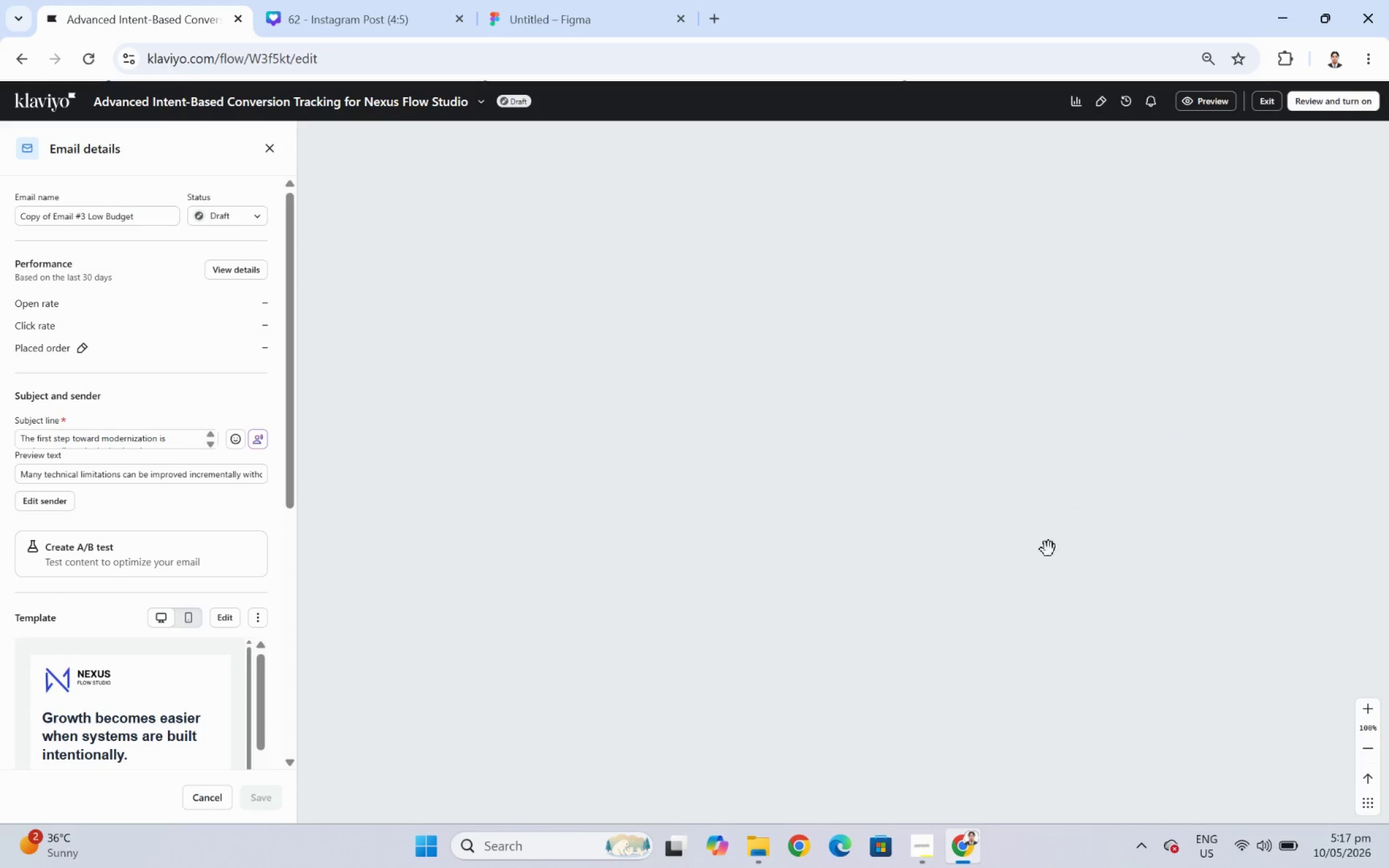 
left_click_drag(start_coordinate=[1048, 549], to_coordinate=[1090, 247])
 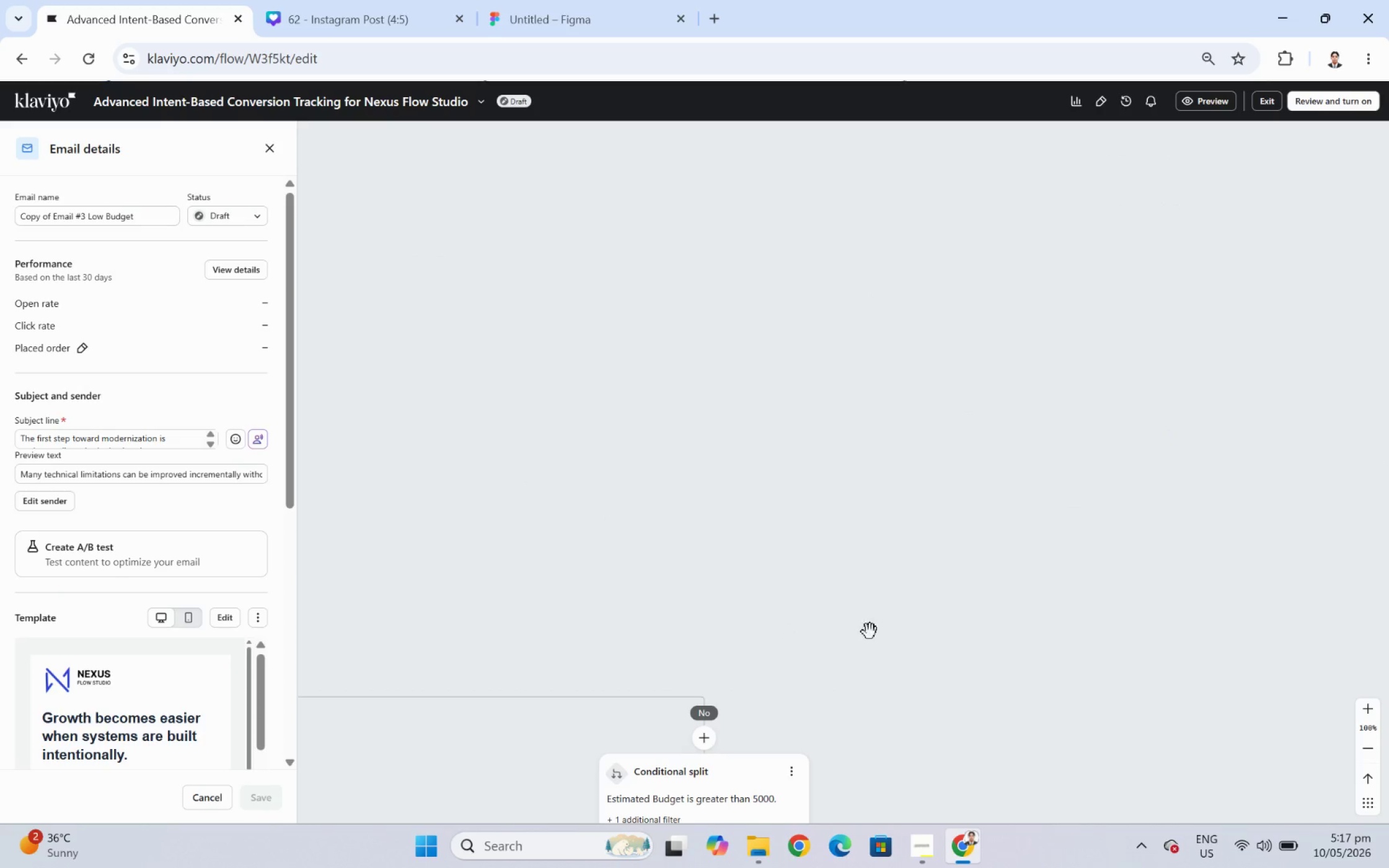 
left_click_drag(start_coordinate=[870, 608], to_coordinate=[1080, 283])
 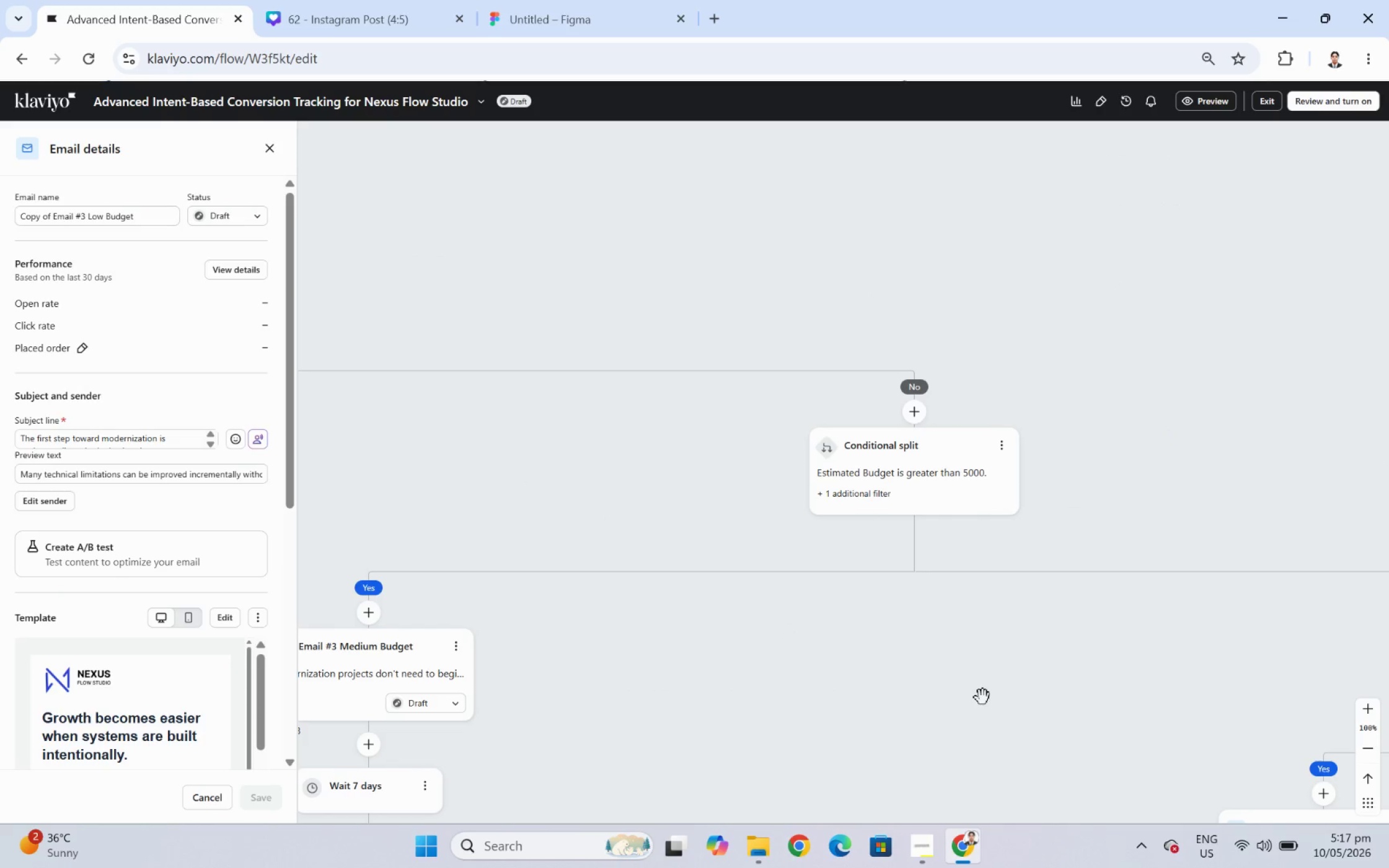 
left_click_drag(start_coordinate=[976, 712], to_coordinate=[529, 558])
 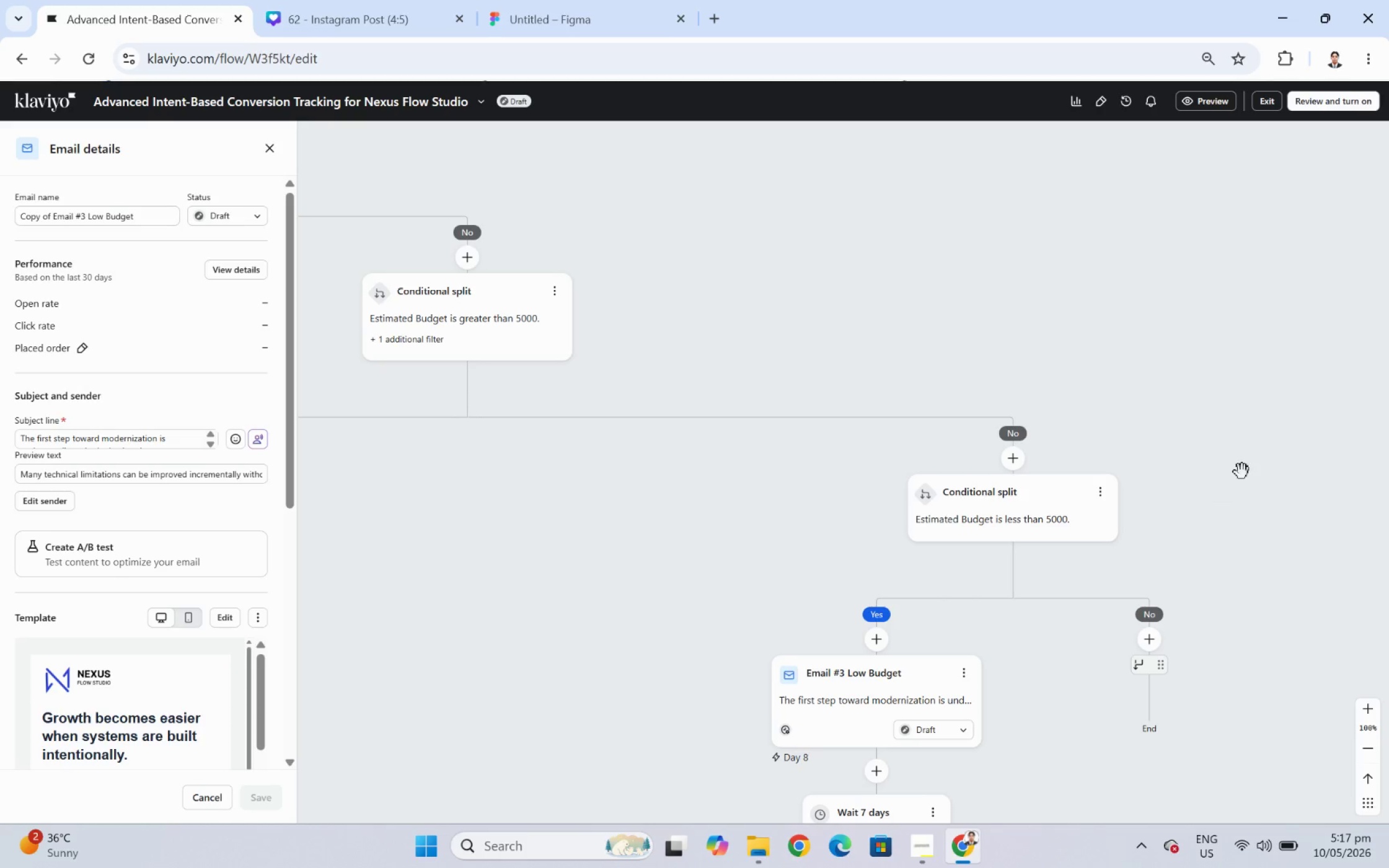 
left_click_drag(start_coordinate=[1255, 462], to_coordinate=[679, 647])
 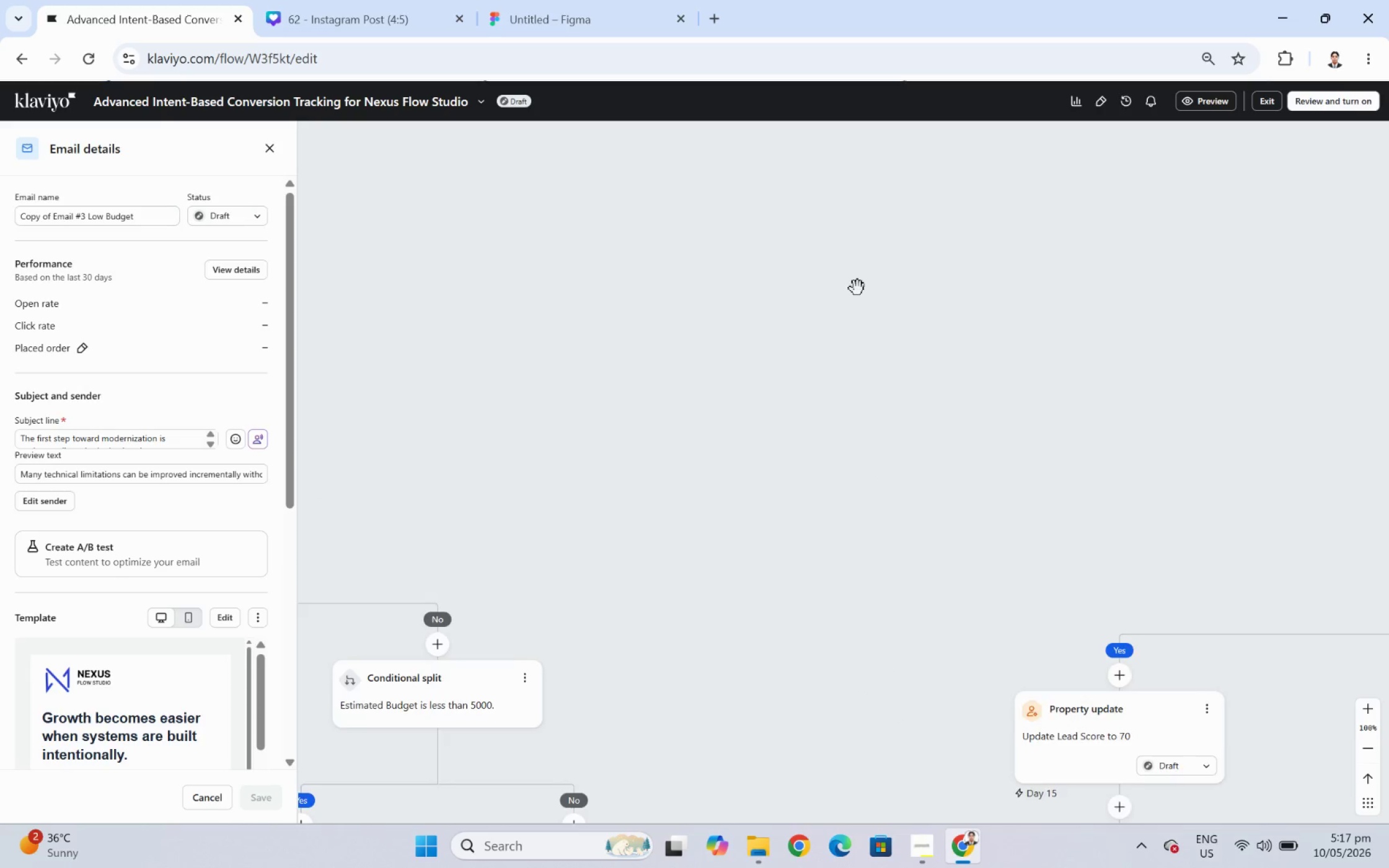 
left_click_drag(start_coordinate=[857, 288], to_coordinate=[810, 651])
 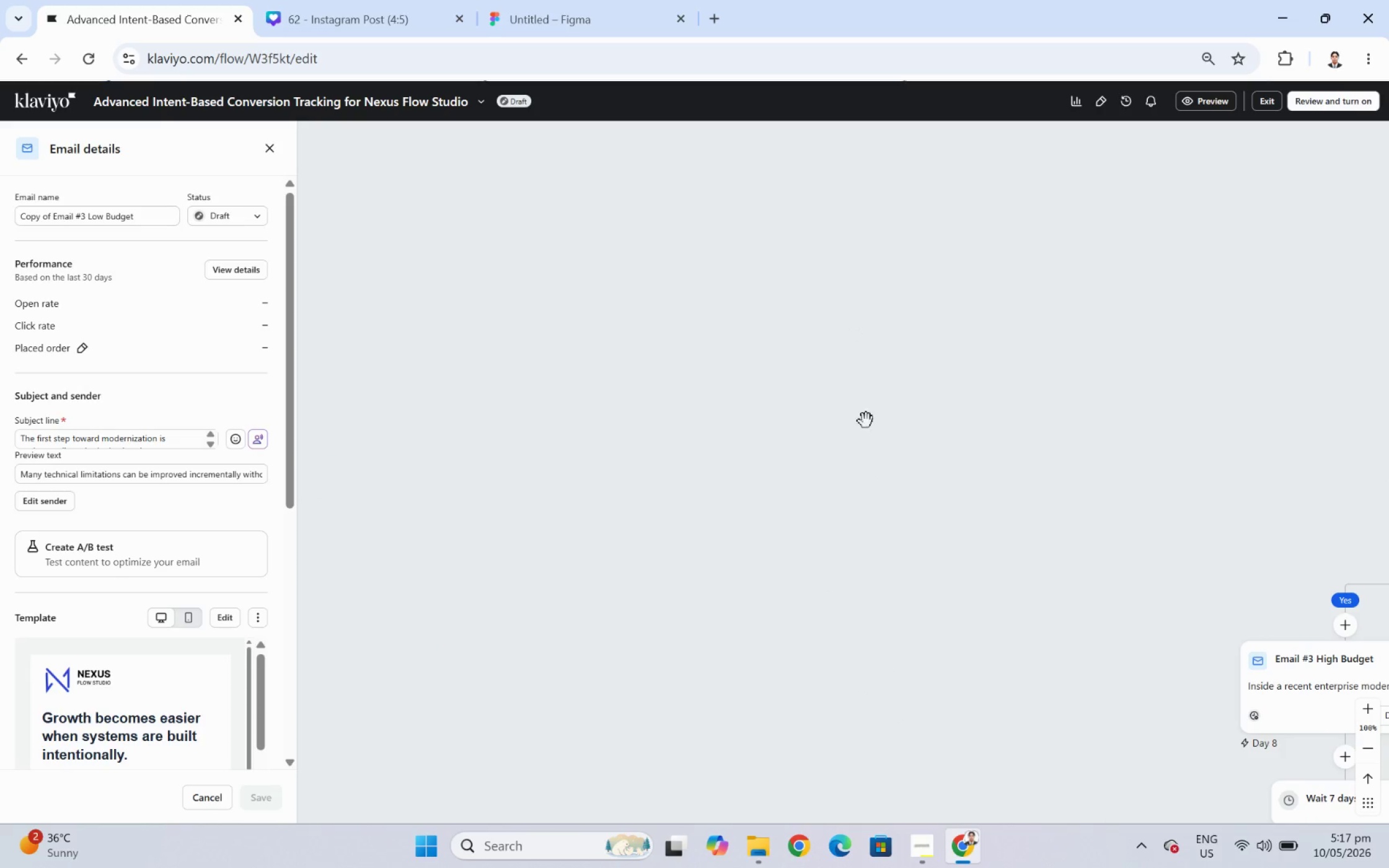 
left_click_drag(start_coordinate=[867, 419], to_coordinate=[405, 527])
 